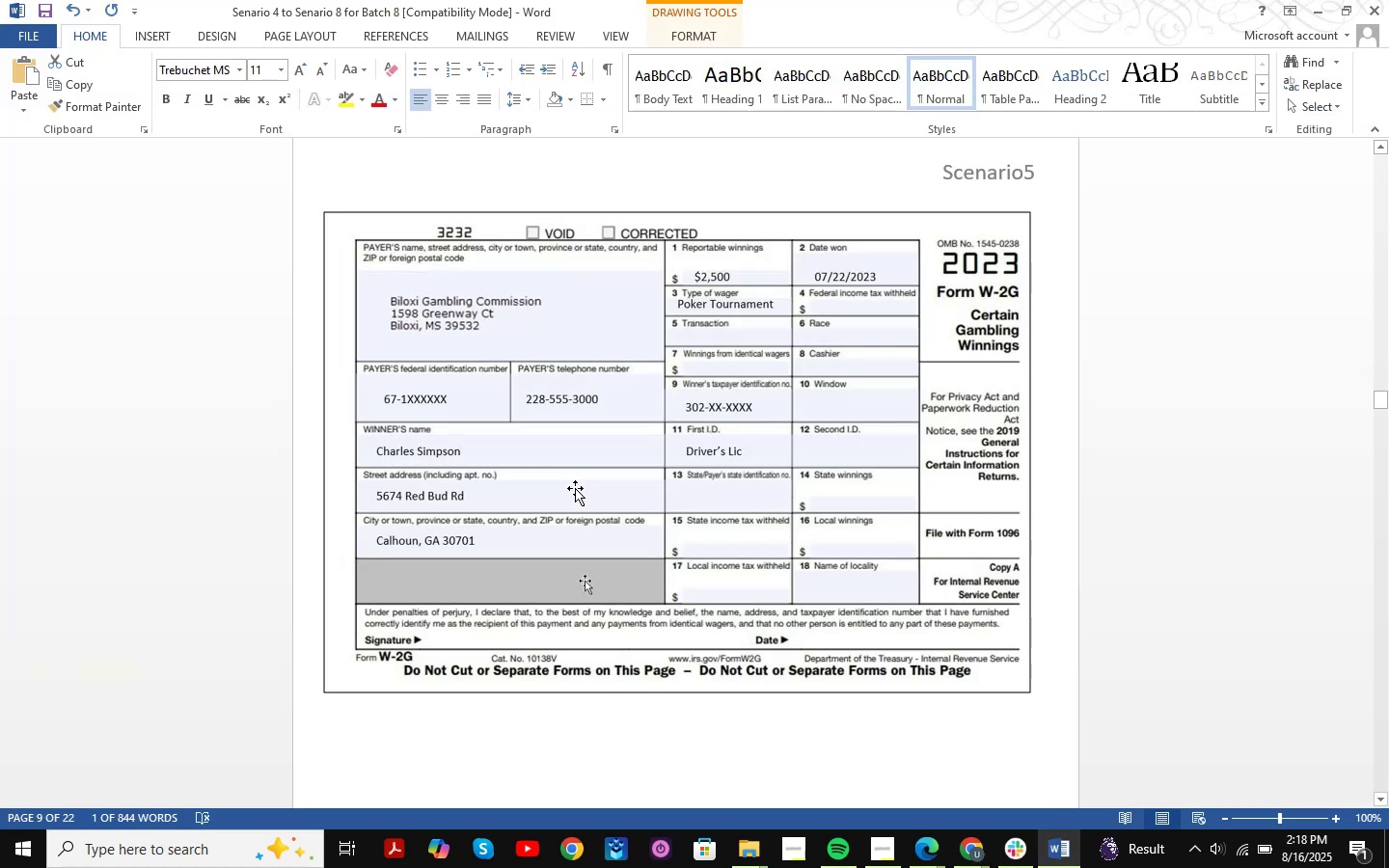 
key(Alt+AltLeft)
 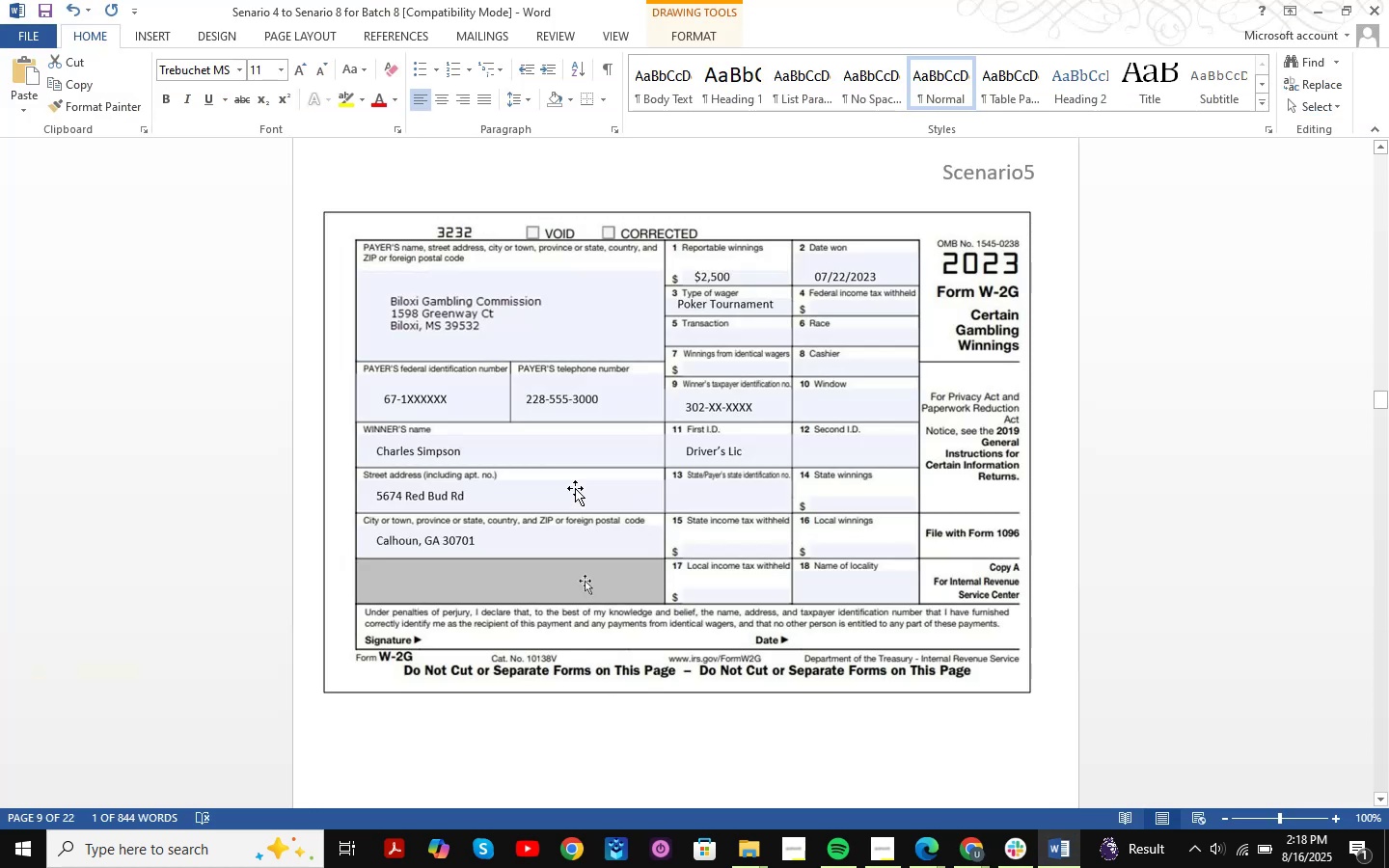 
key(Alt+Tab)
 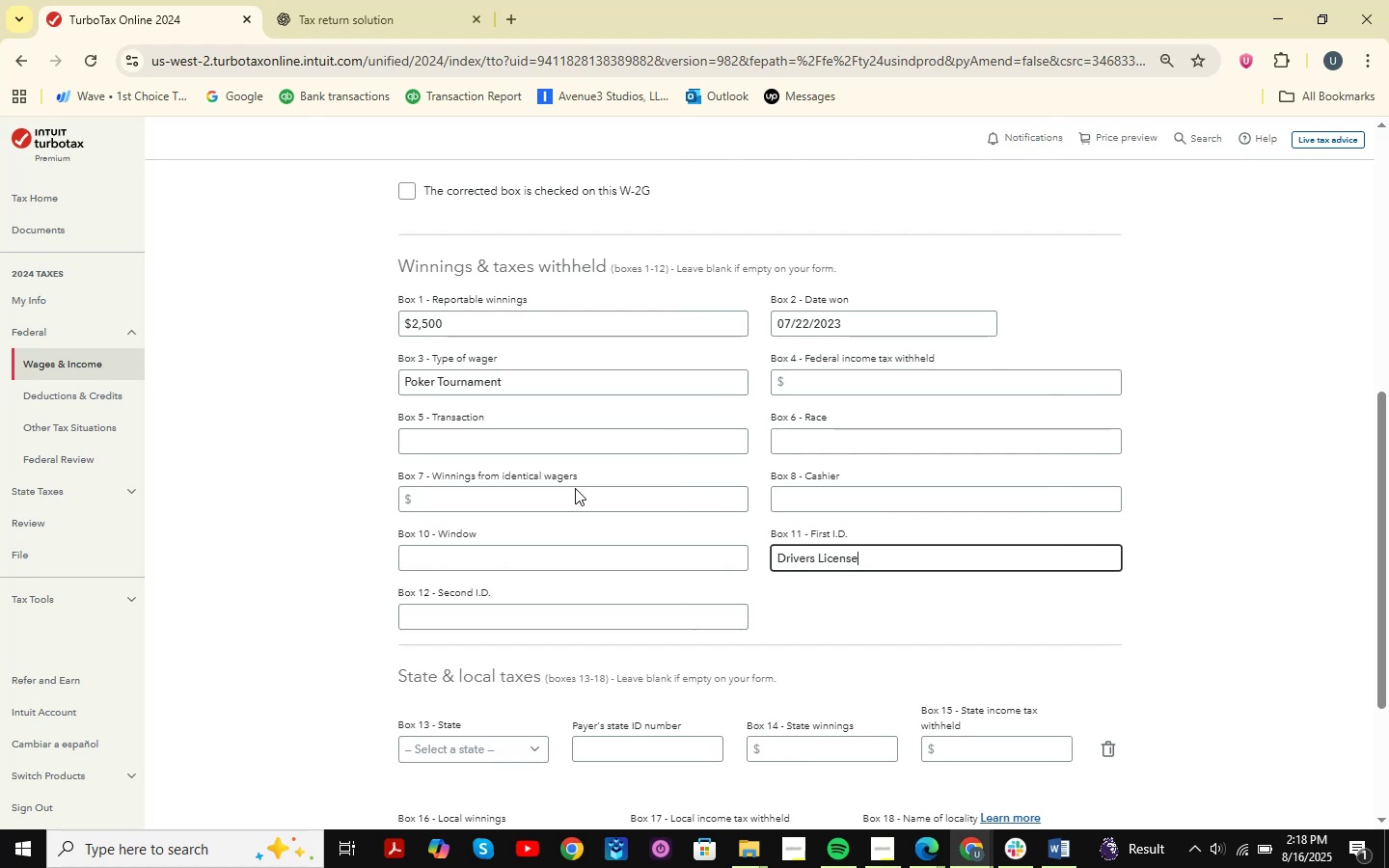 
wait(6.73)
 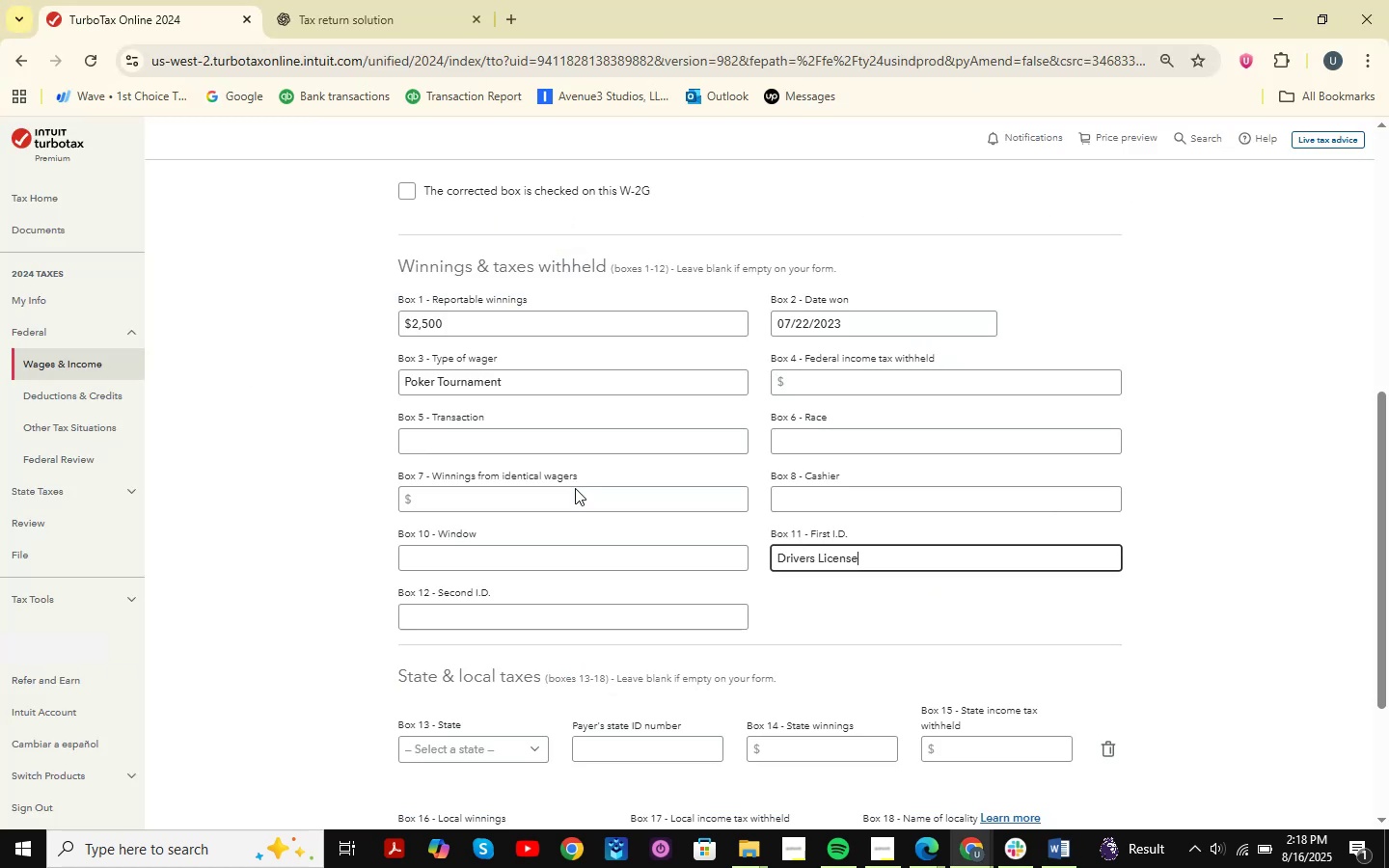 
scroll: coordinate [575, 488], scroll_direction: up, amount: 5.0
 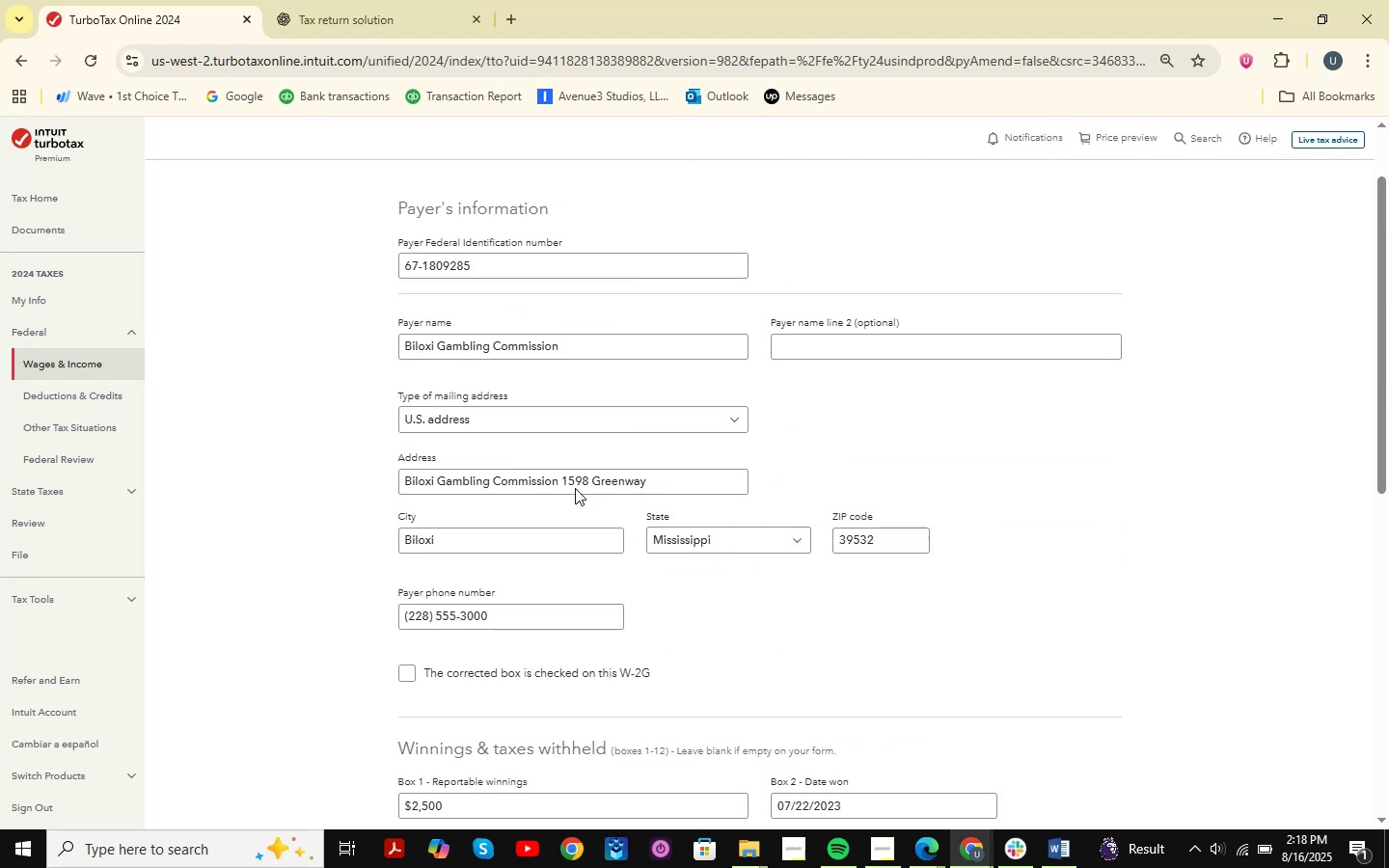 
scroll: coordinate [575, 488], scroll_direction: down, amount: 4.0
 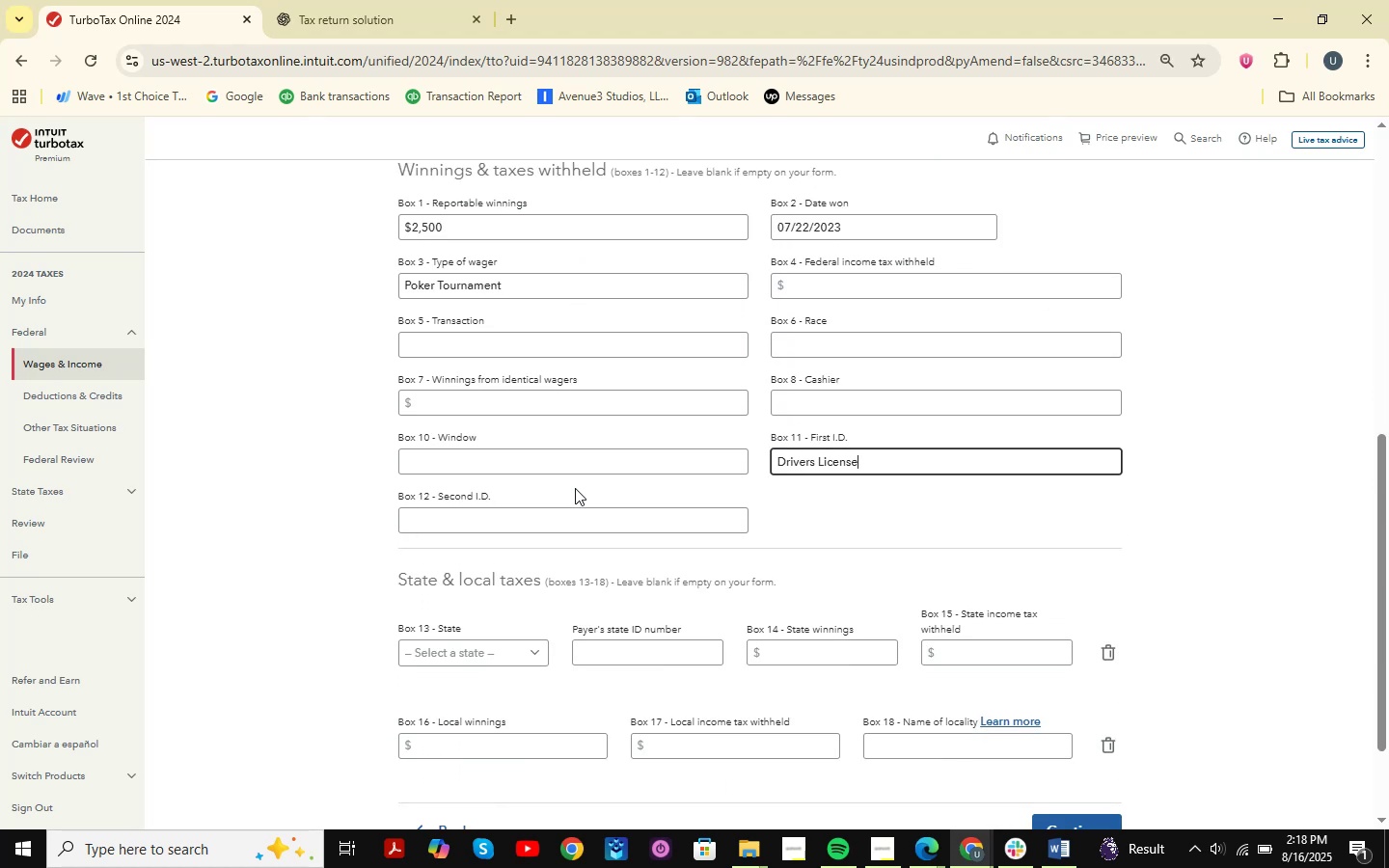 
key(Alt+AltLeft)
 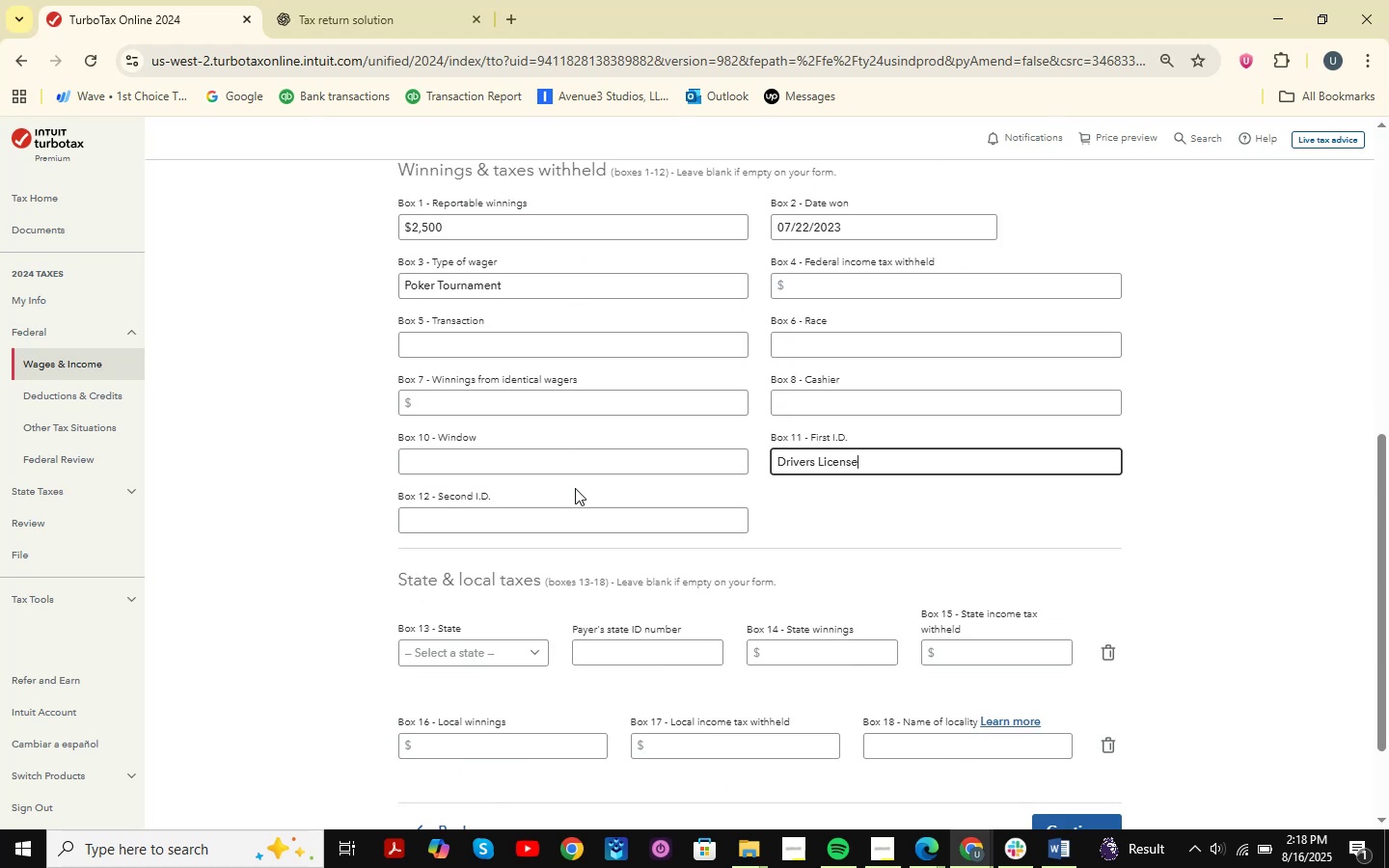 
key(Alt+Tab)
 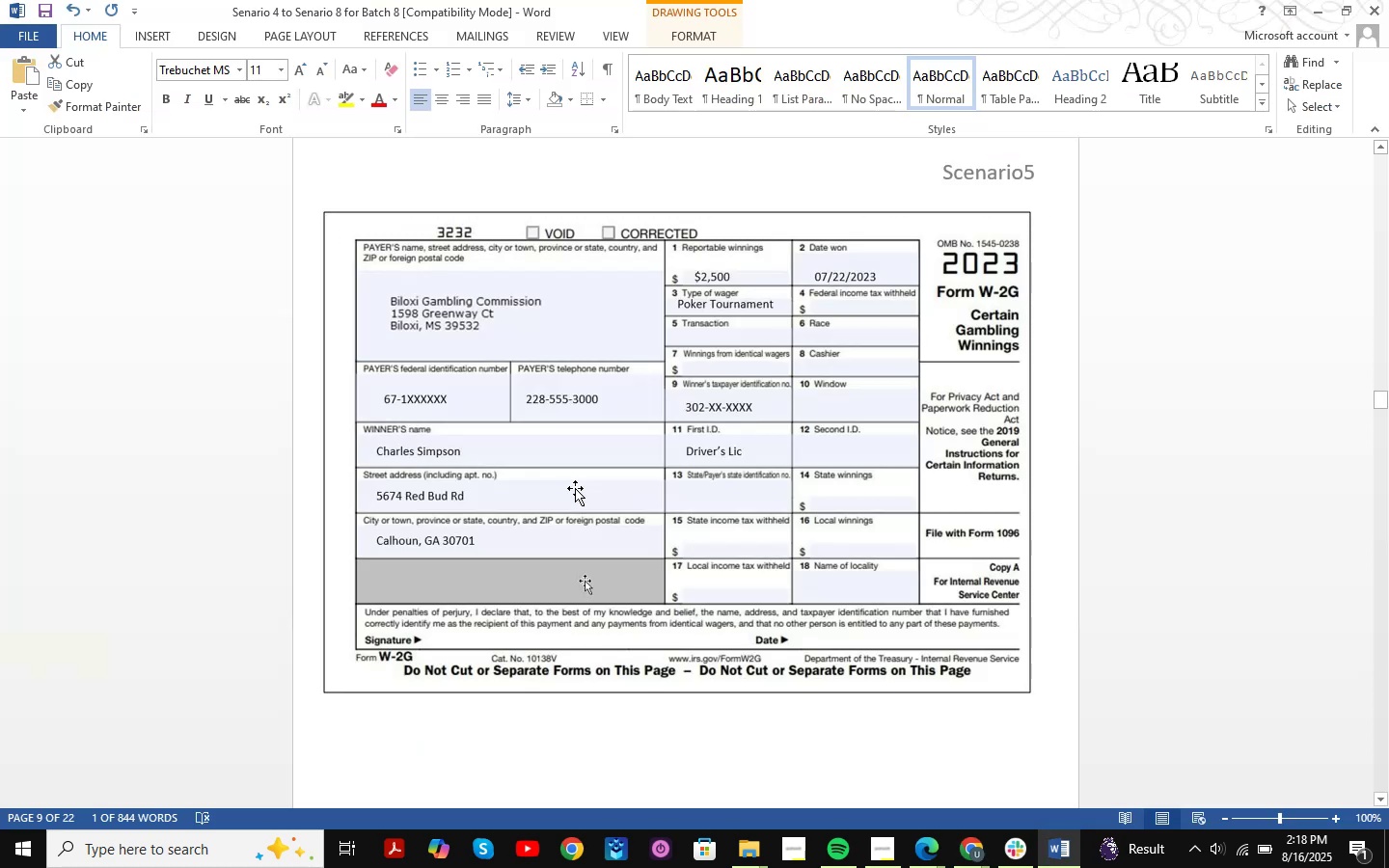 
key(Alt+AltLeft)
 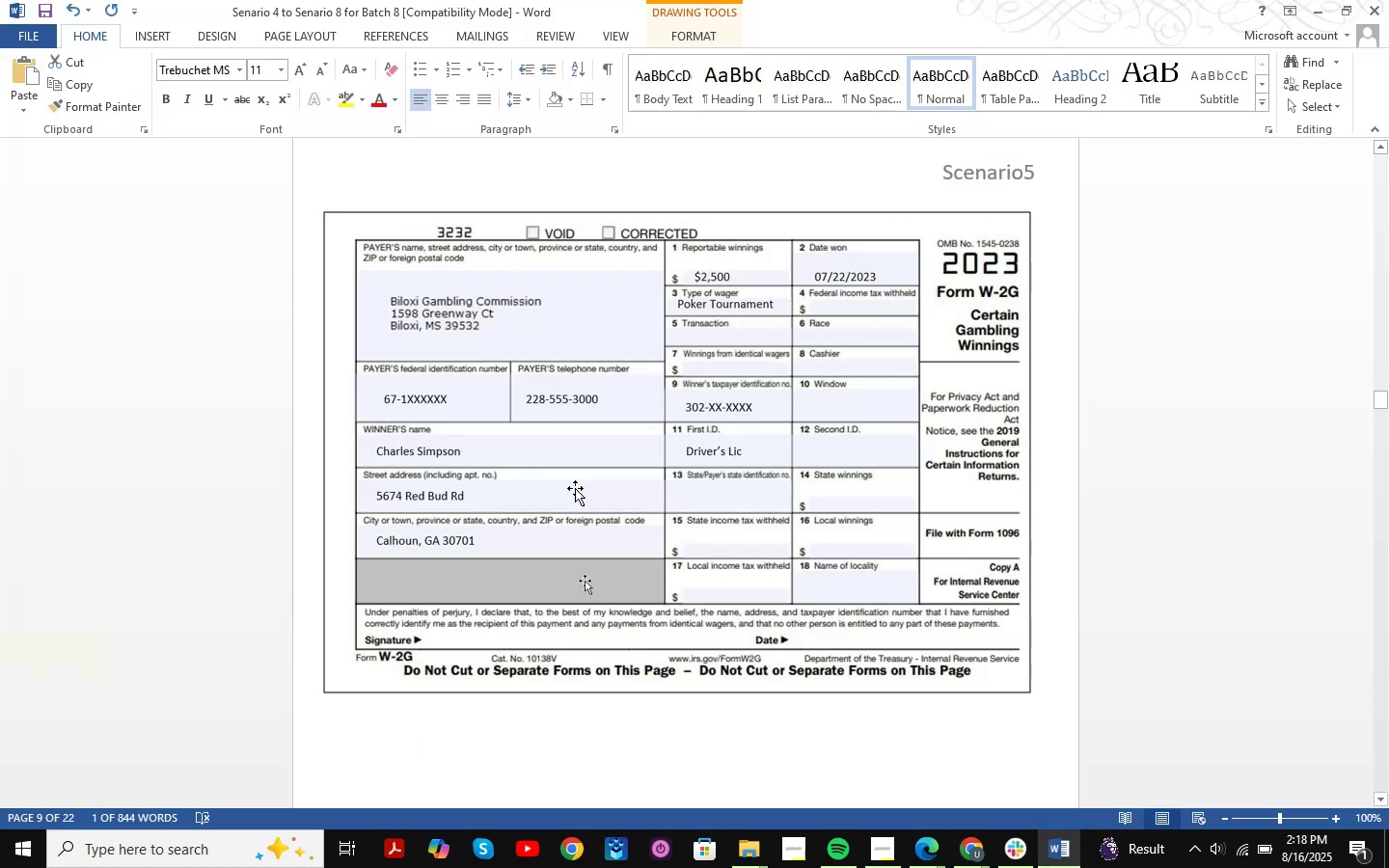 
key(Alt+Tab)
 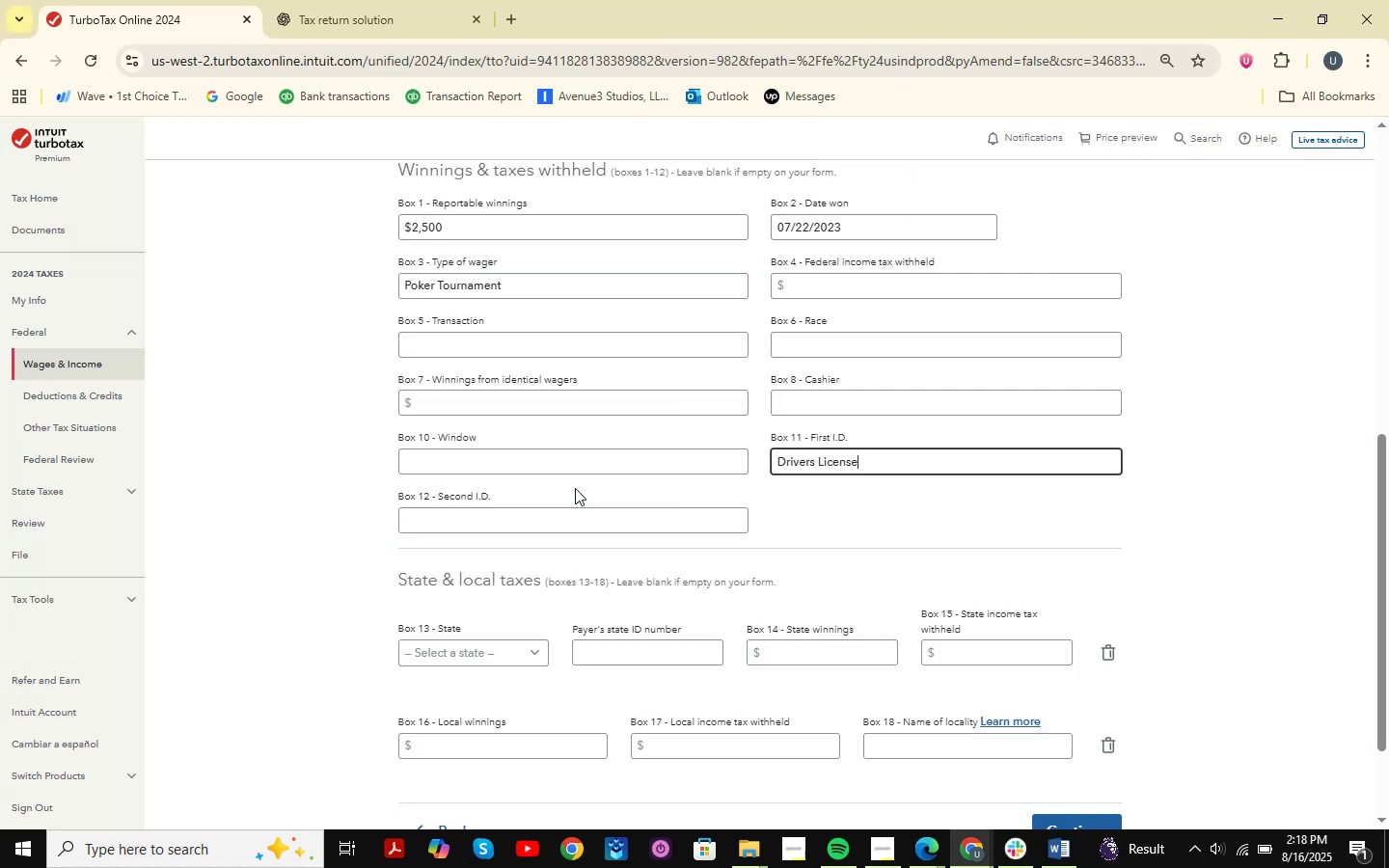 
key(Alt+AltLeft)
 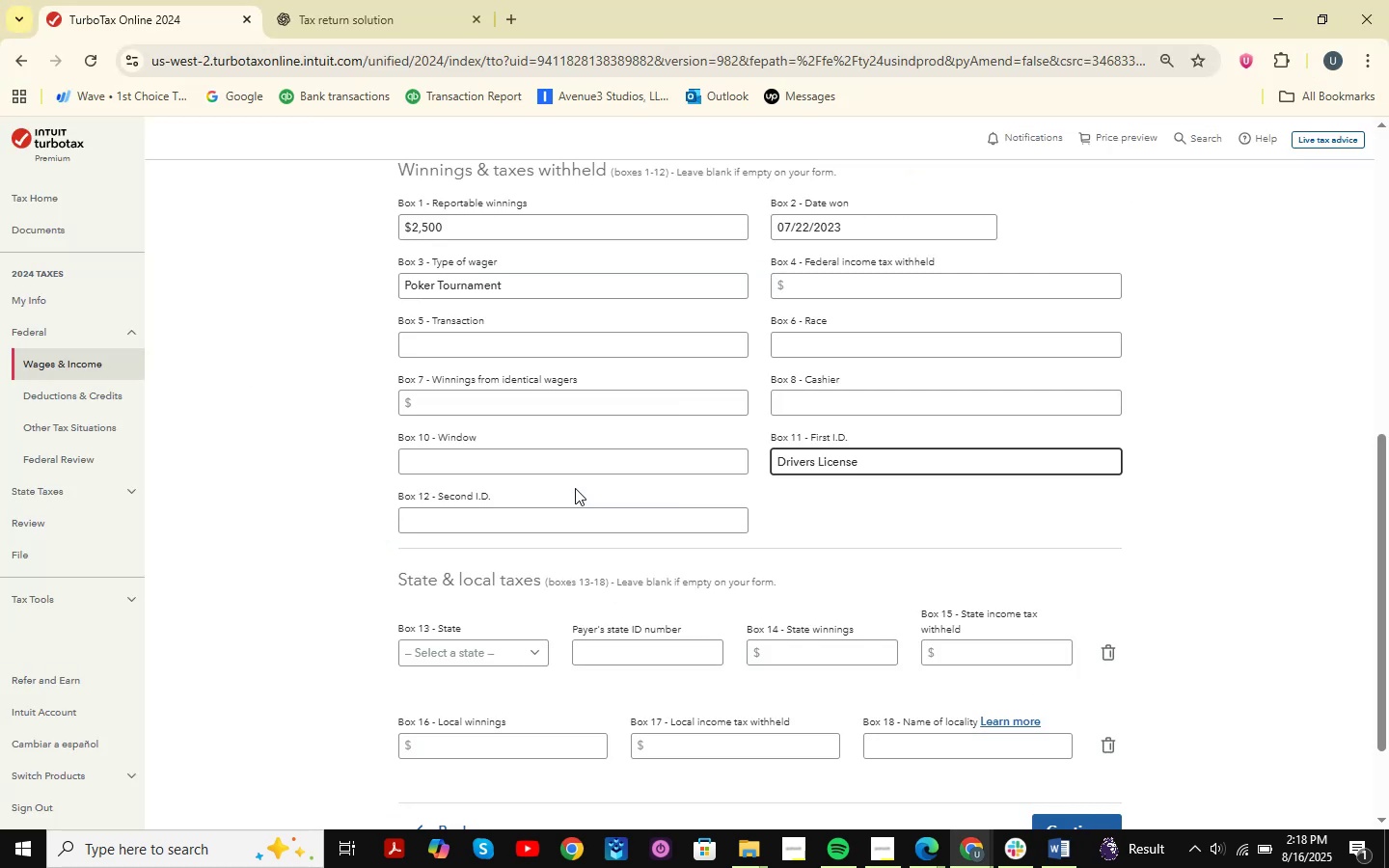 
key(Alt+Tab)
 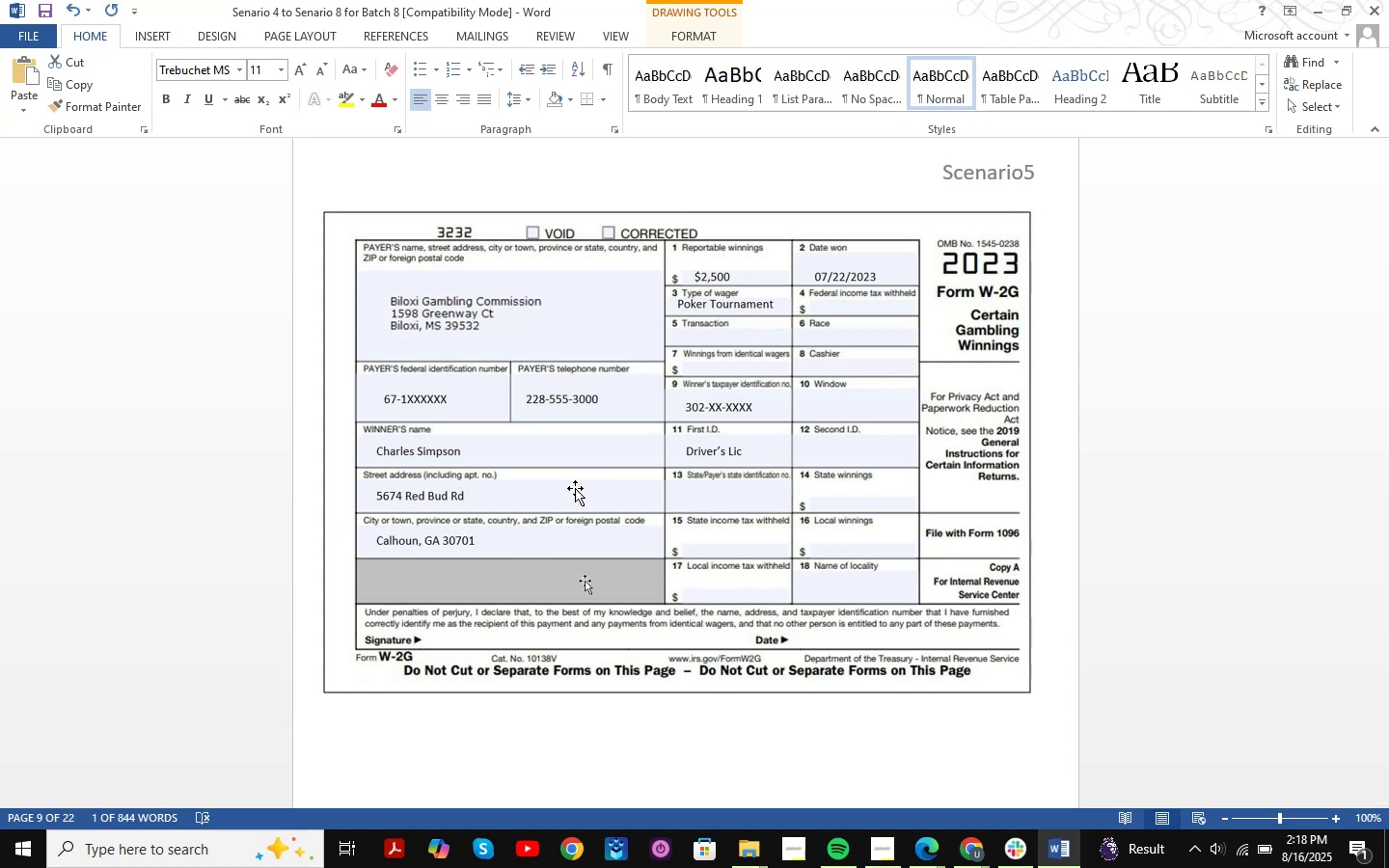 
wait(11.58)
 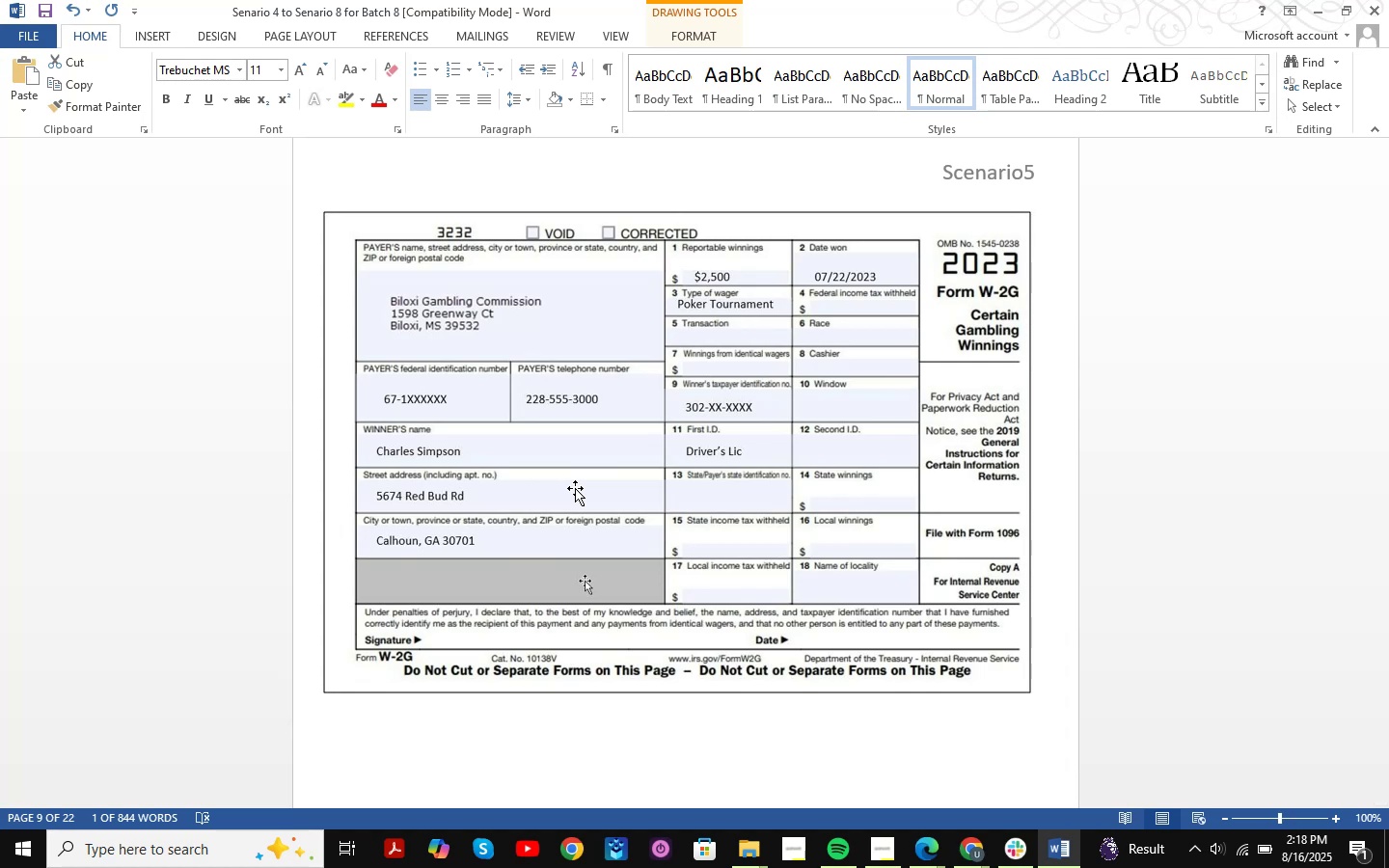 
key(Alt+AltLeft)
 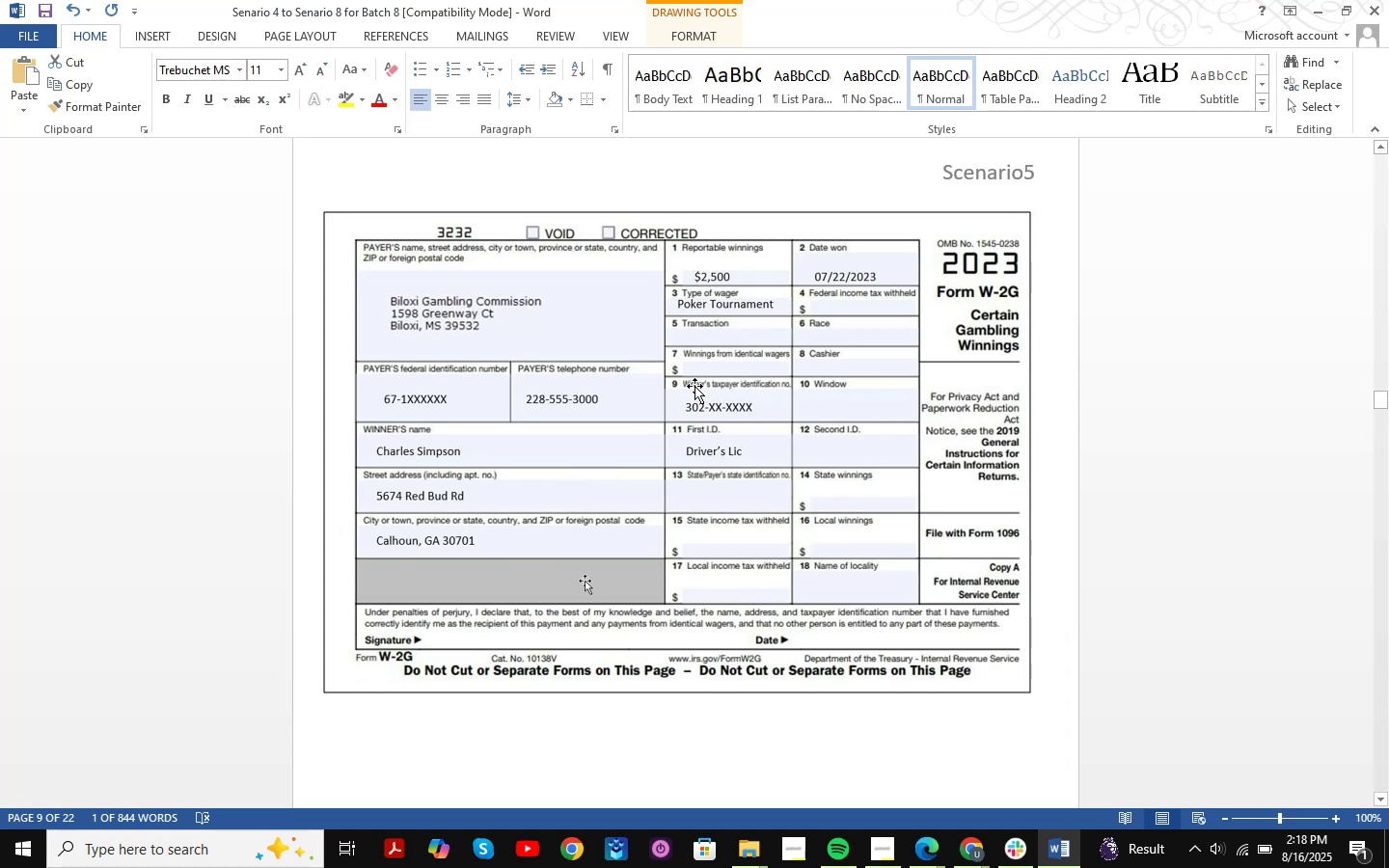 
key(Alt+Tab)
 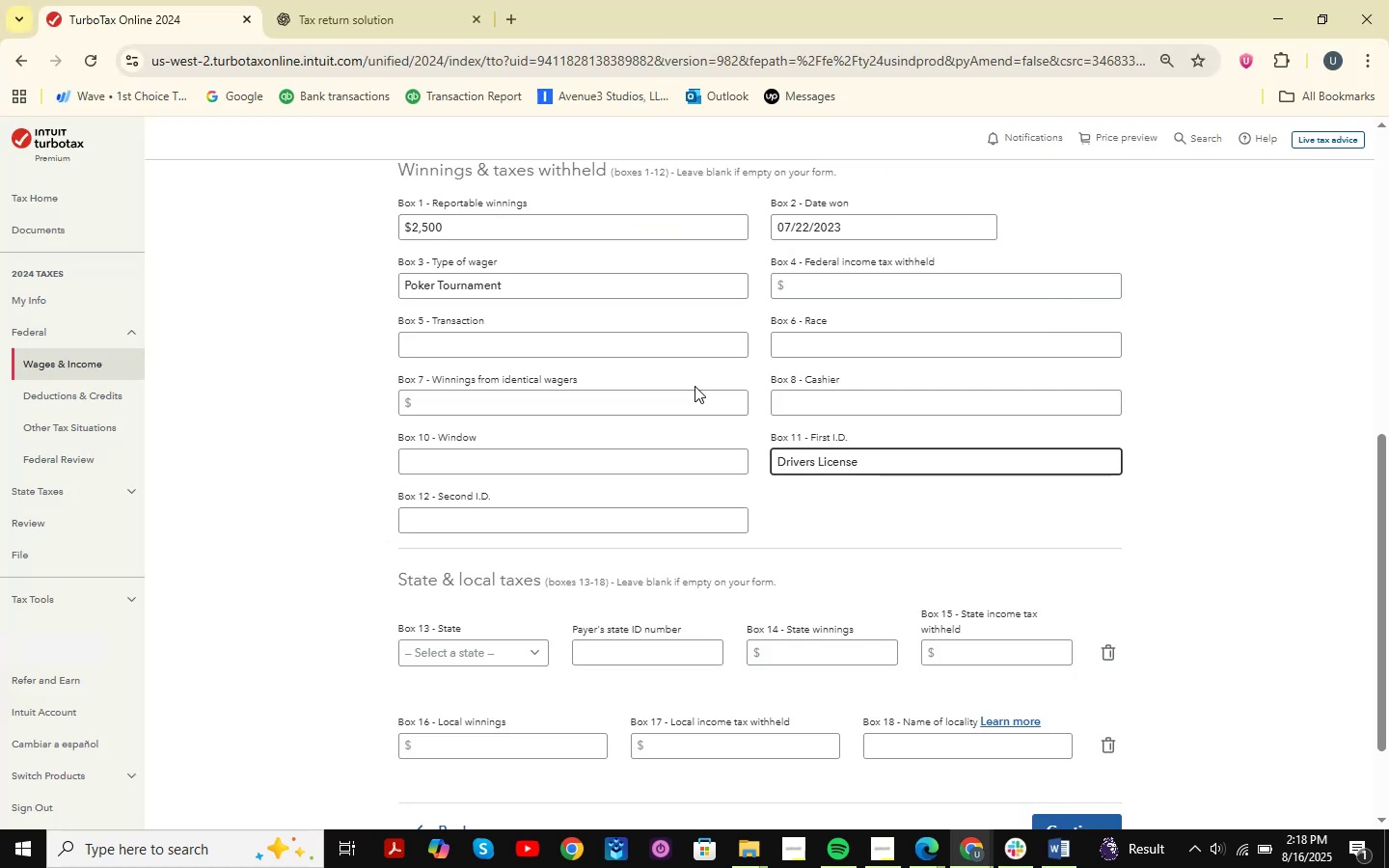 
key(Alt+AltLeft)
 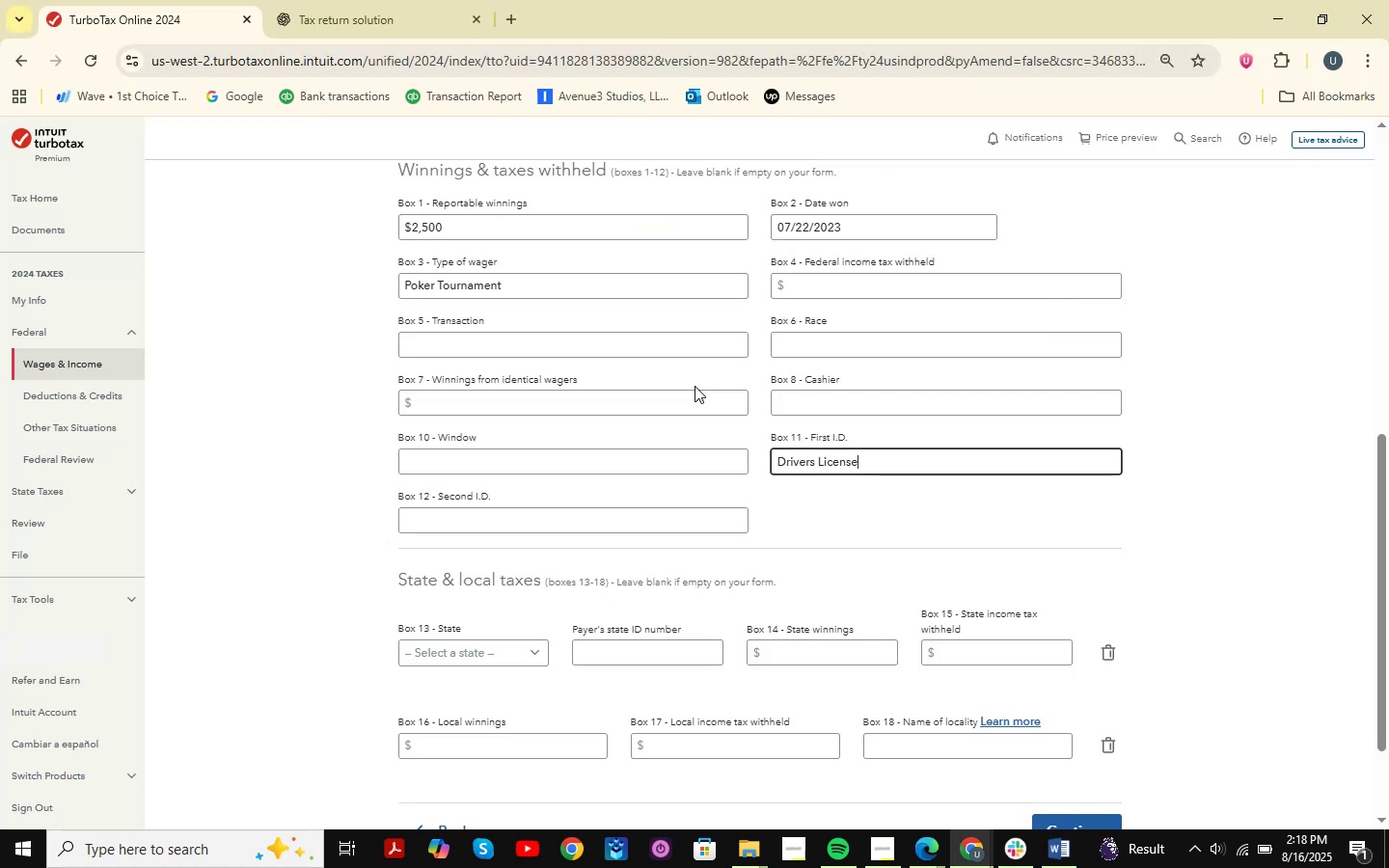 
key(Alt+Tab)
 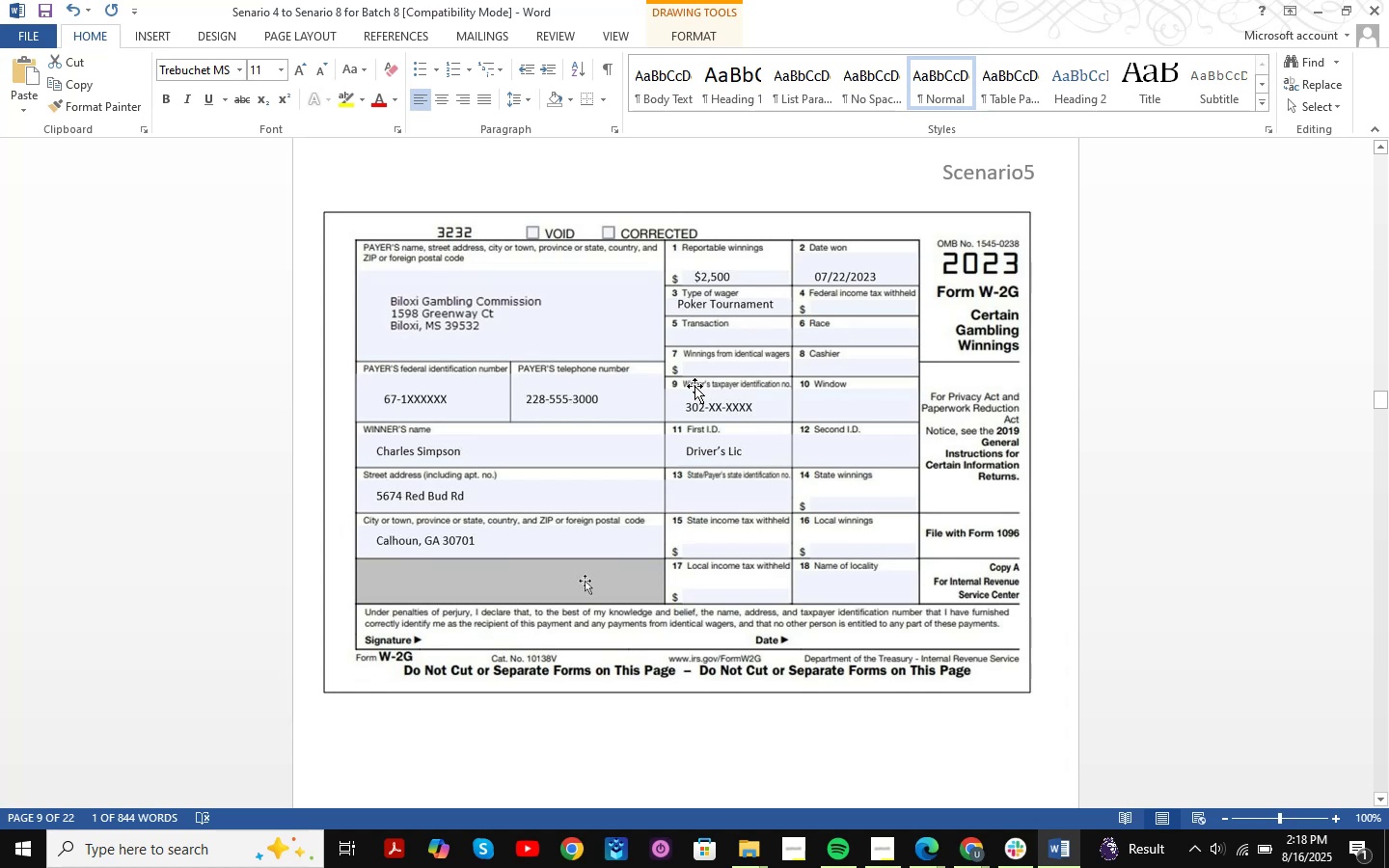 
key(Alt+AltLeft)
 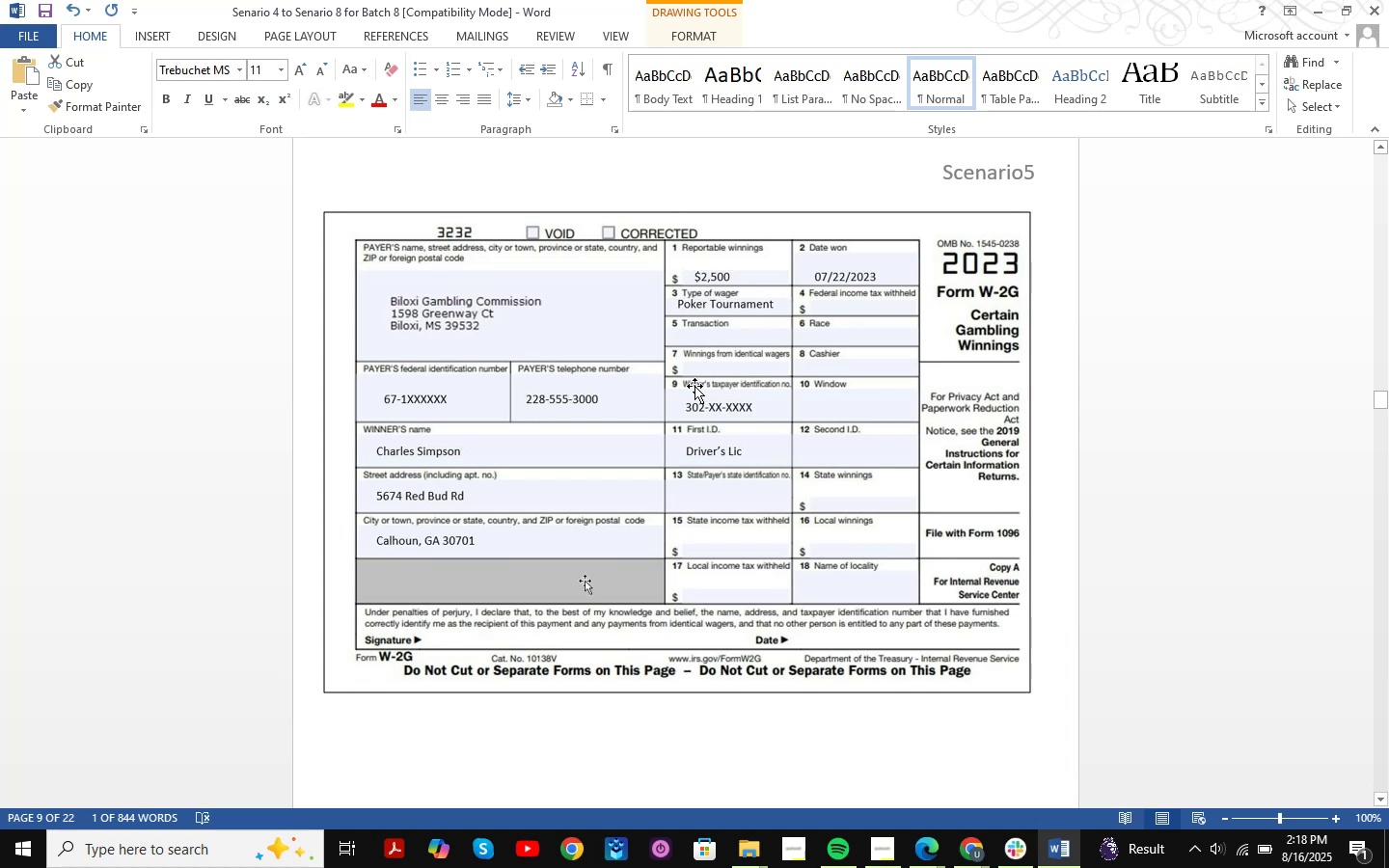 
key(Alt+Tab)
 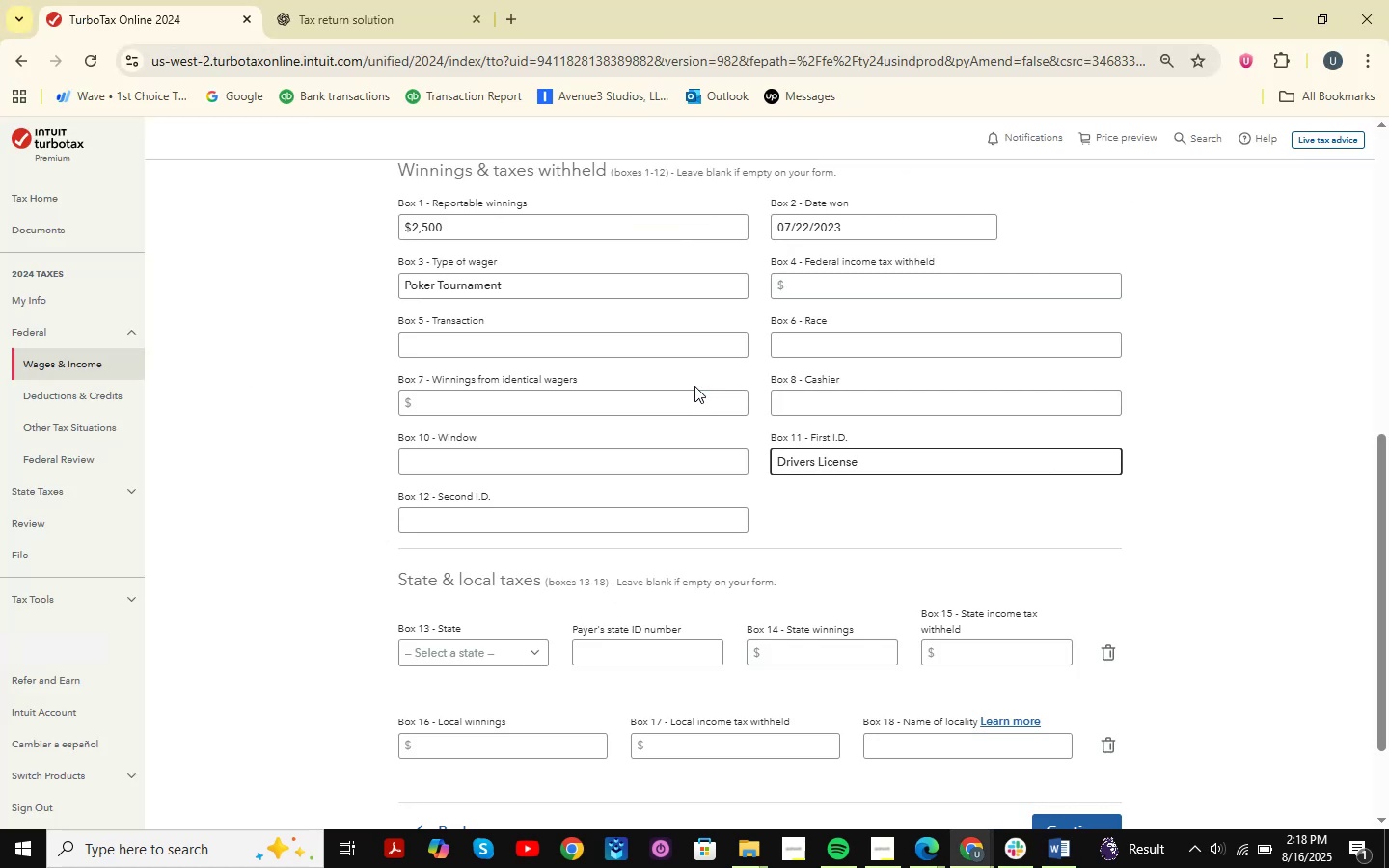 
scroll: coordinate [694, 386], scroll_direction: down, amount: 3.0
 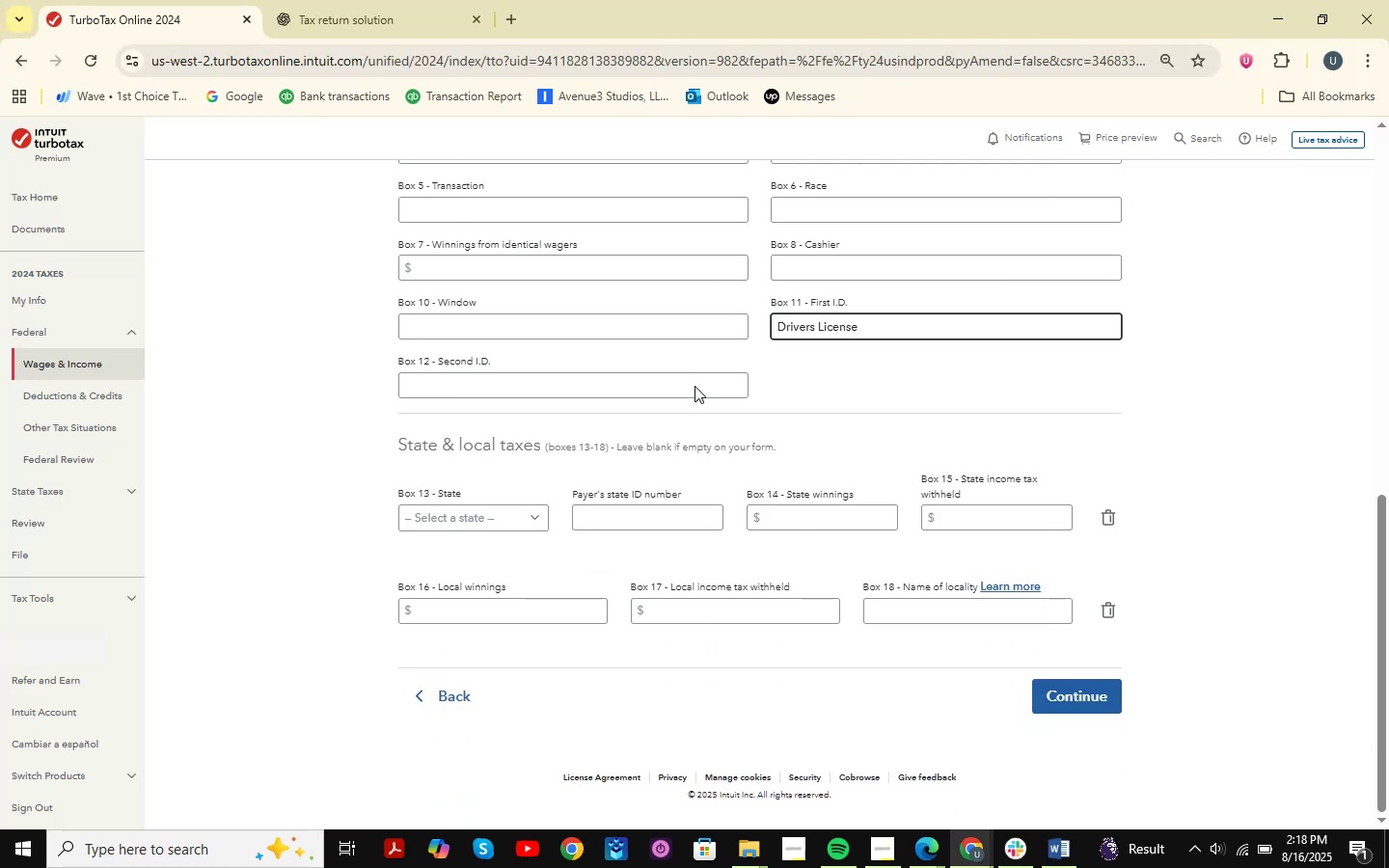 
key(Alt+AltLeft)
 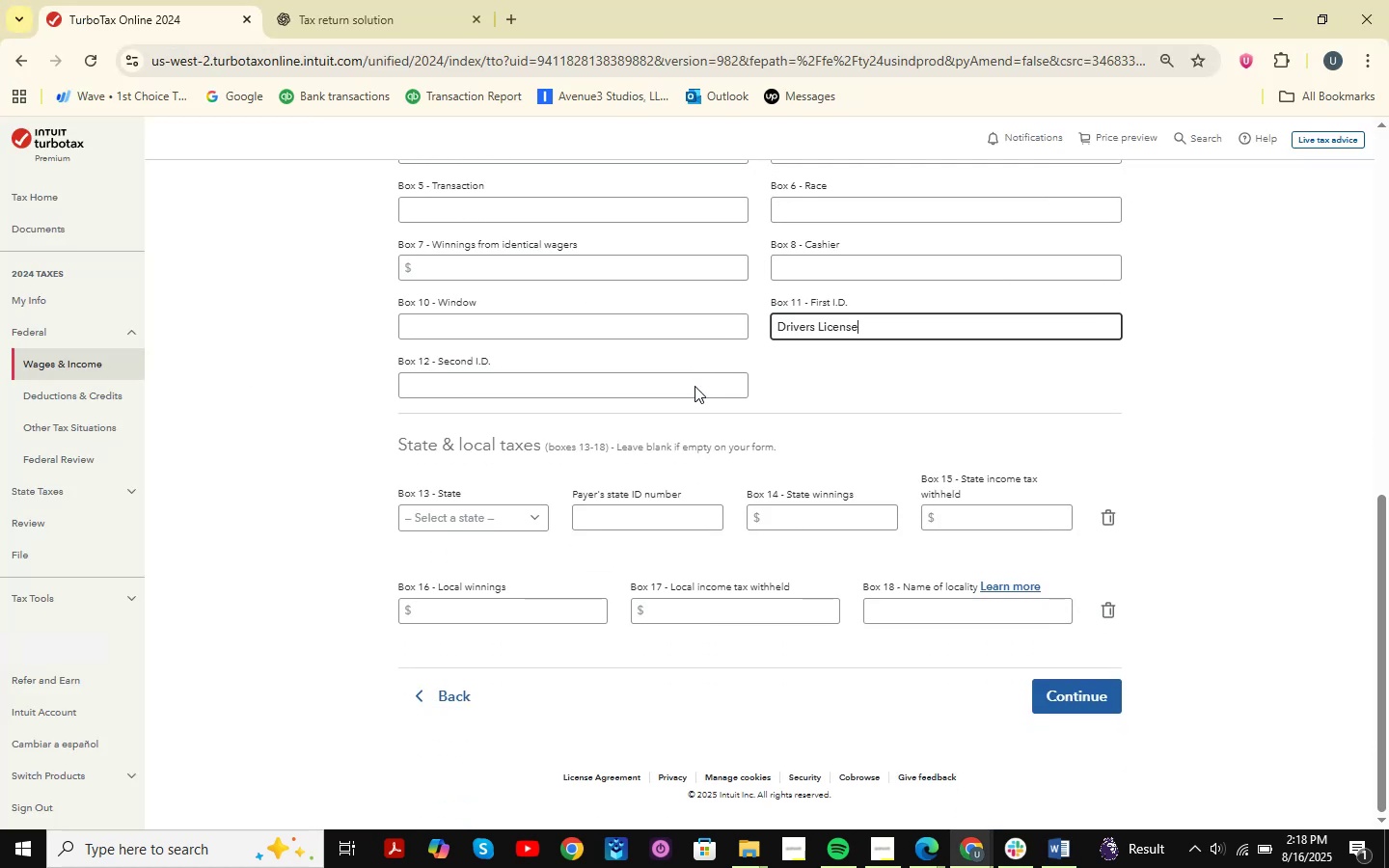 
key(Alt+Tab)
 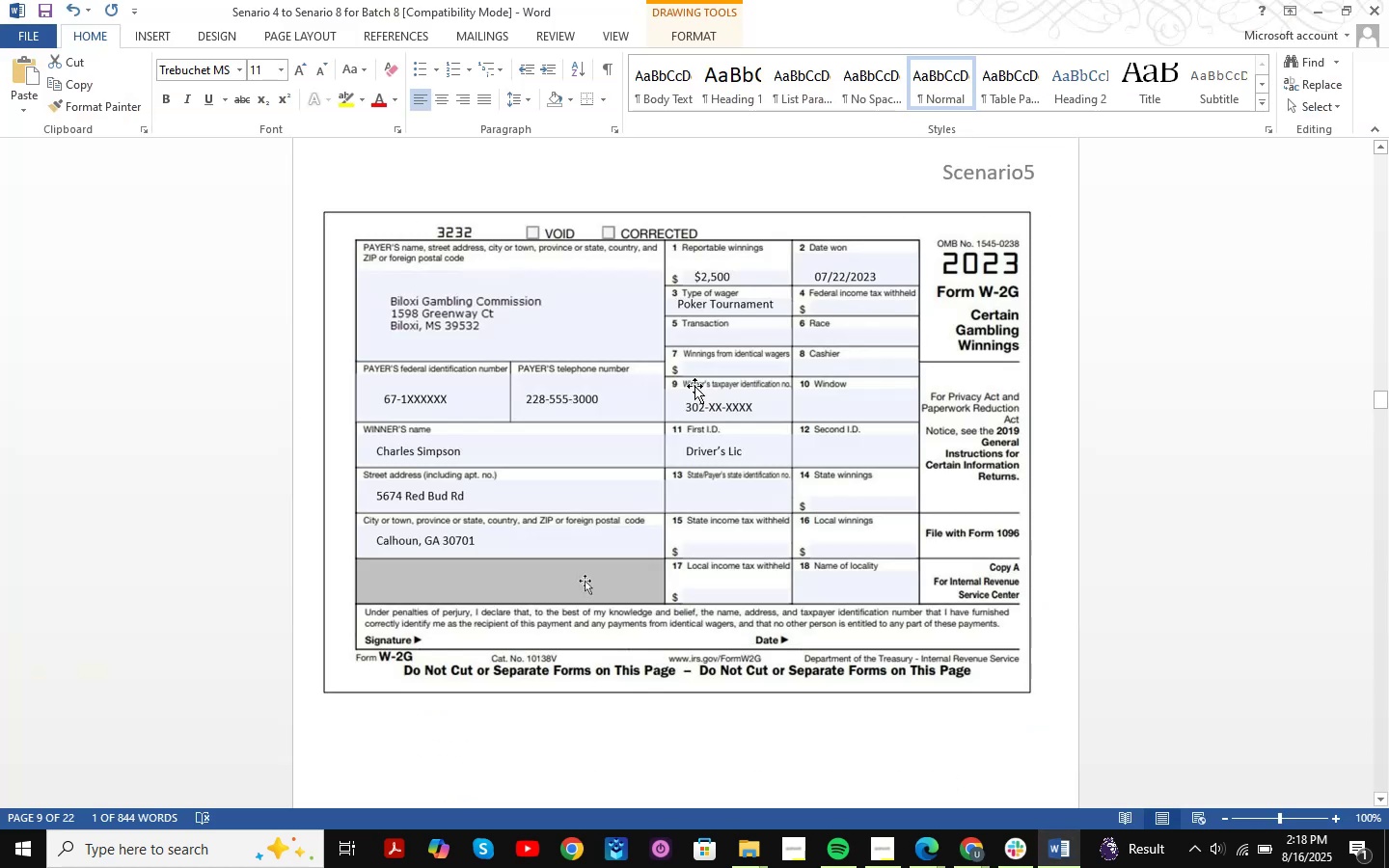 
key(Alt+AltLeft)
 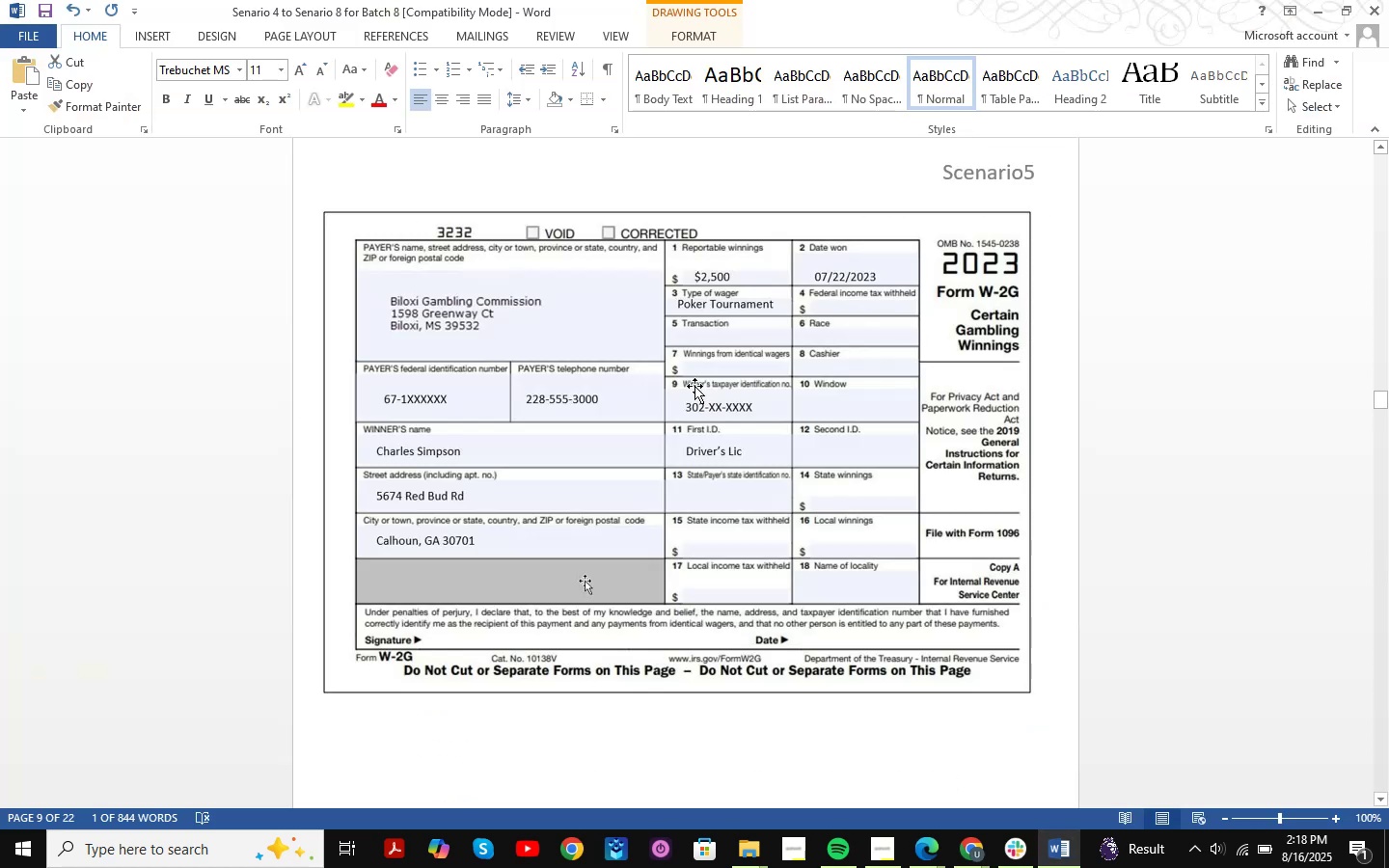 
key(Alt+Tab)
 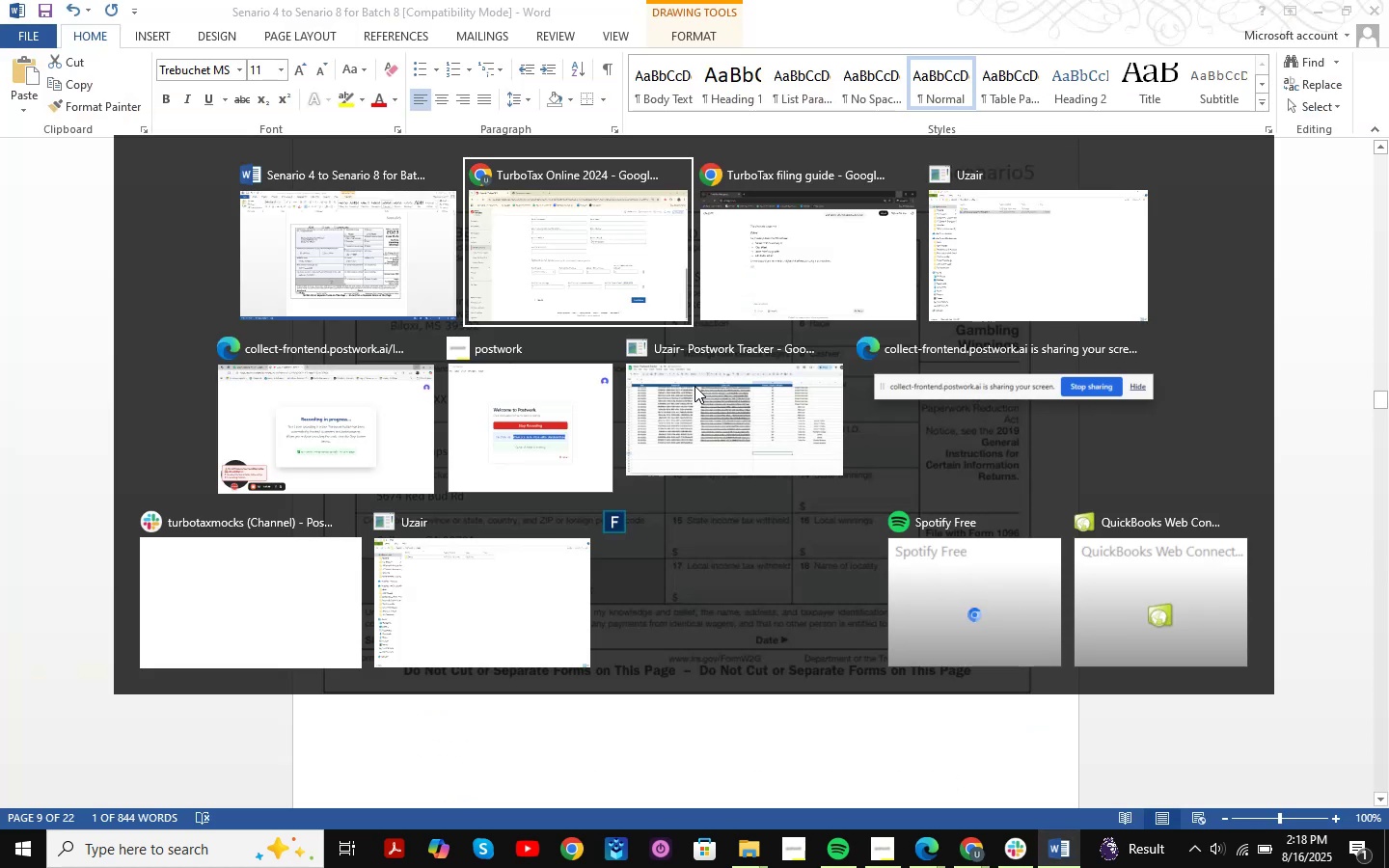 
key(Alt+AltLeft)
 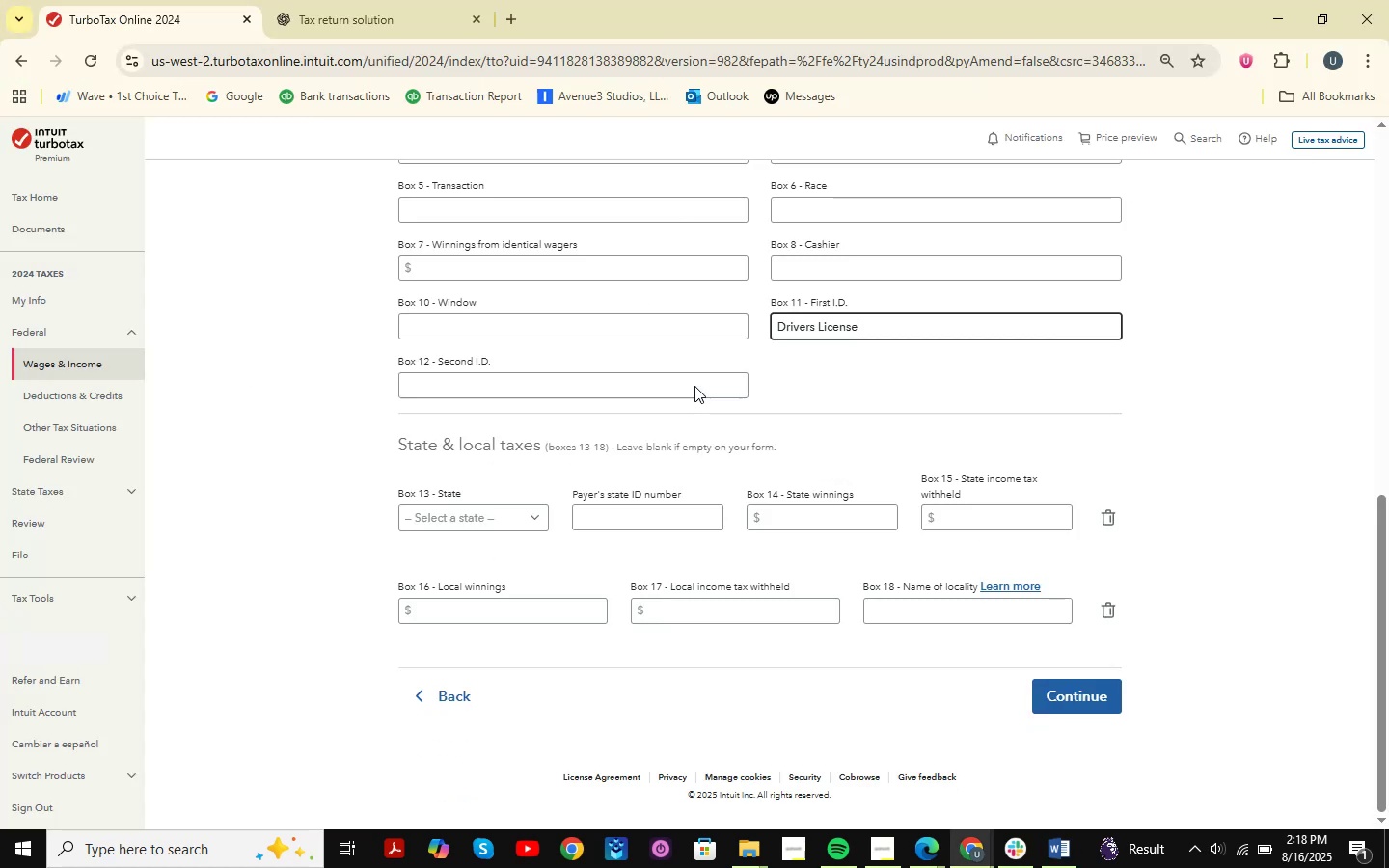 
key(Alt+Tab)
 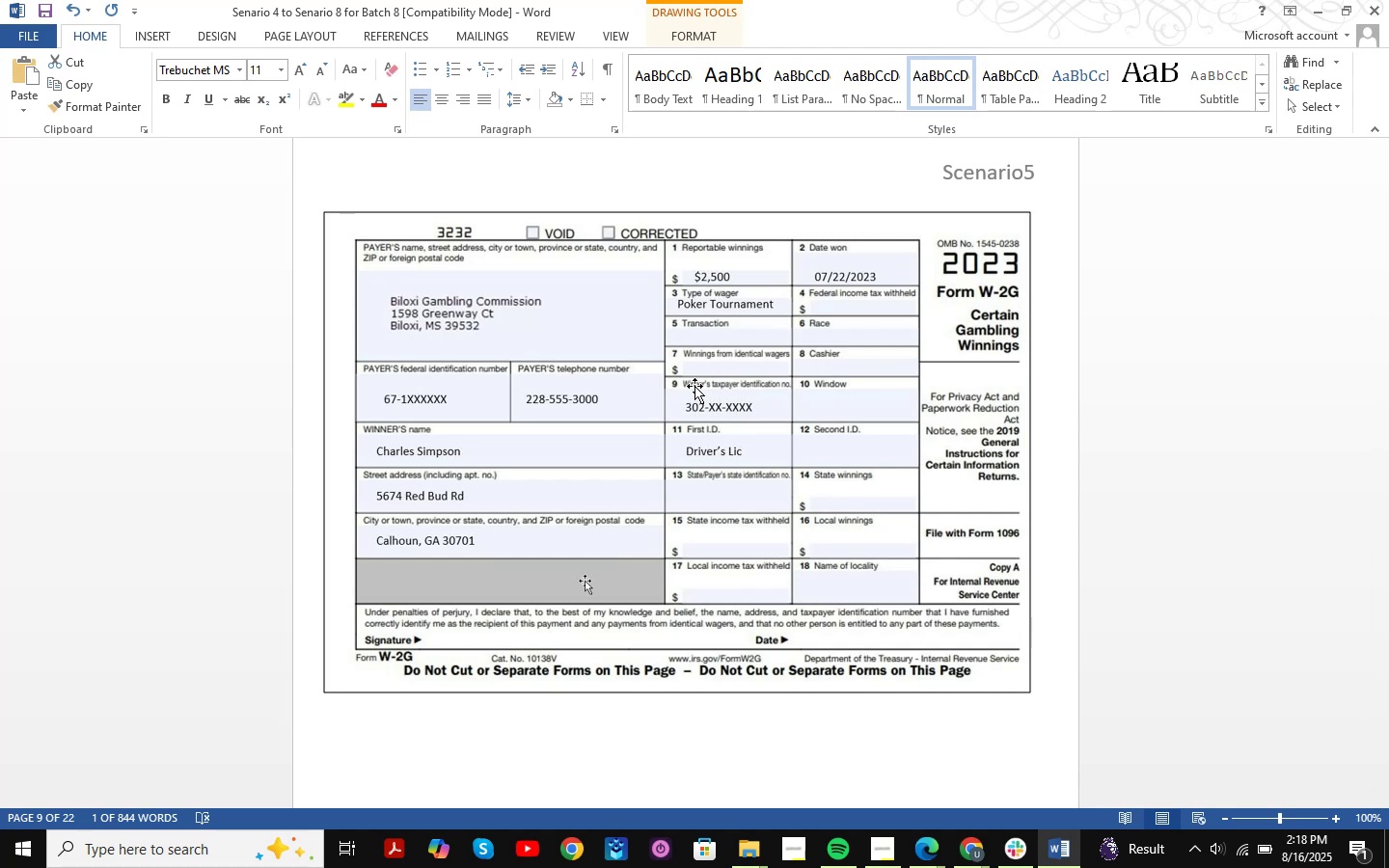 
wait(14.5)
 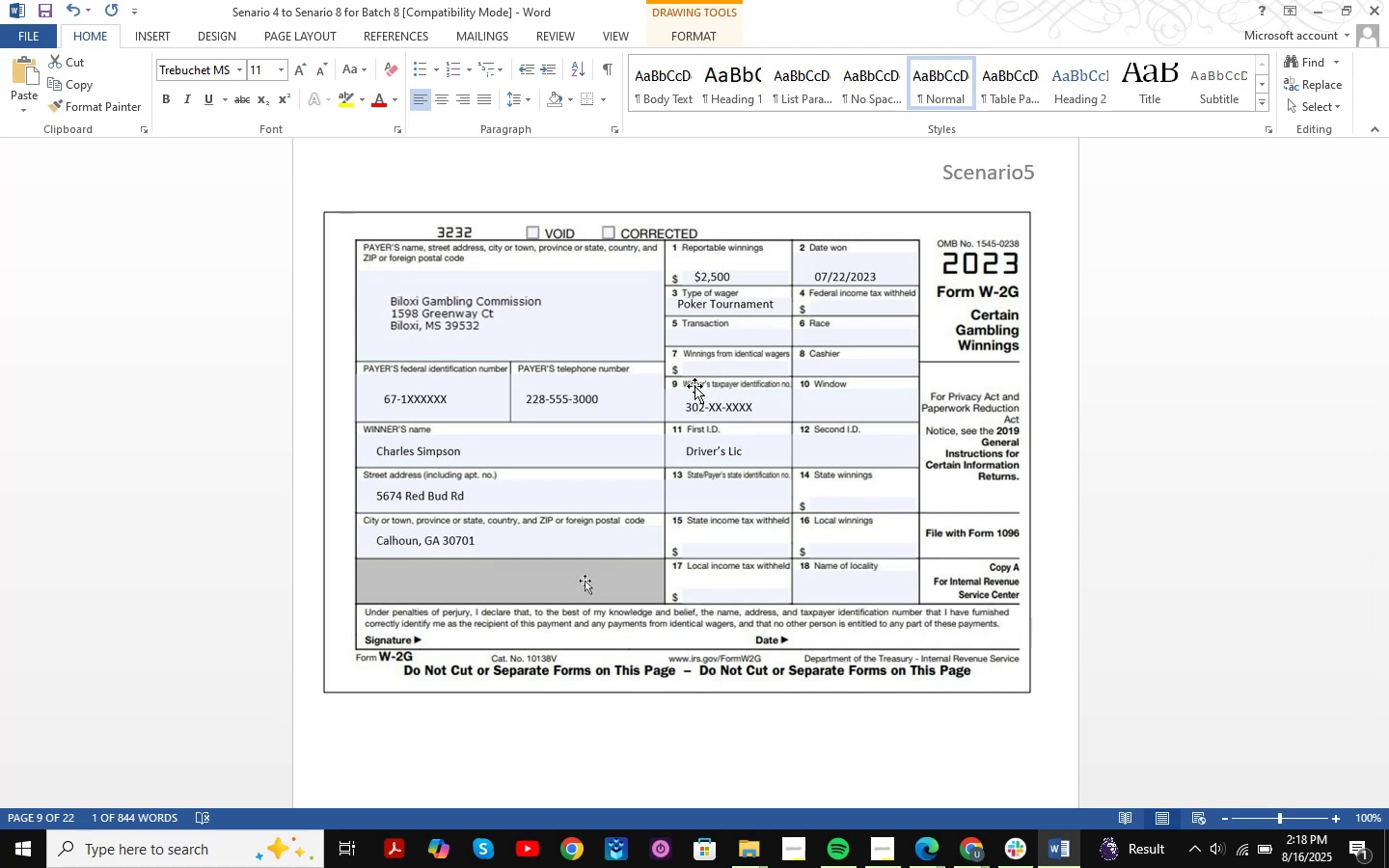 
key(Alt+AltLeft)
 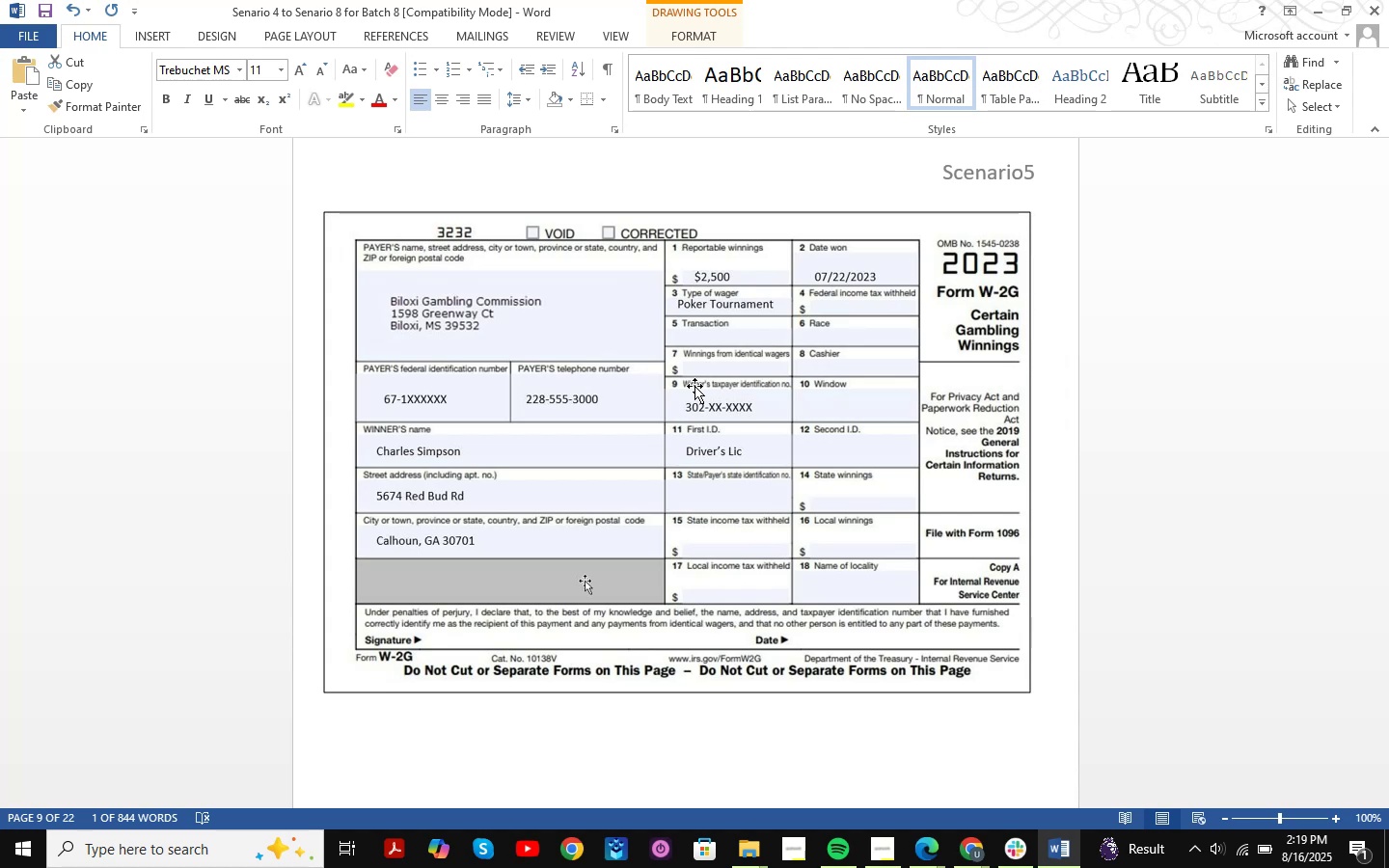 
key(Alt+Tab)
 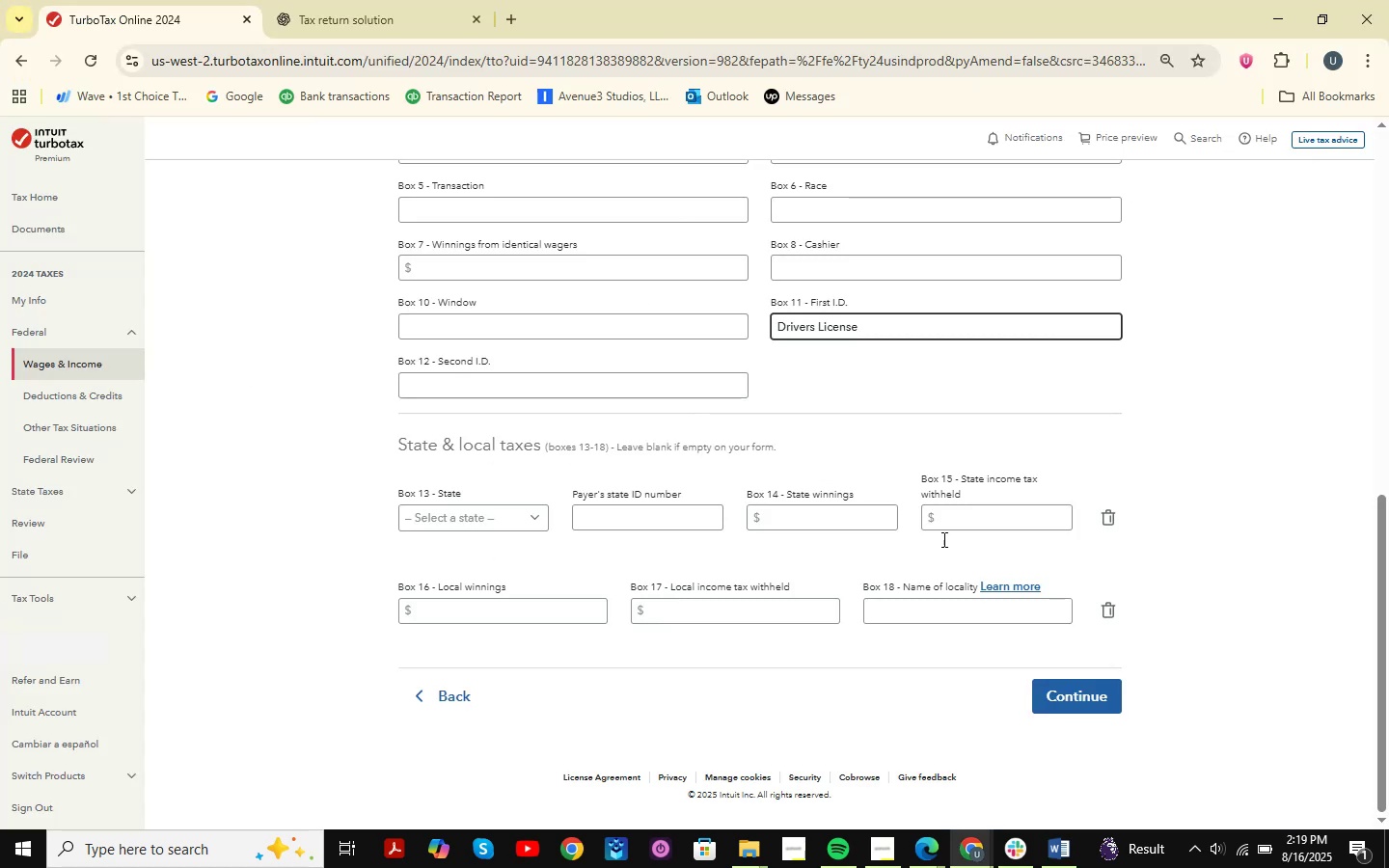 
scroll: coordinate [965, 489], scroll_direction: down, amount: 1.0
 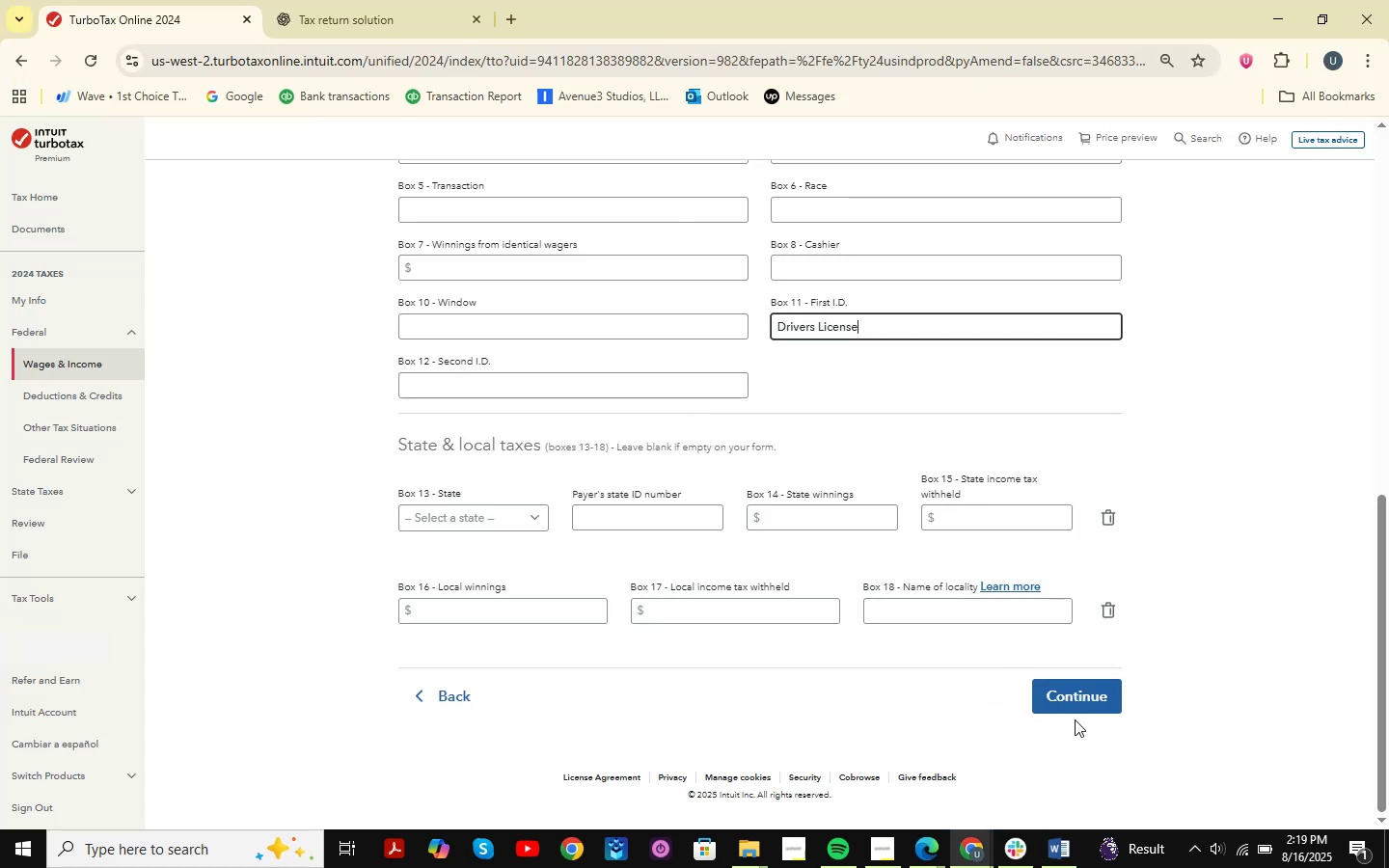 
double_click([1080, 707])
 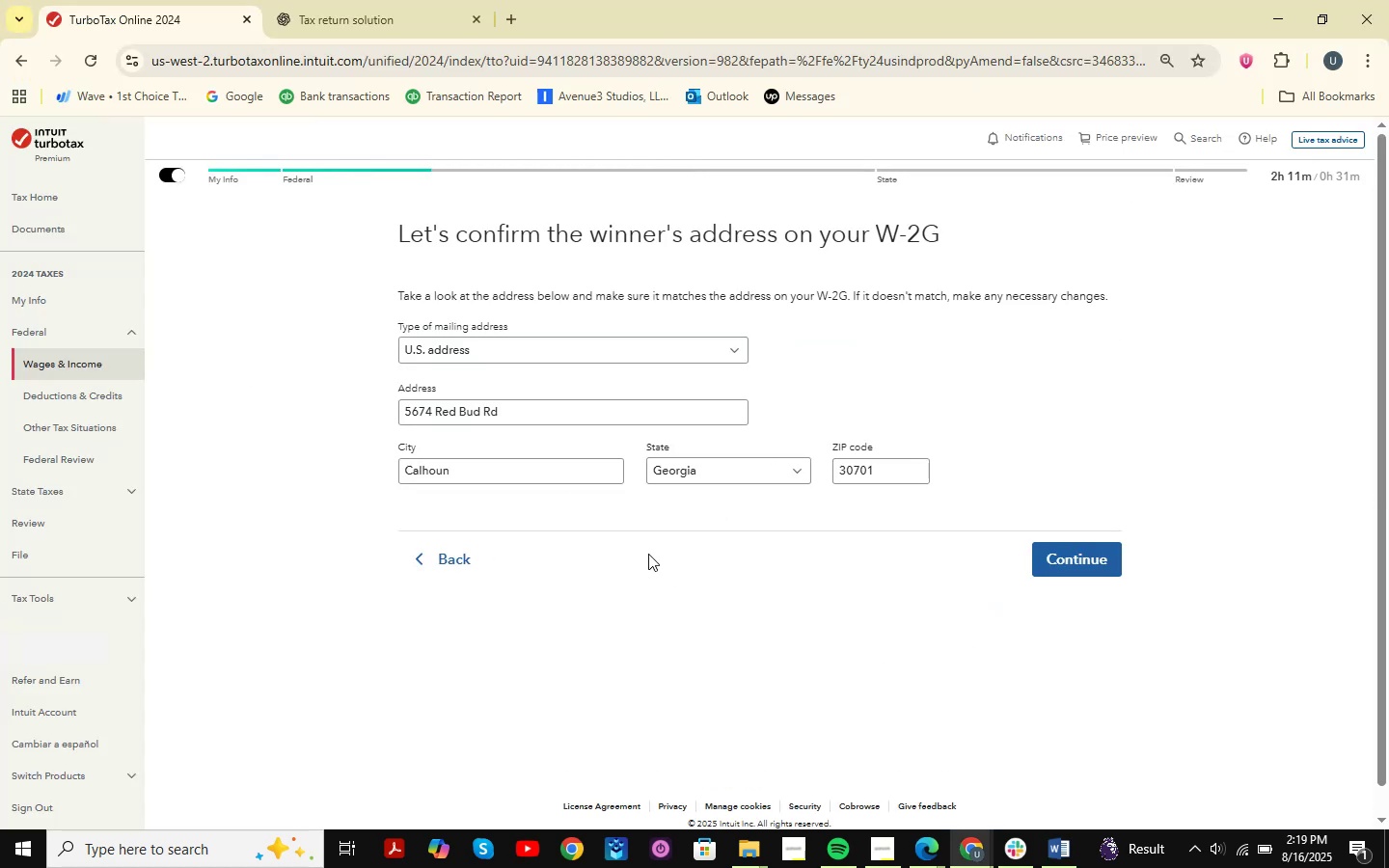 
wait(9.16)
 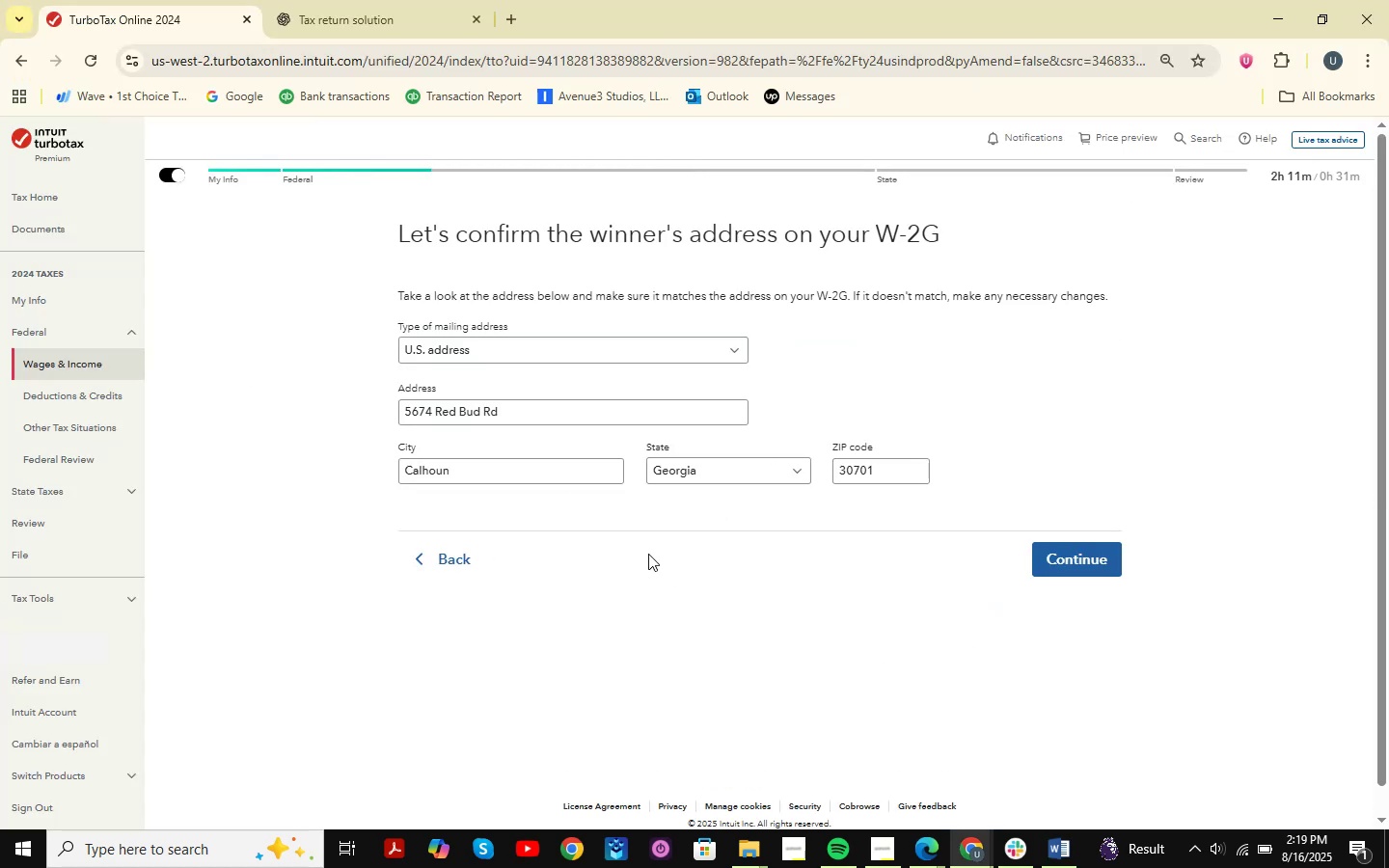 
key(Alt+AltLeft)
 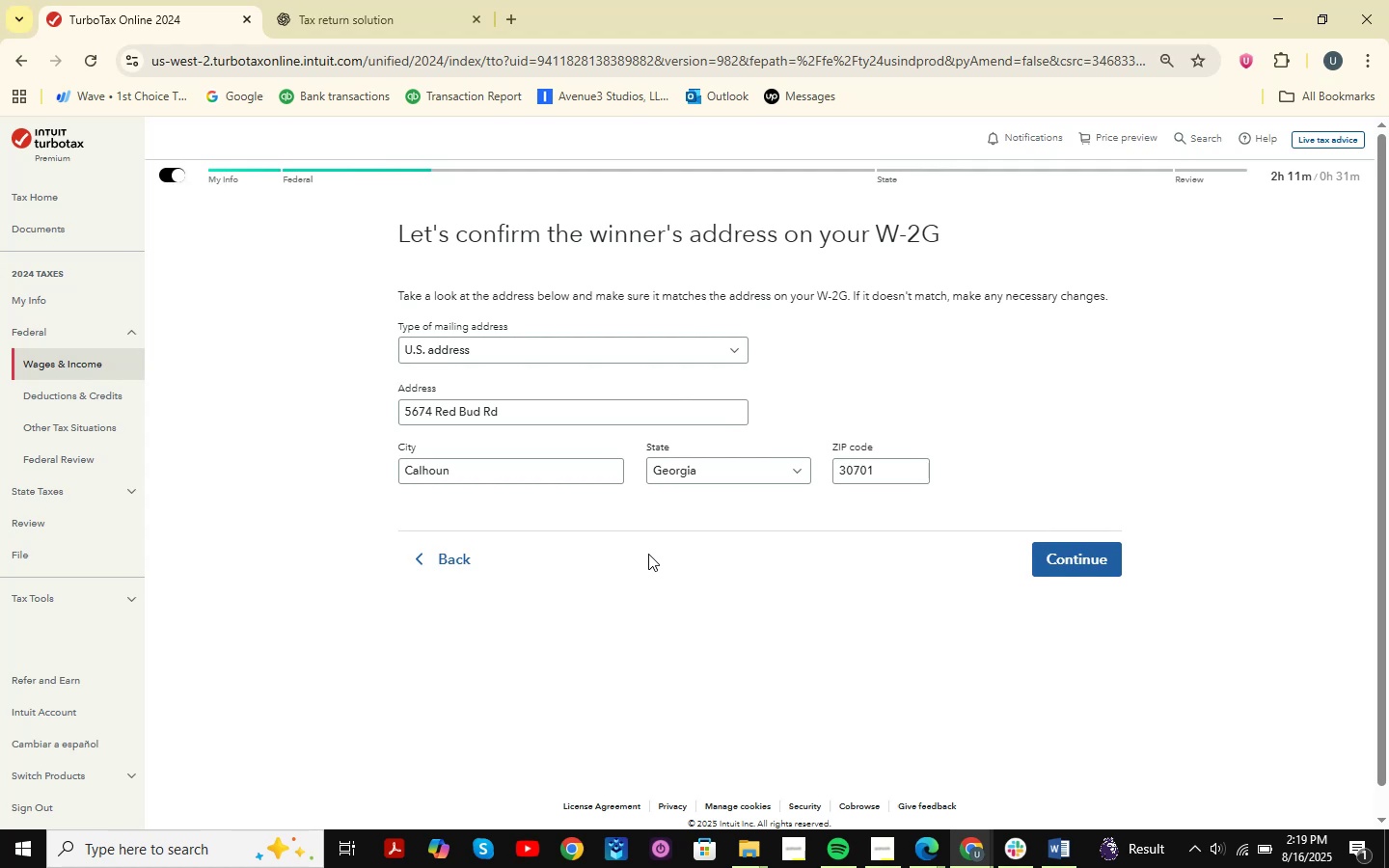 
key(Tab)
 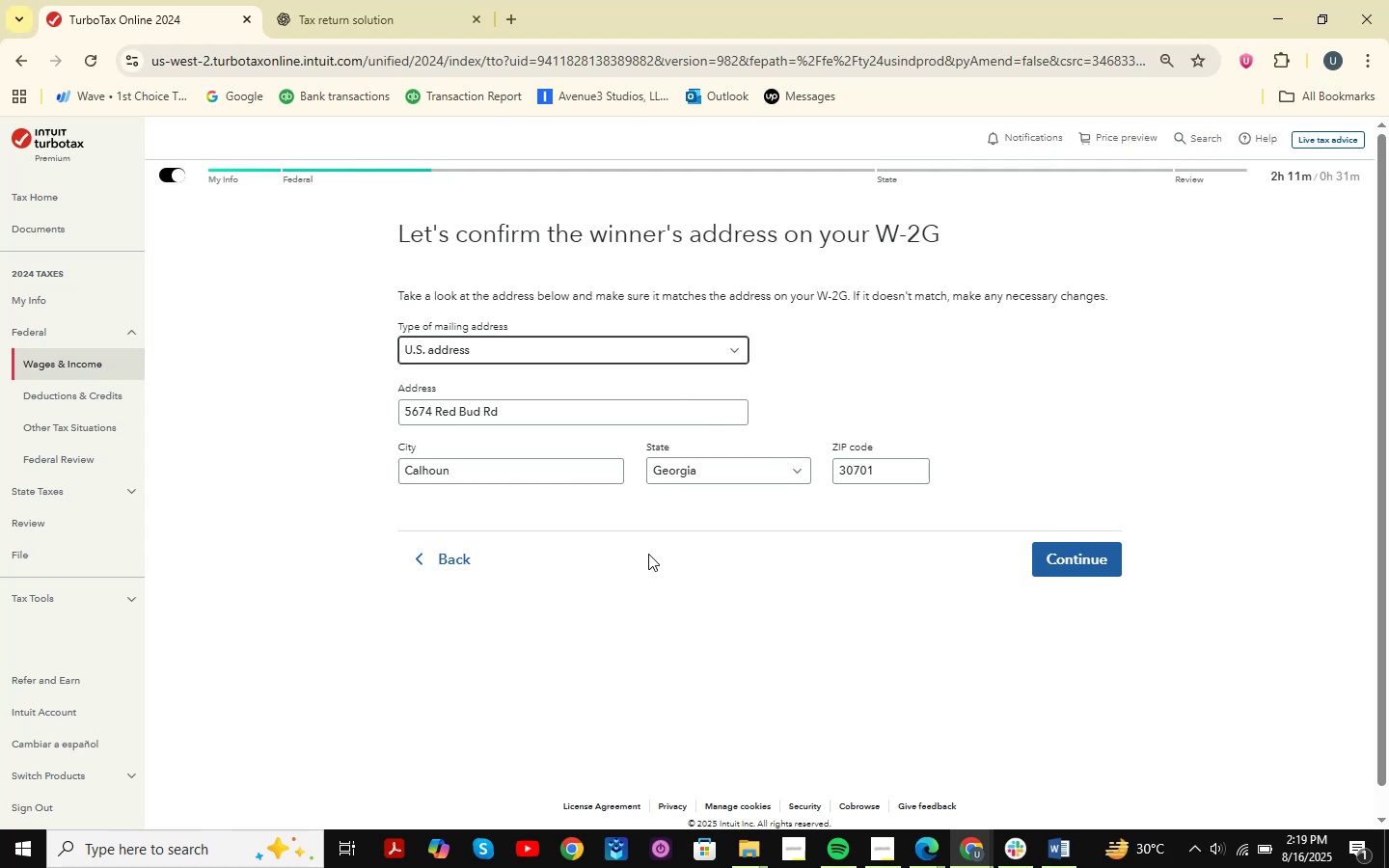 
key(Alt+AltLeft)
 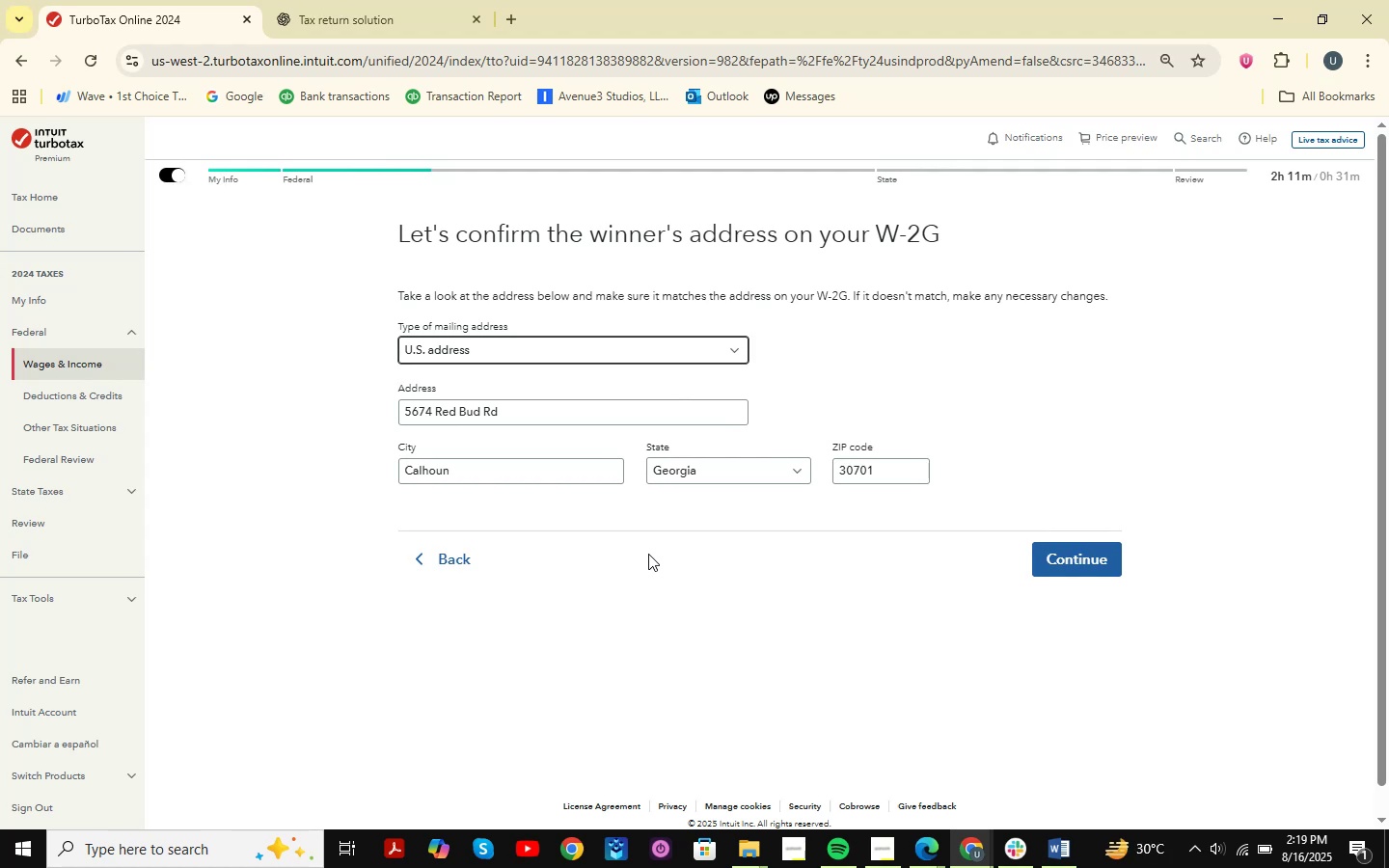 
key(Alt+Tab)
 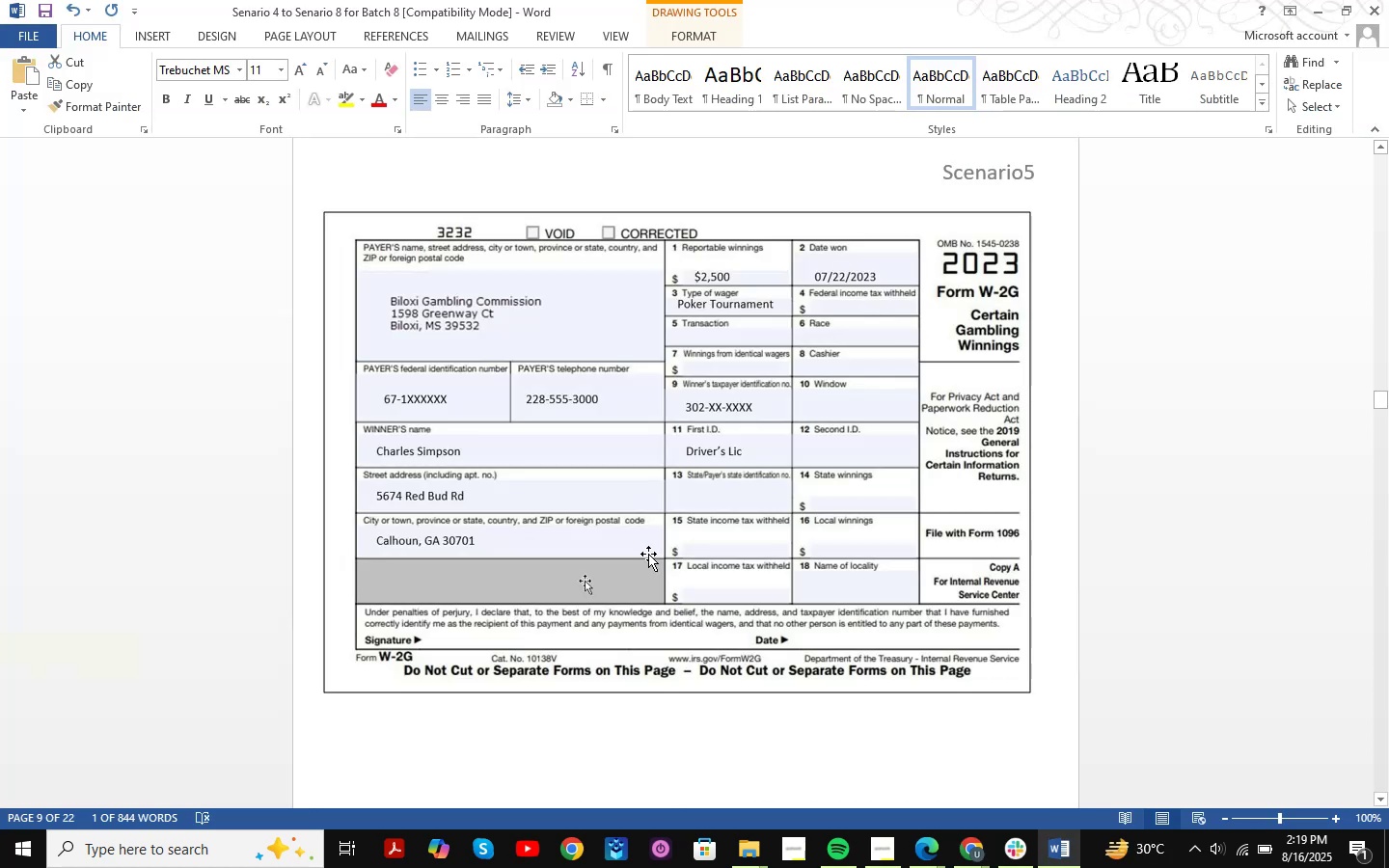 
key(Alt+AltLeft)
 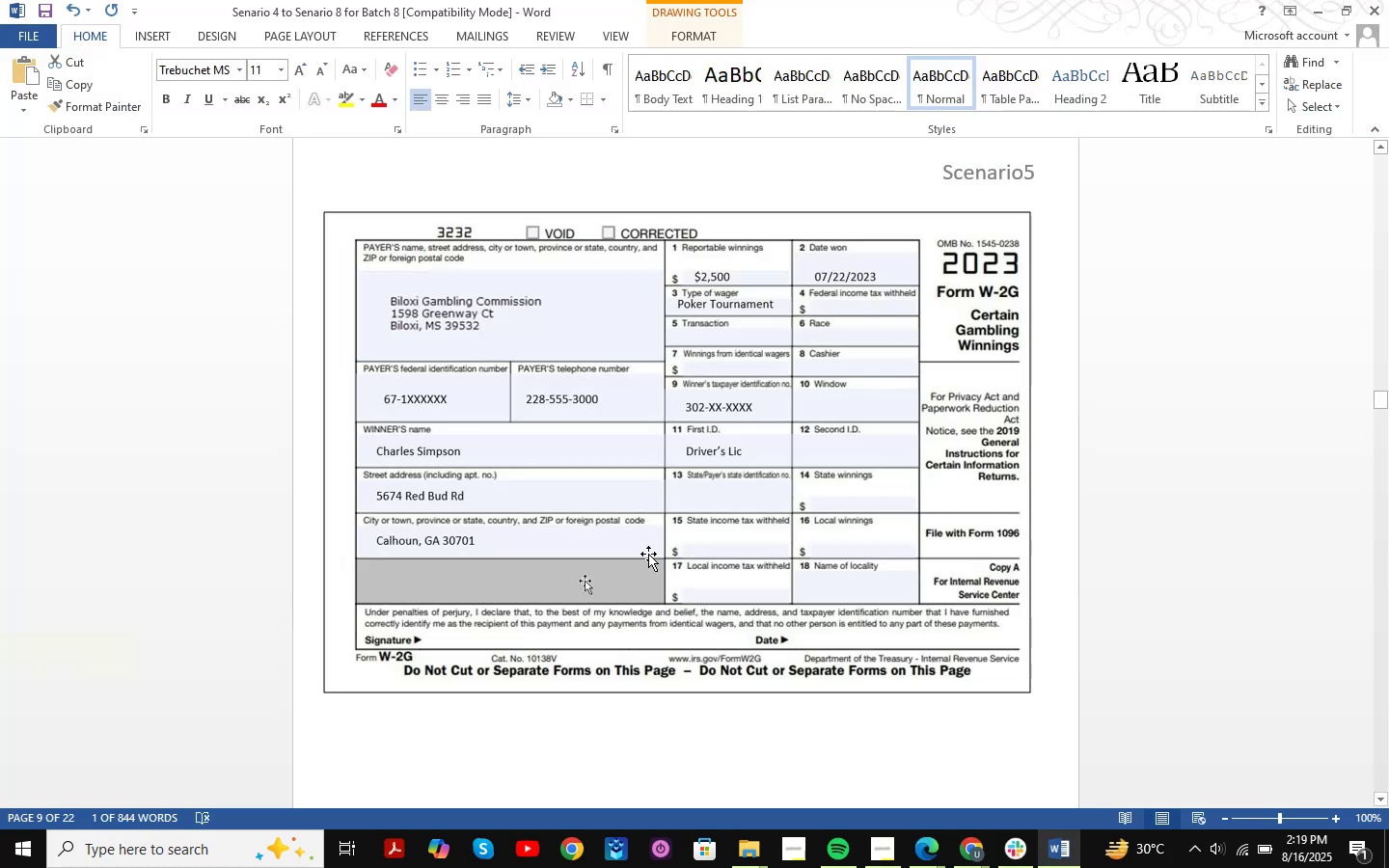 
key(Alt+Tab)
 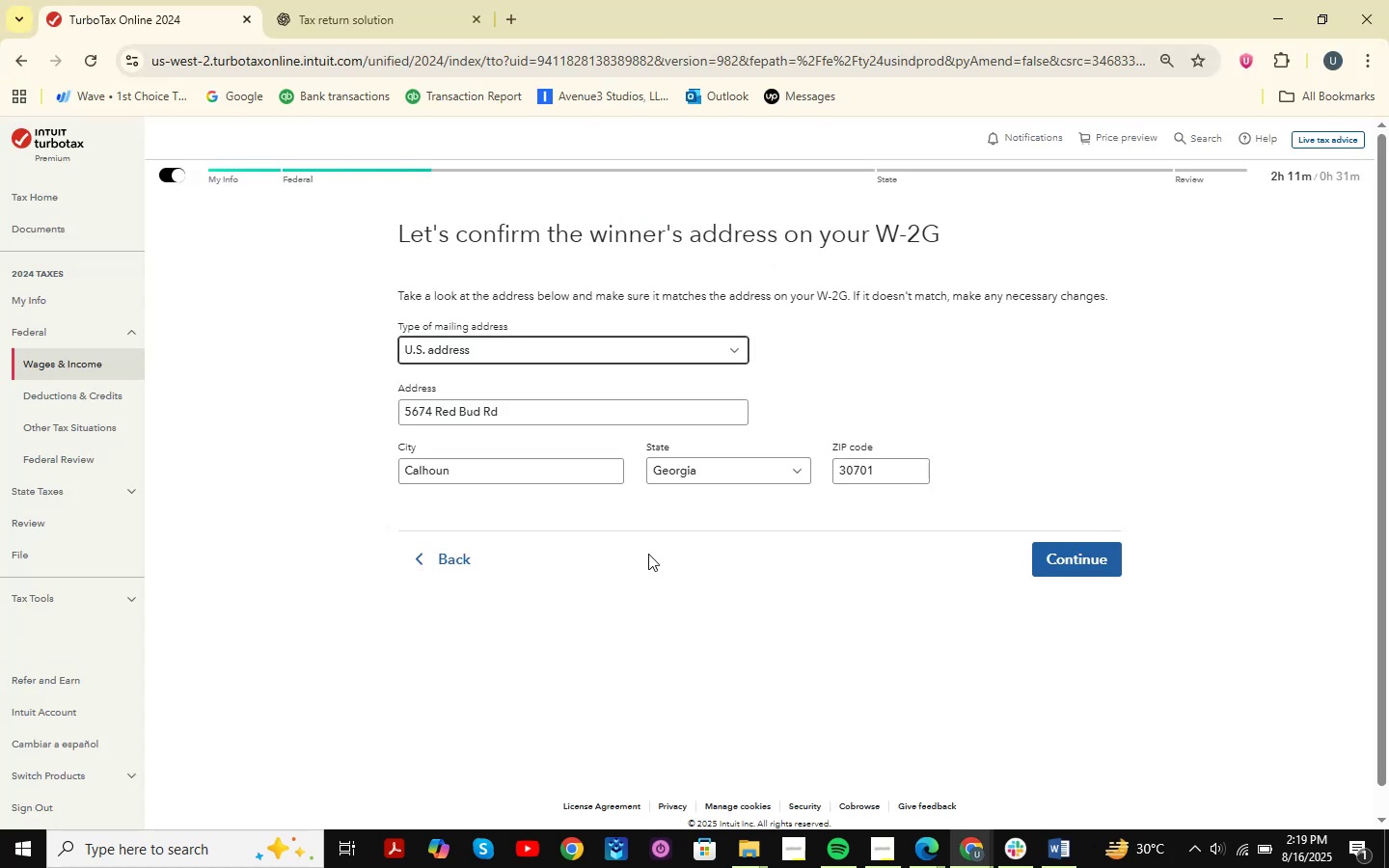 
key(Alt+AltLeft)
 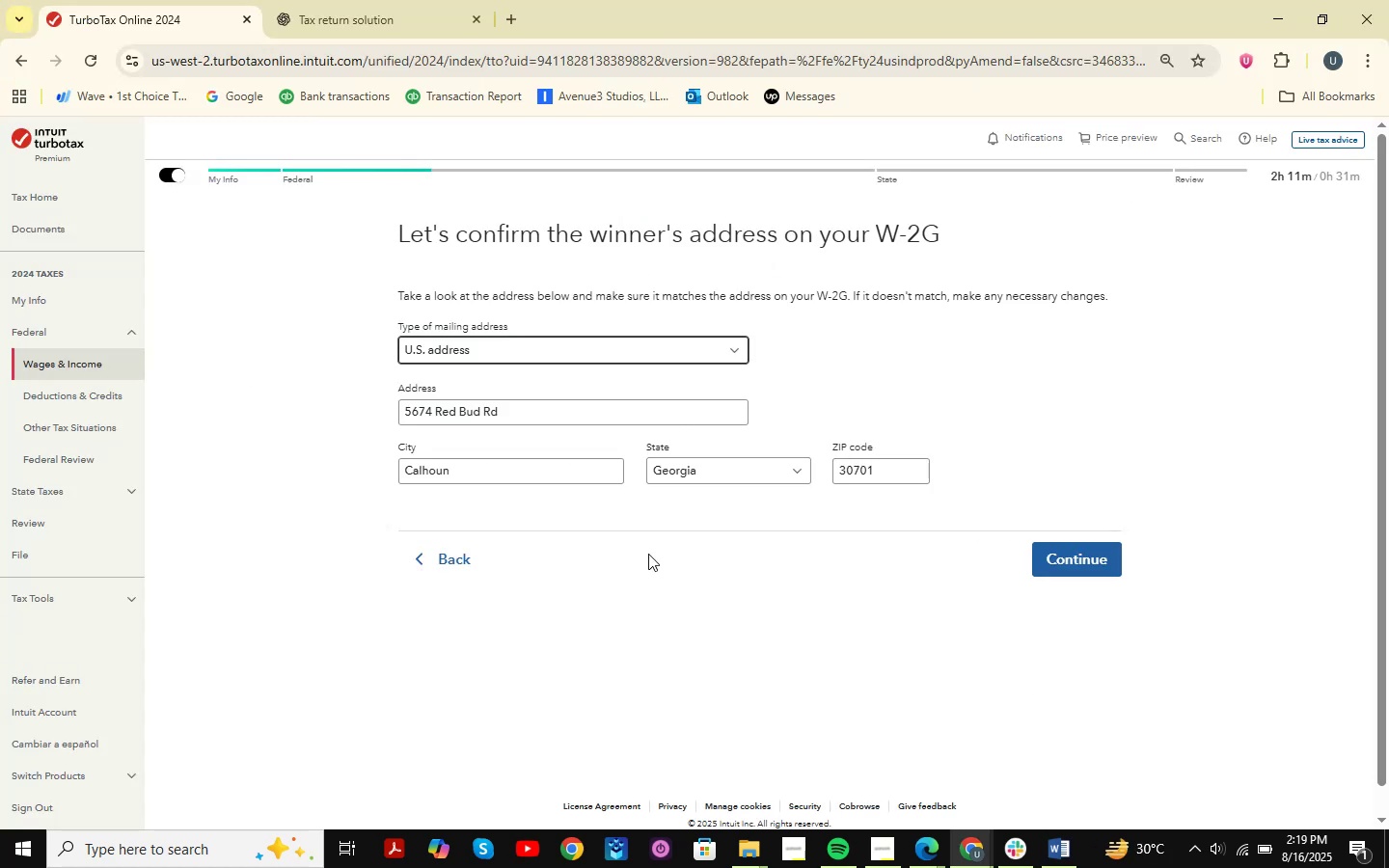 
key(Alt+Tab)
 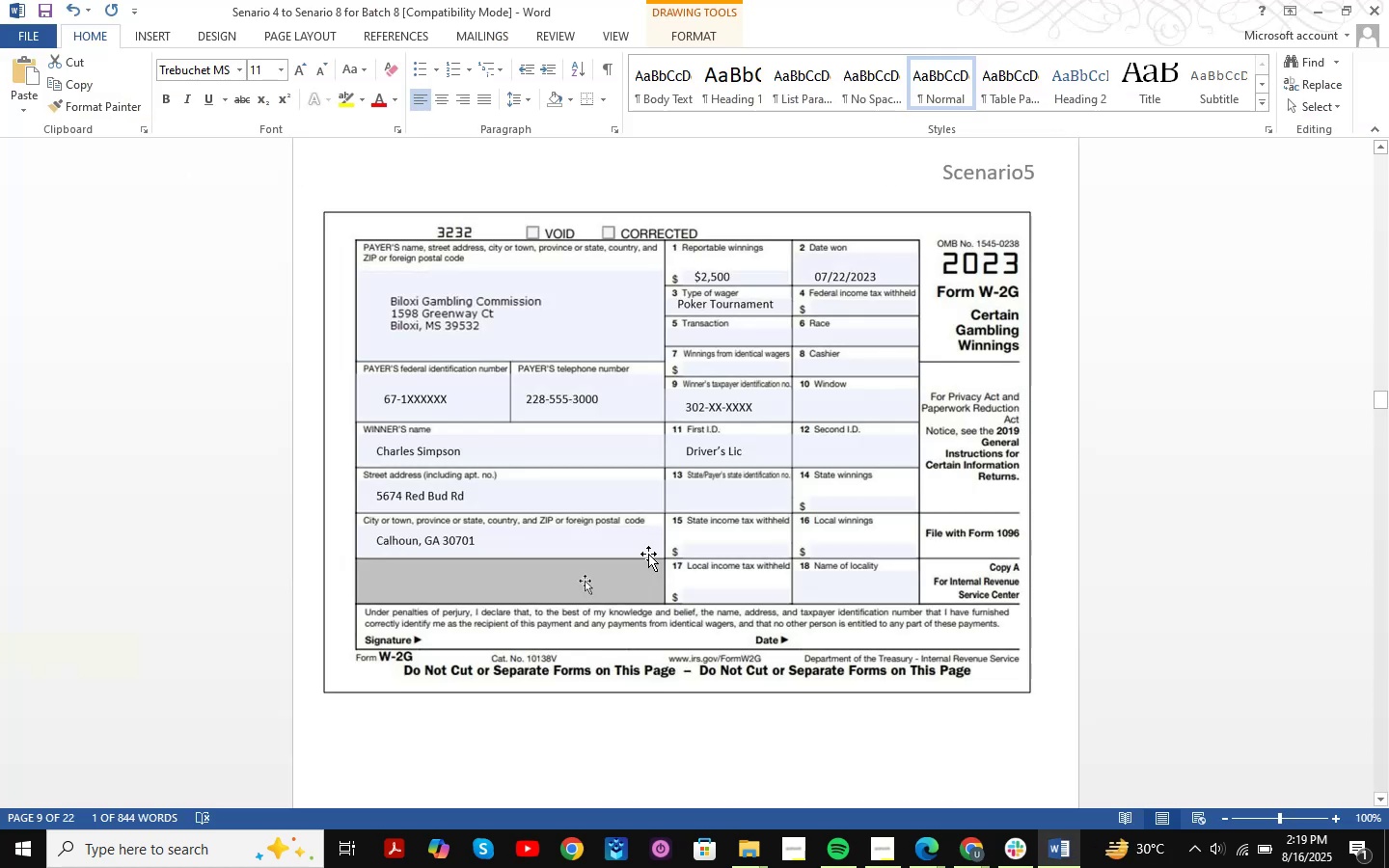 
key(Alt+AltLeft)
 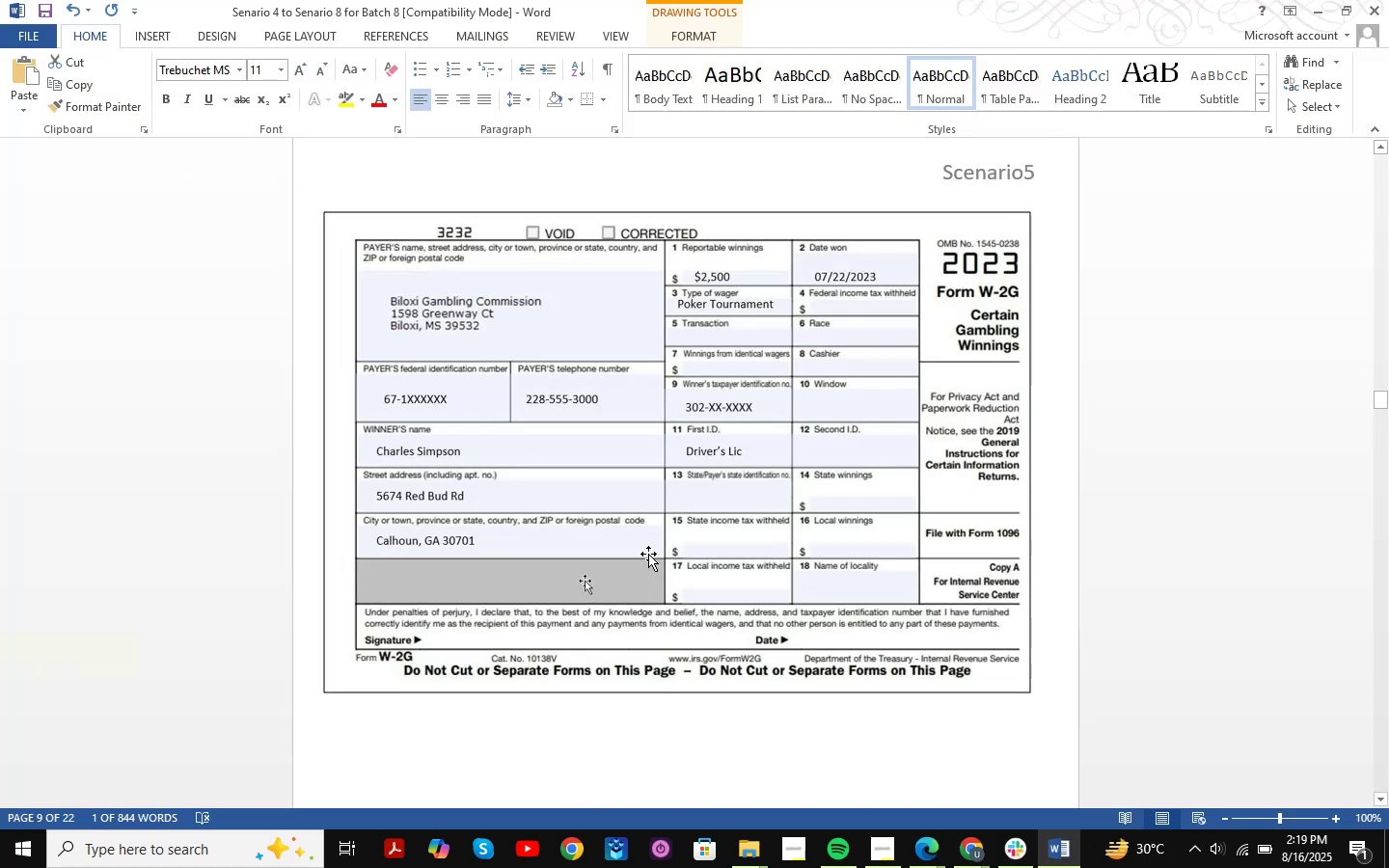 
key(Alt+Tab)
 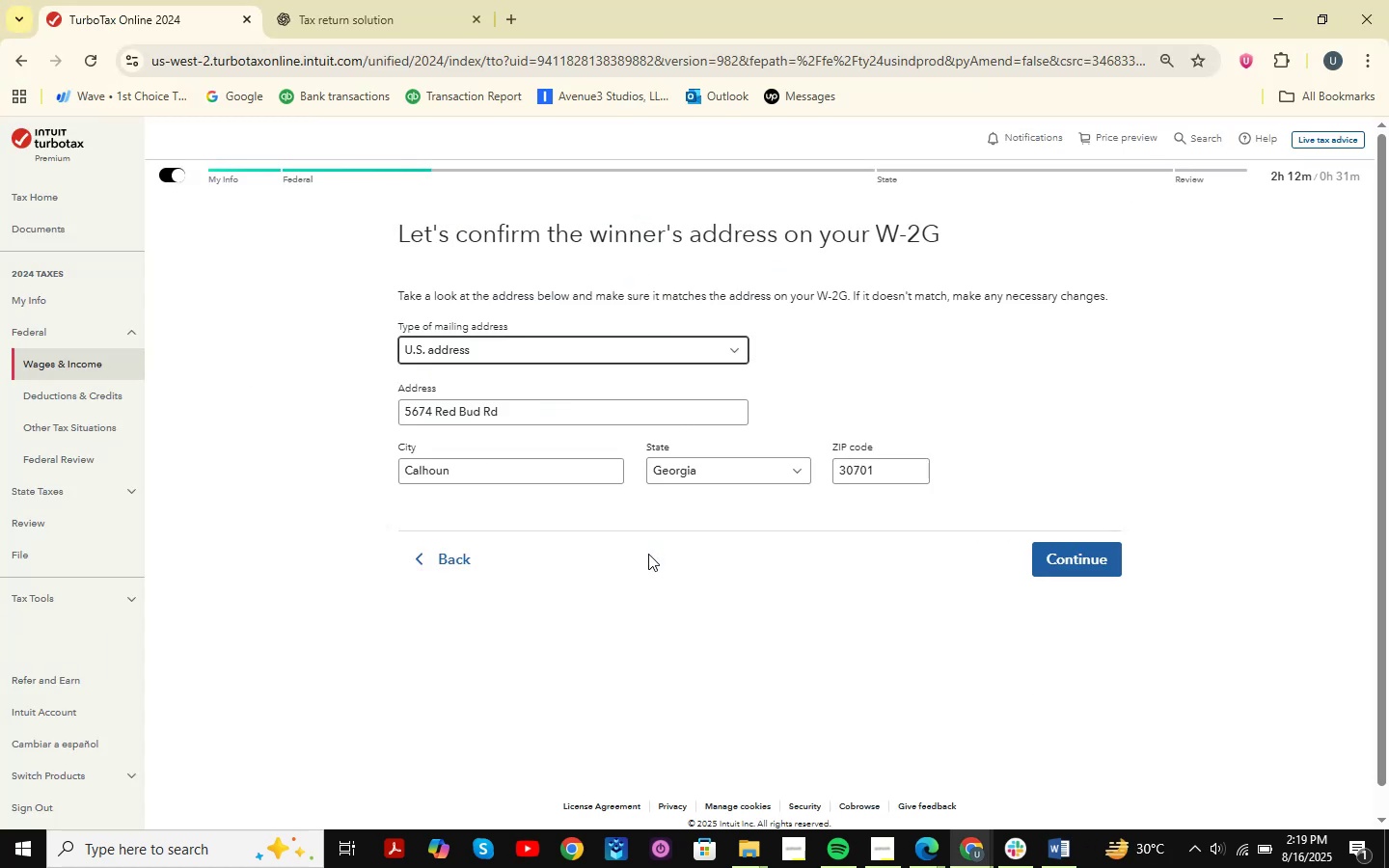 
key(Alt+AltLeft)
 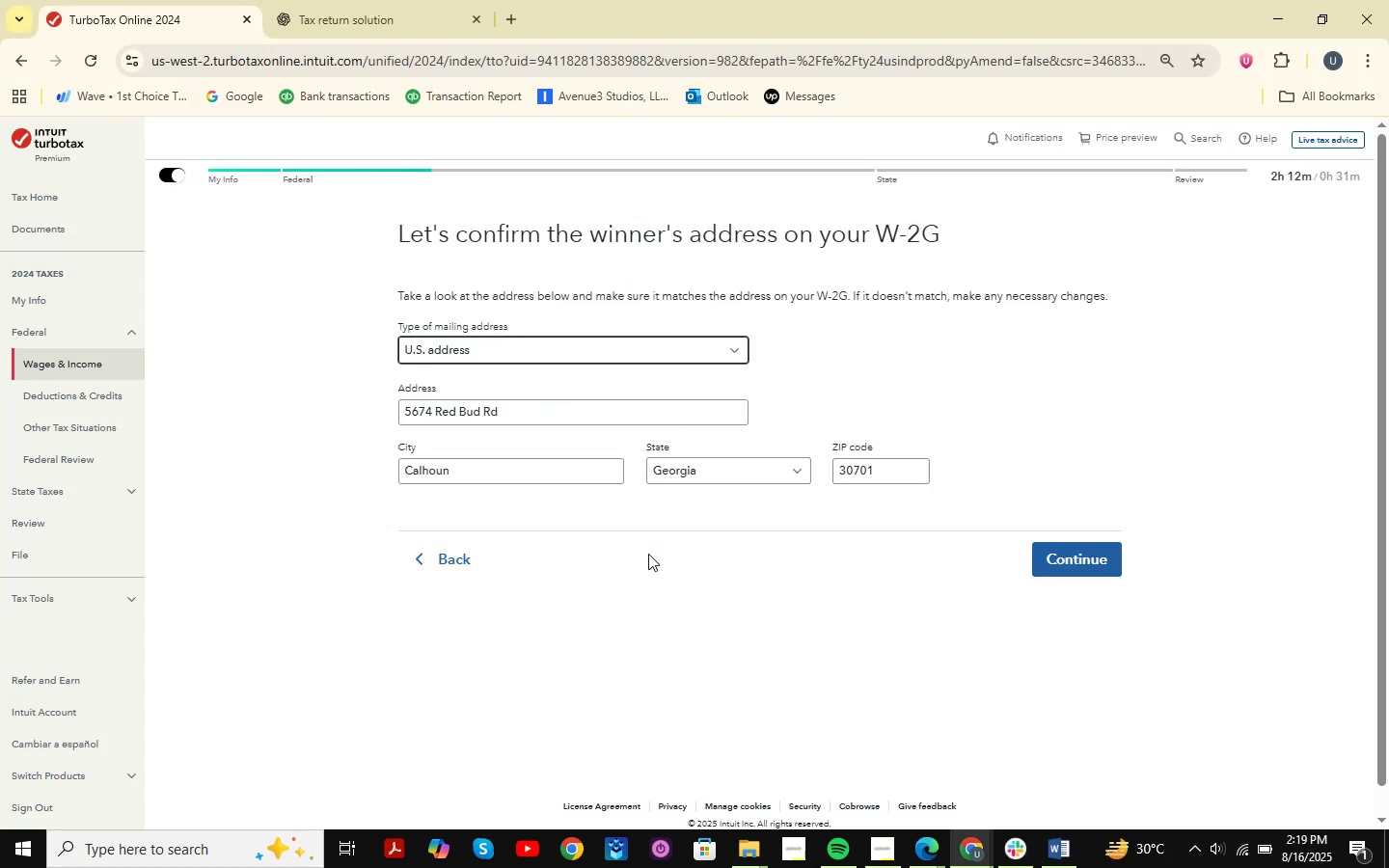 
key(Alt+Tab)
 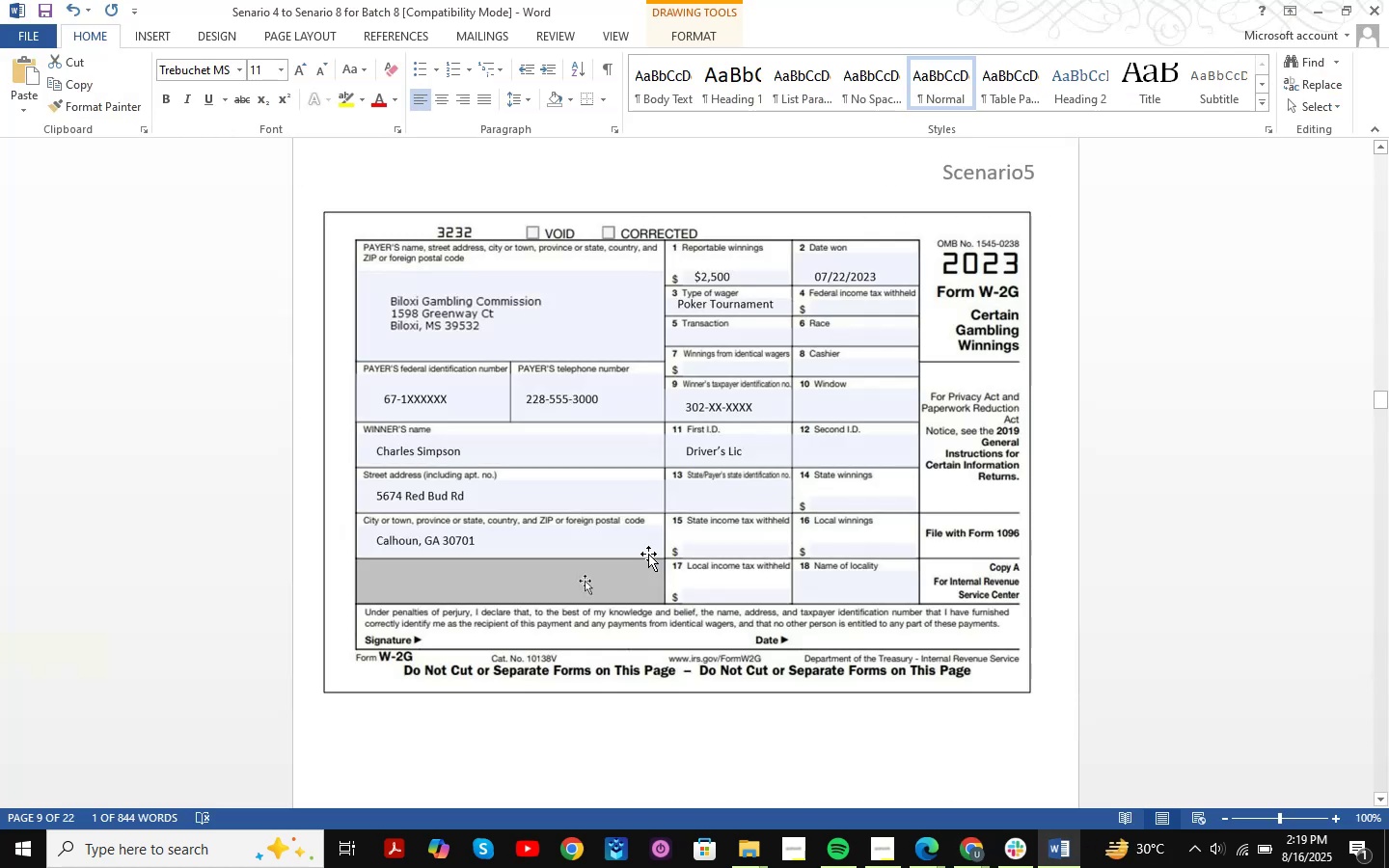 
key(Alt+AltLeft)
 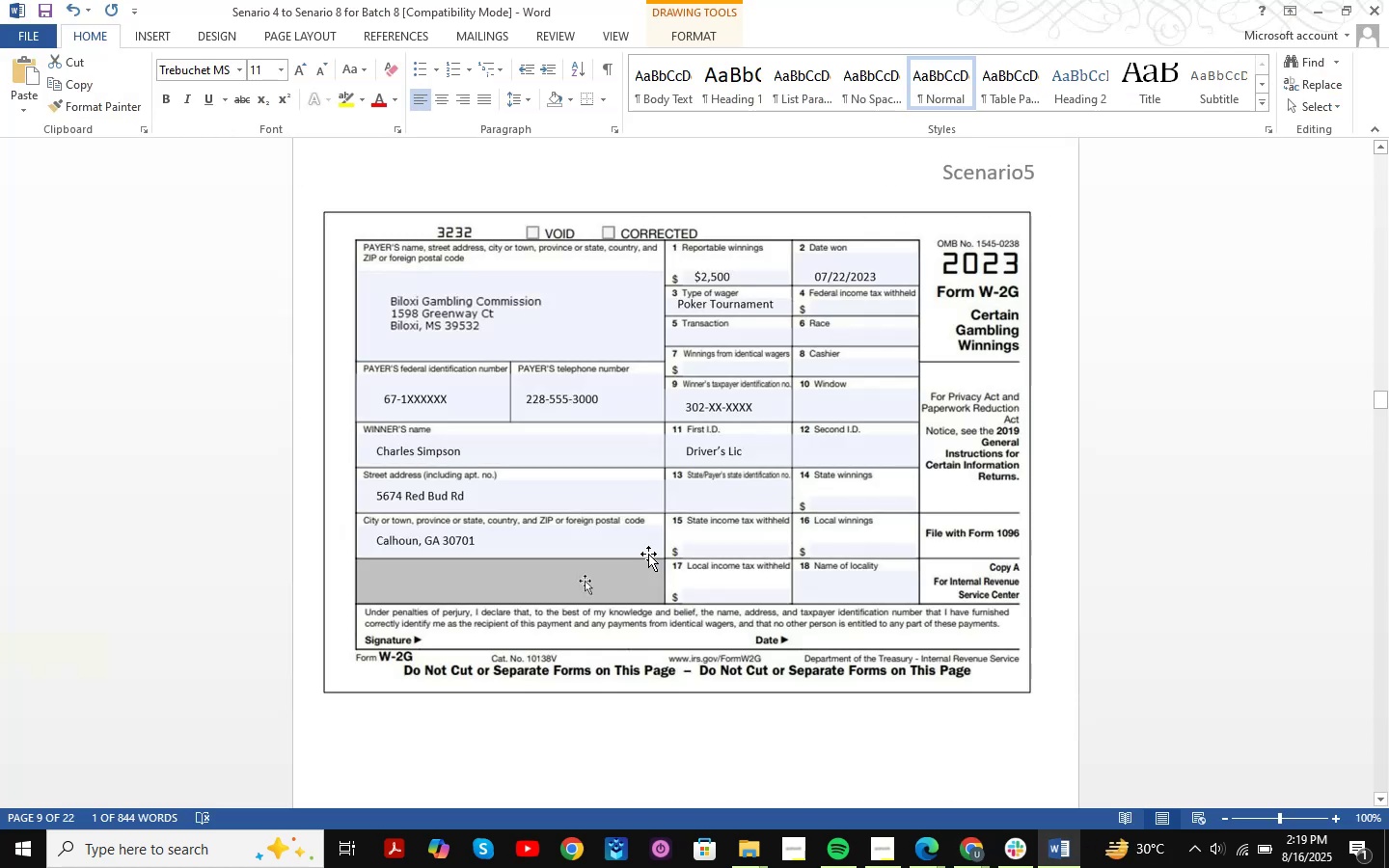 
key(Alt+Tab)
 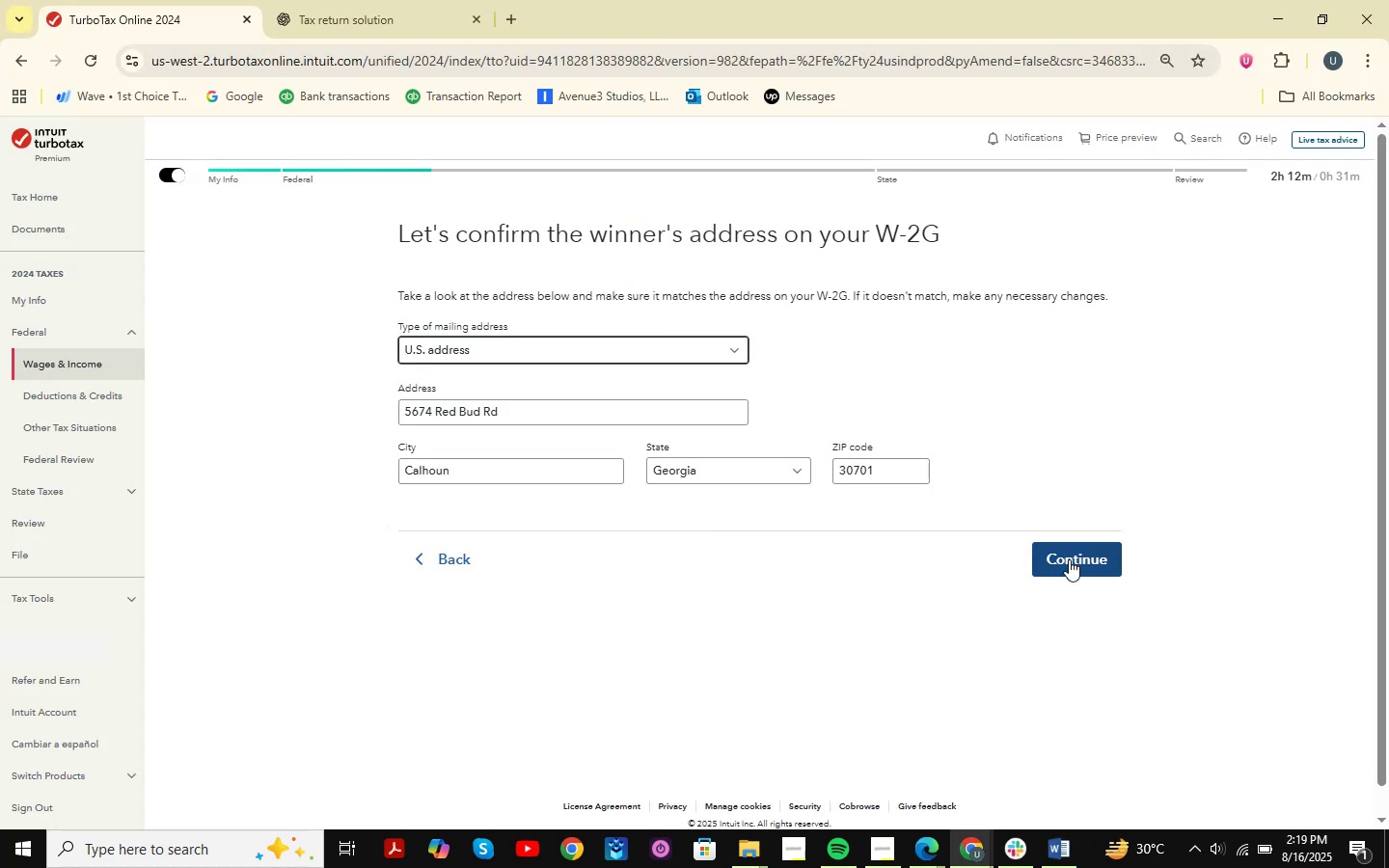 
left_click([1076, 560])
 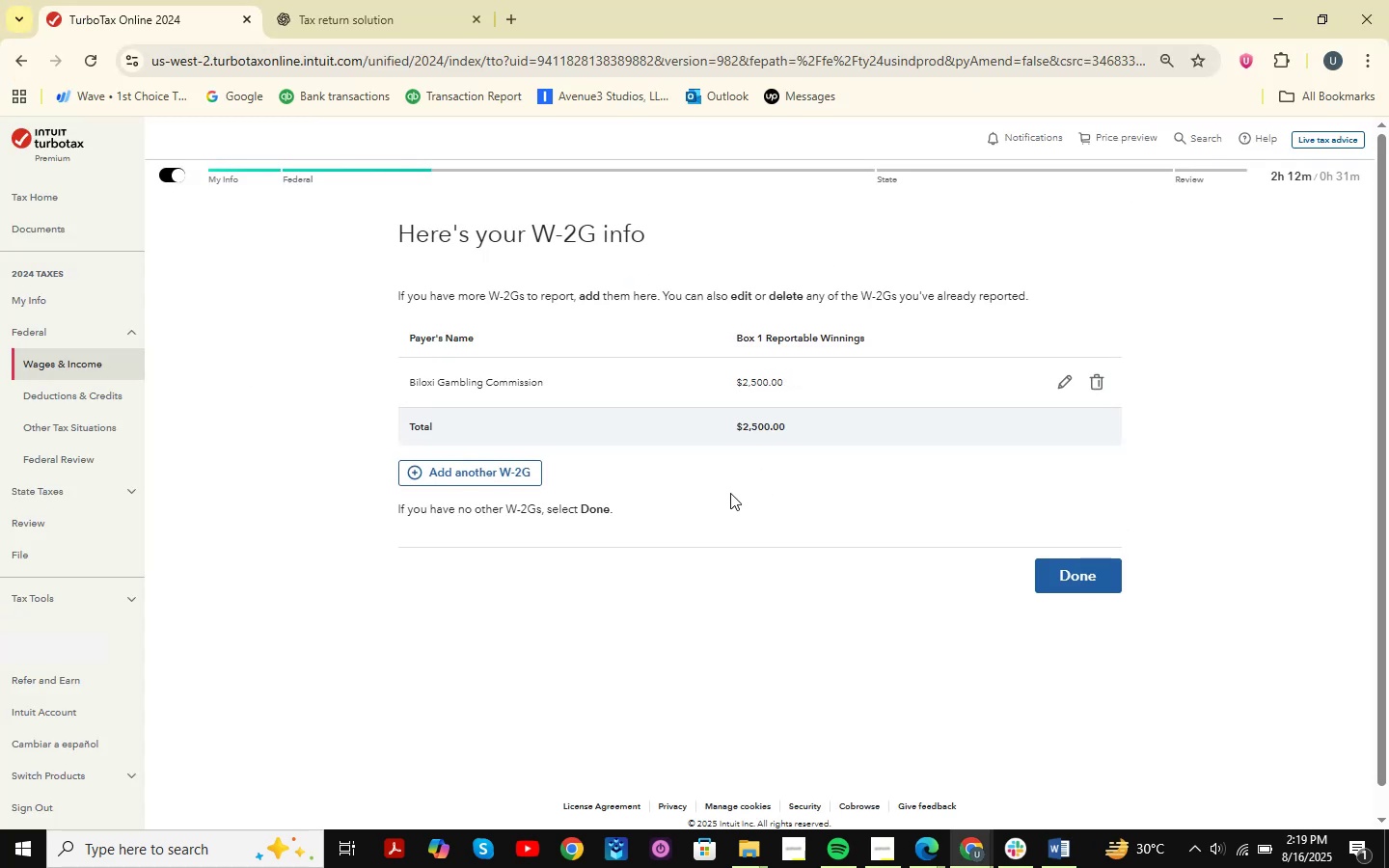 
wait(5.24)
 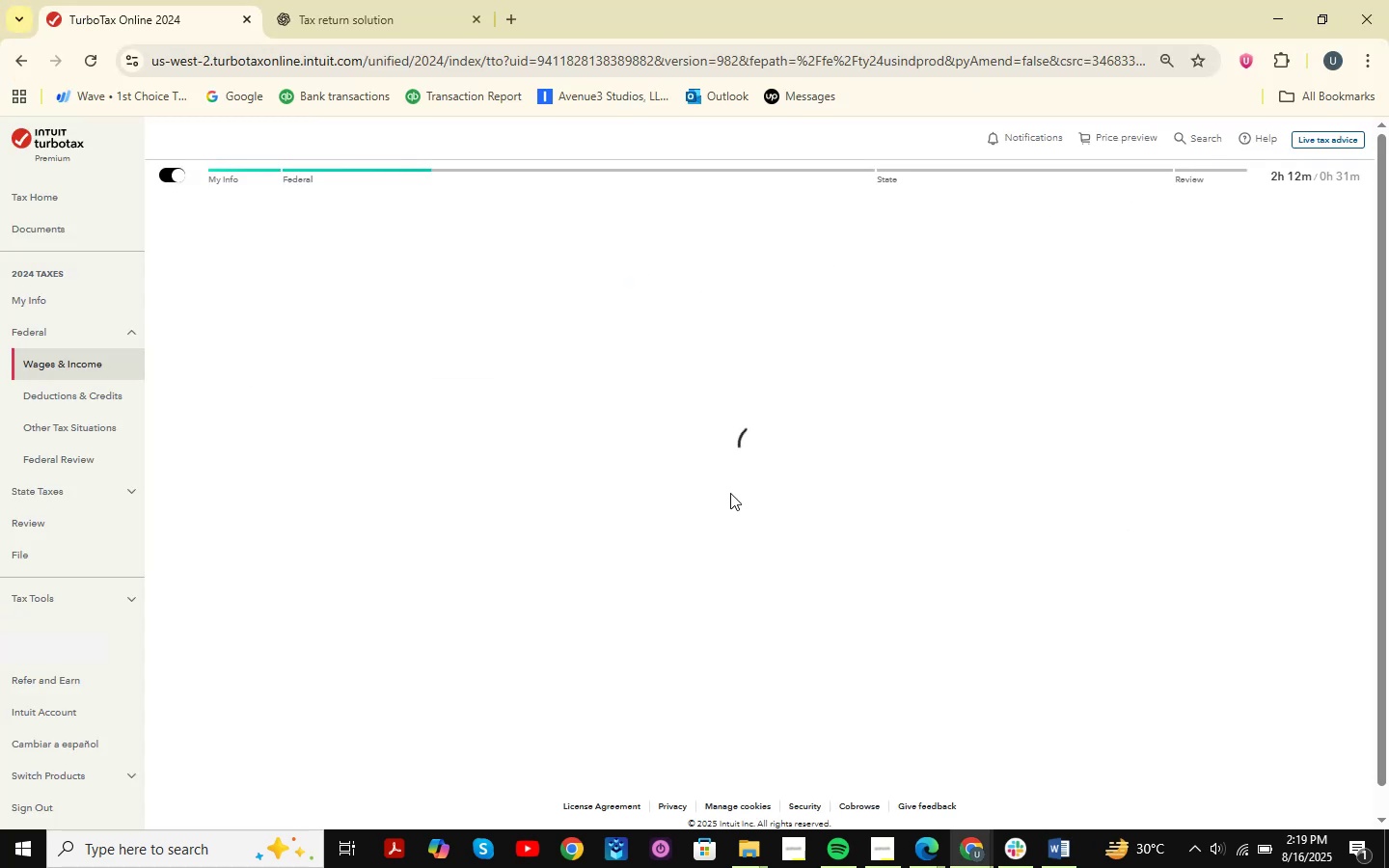 
key(Alt+AltLeft)
 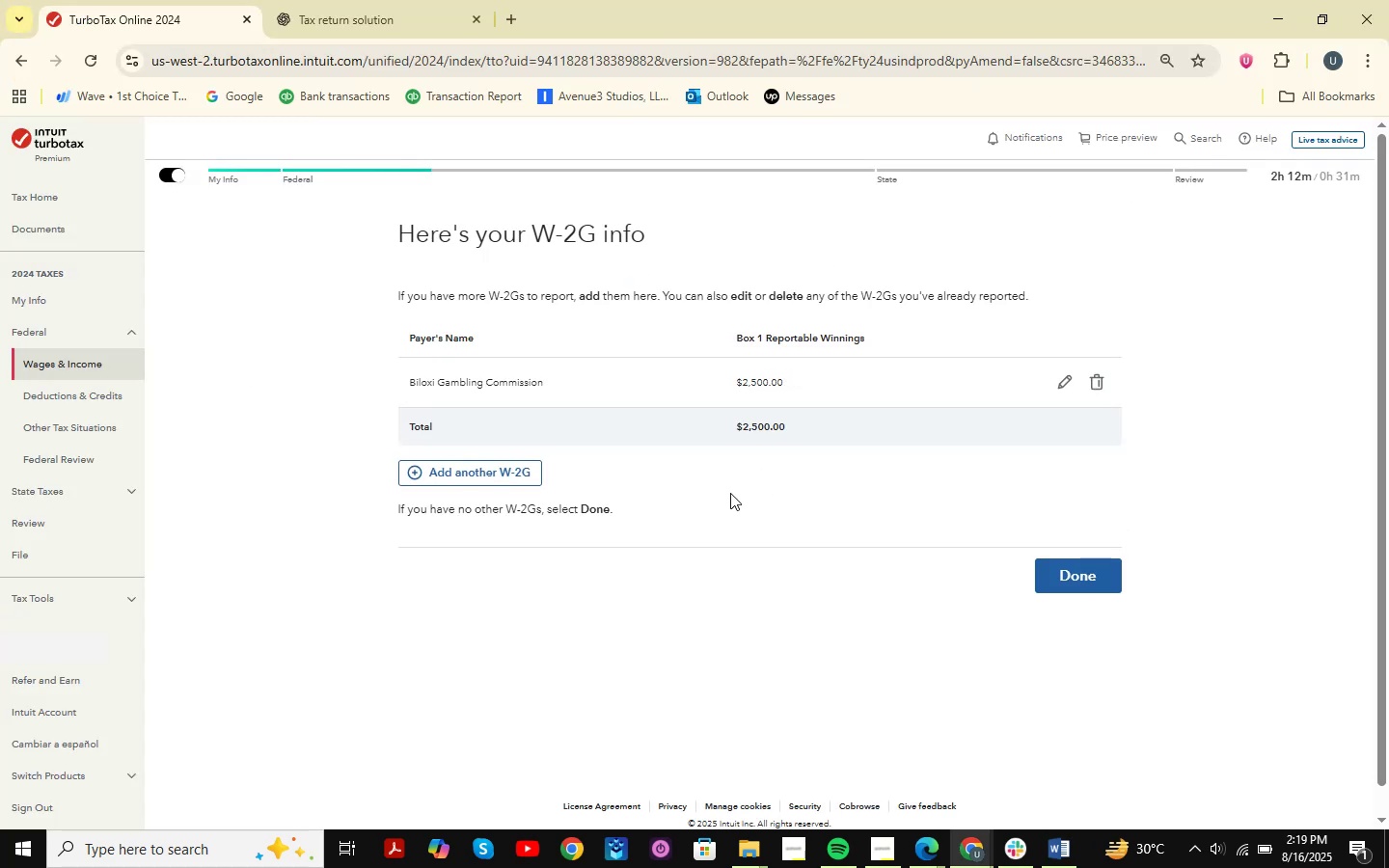 
key(Alt+Tab)
 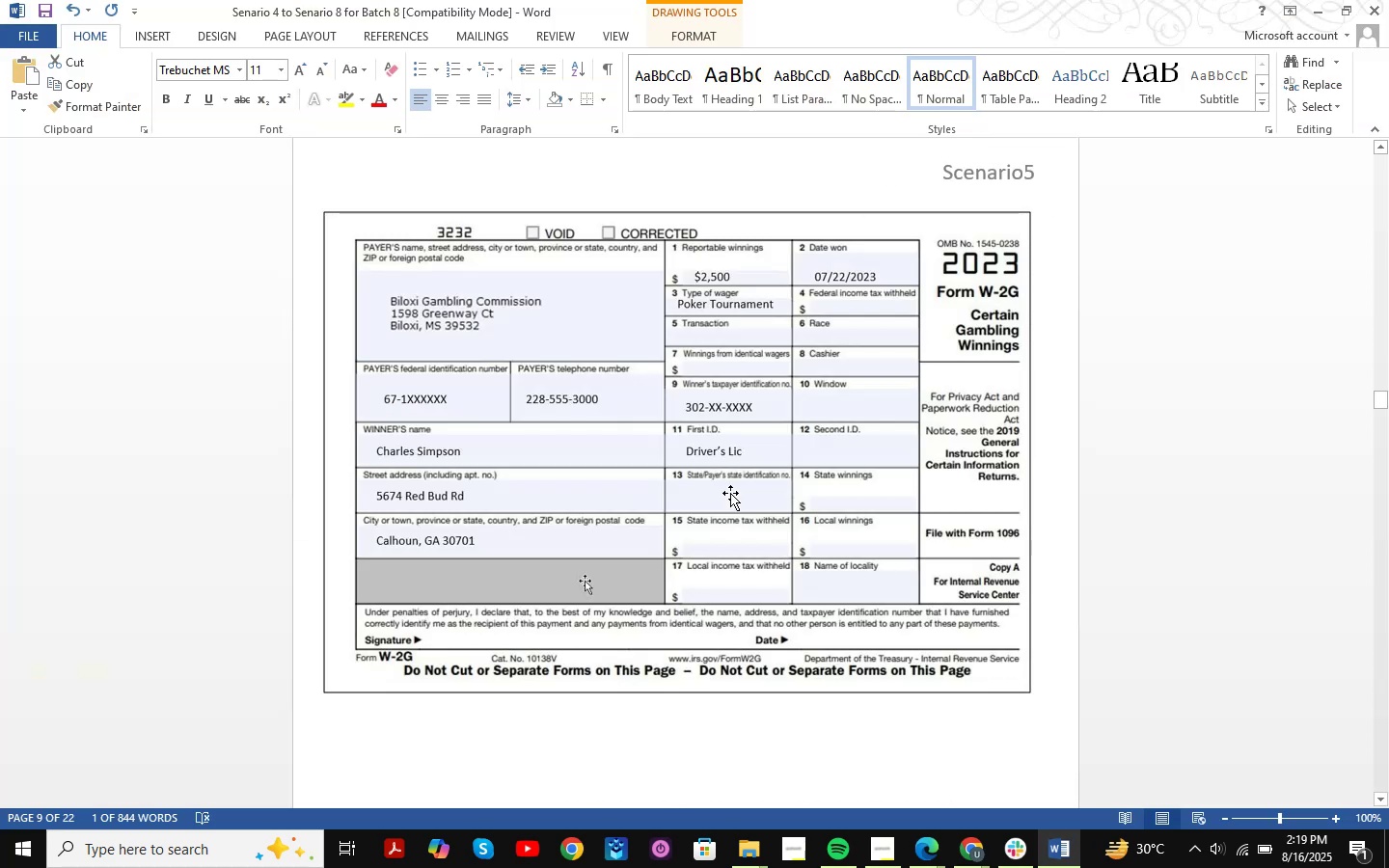 
key(Alt+AltLeft)
 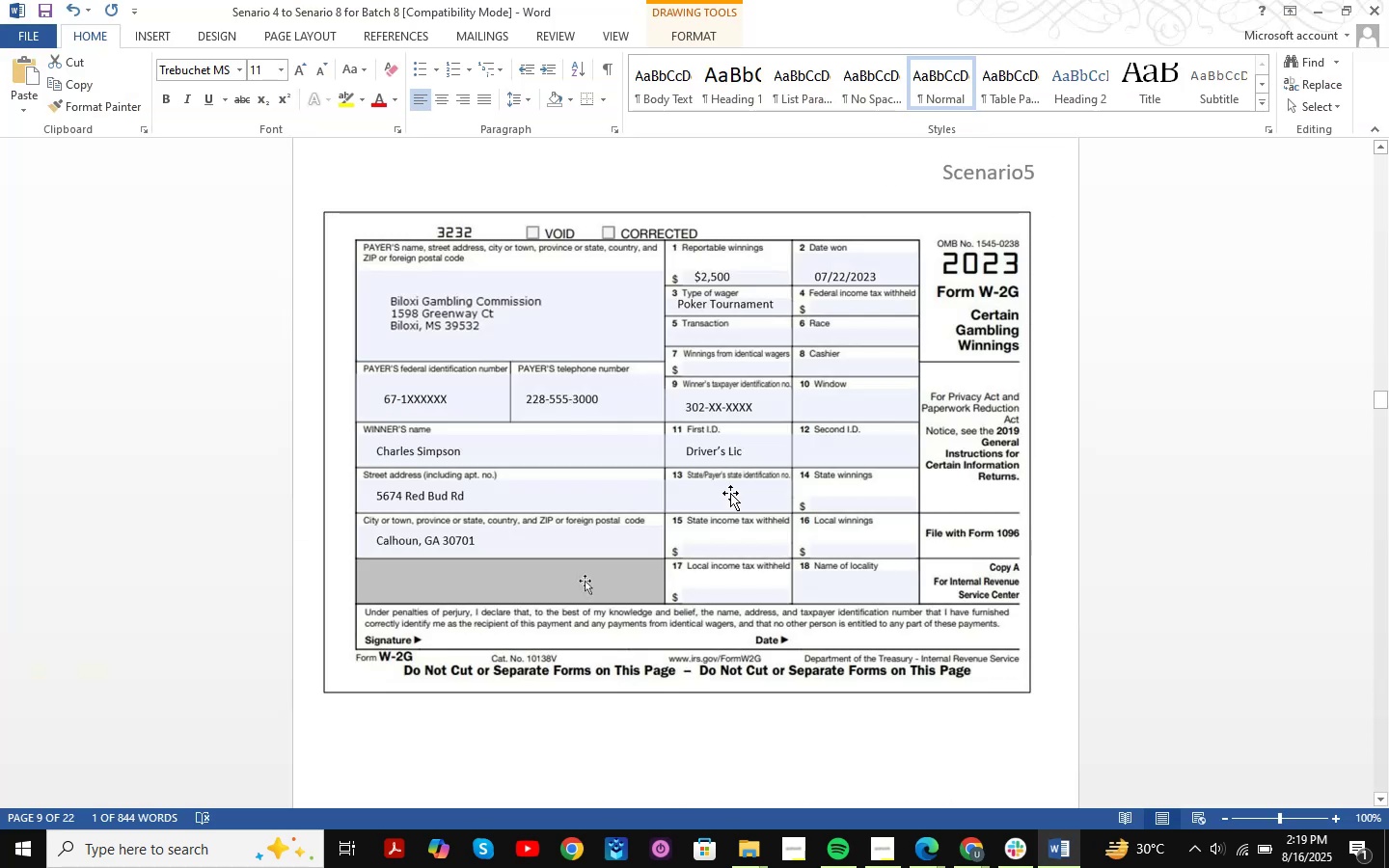 
key(Alt+Tab)
 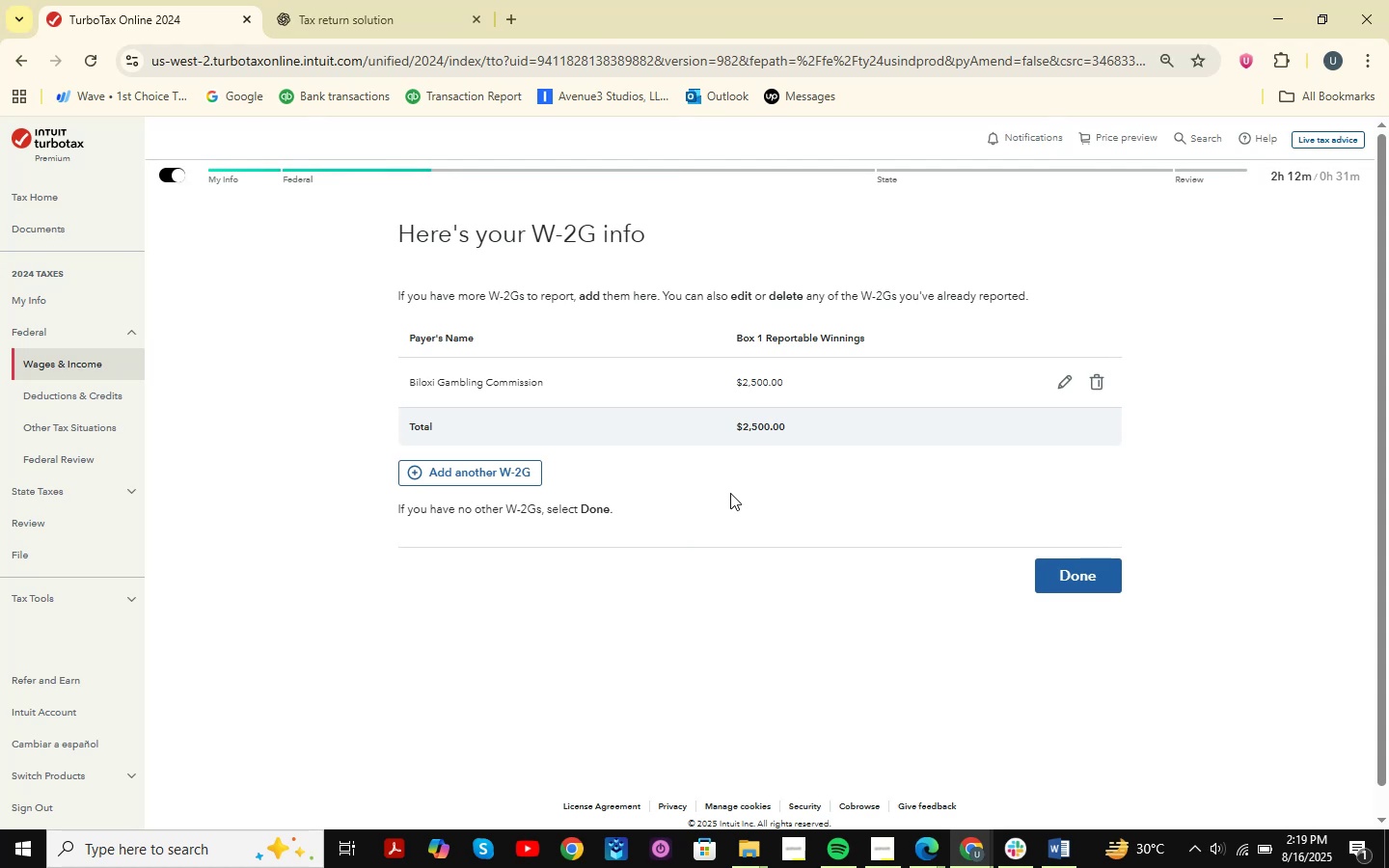 
wait(5.9)
 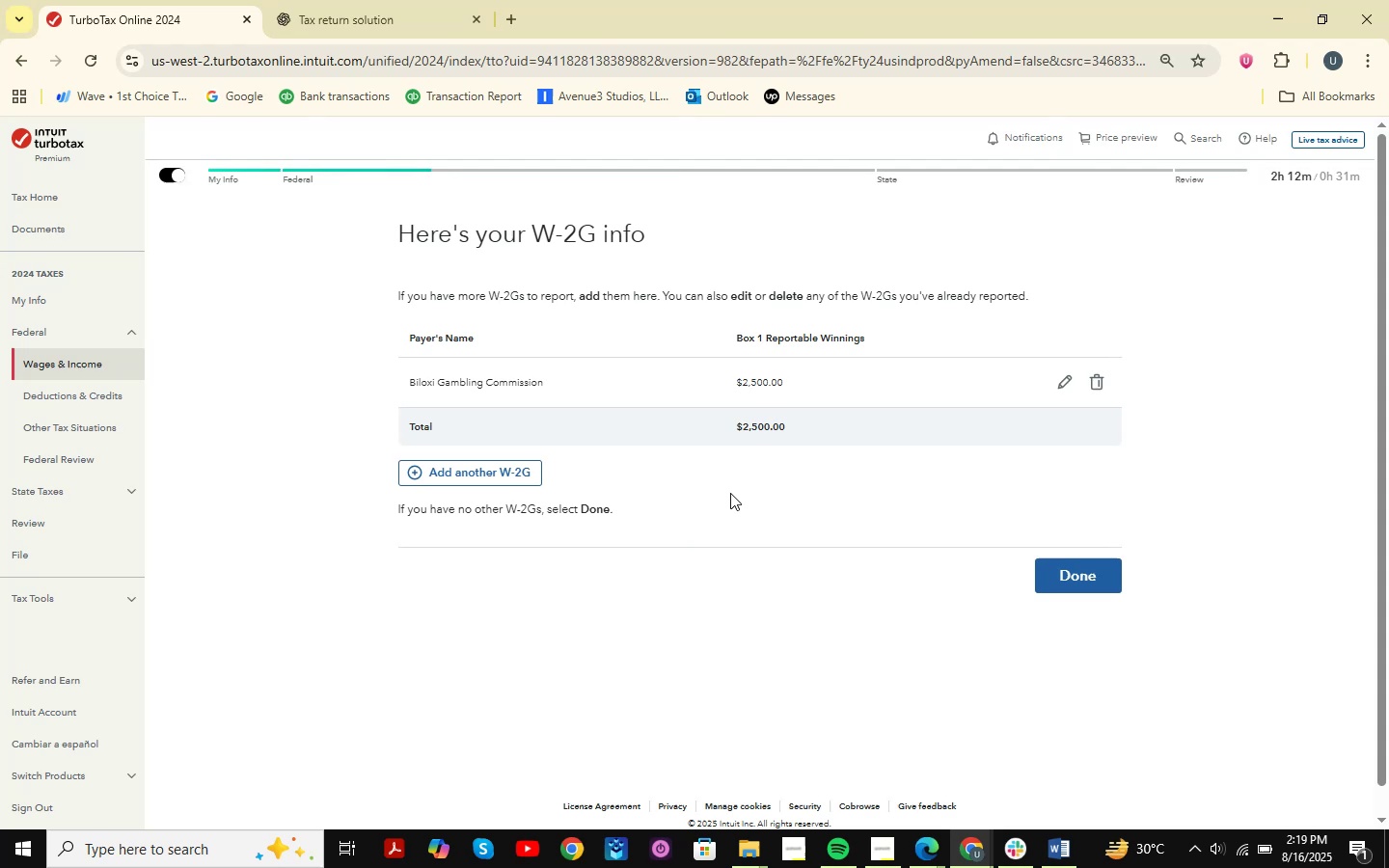 
left_click([1092, 569])
 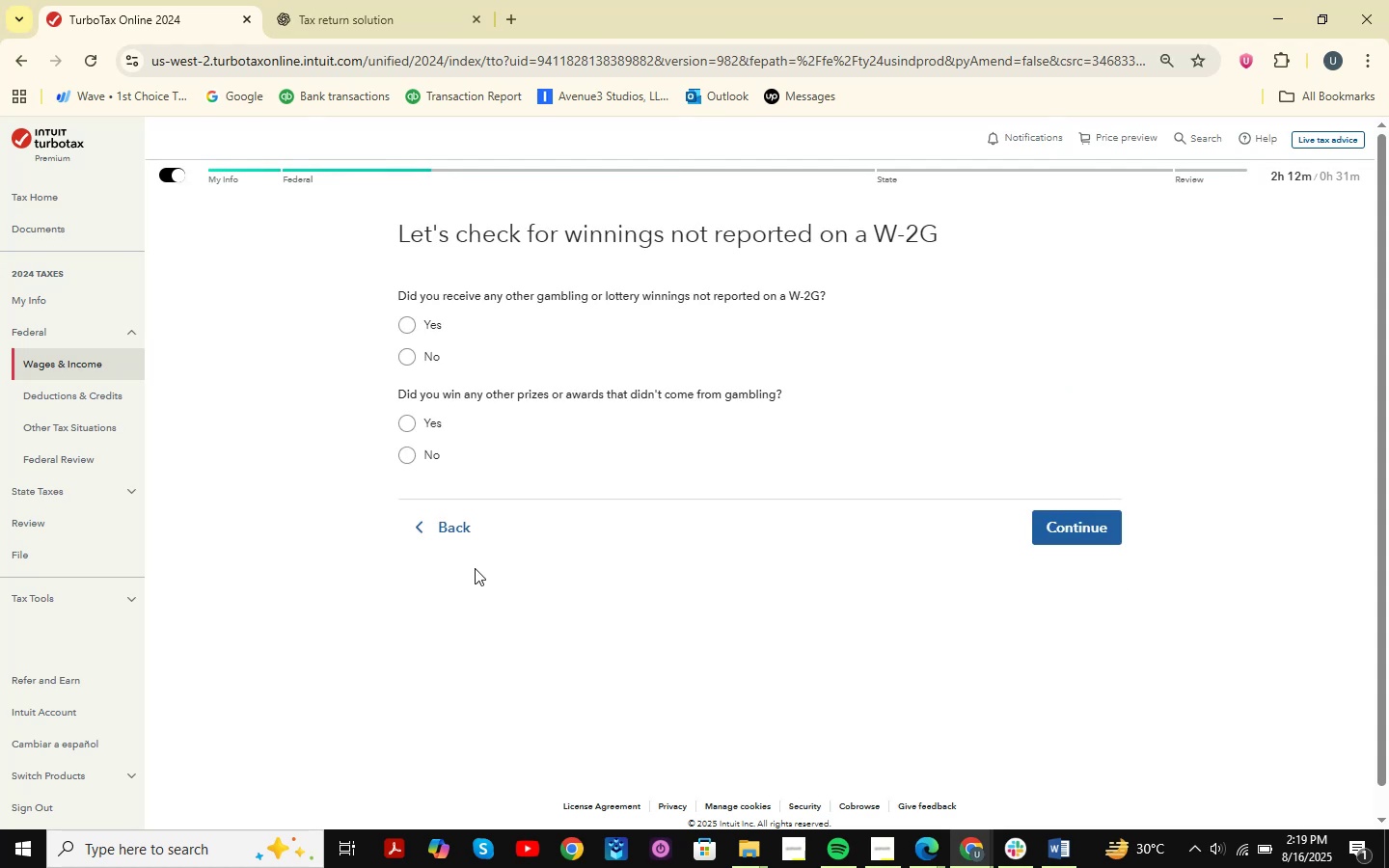 
scroll: coordinate [525, 437], scroll_direction: up, amount: 1.0
 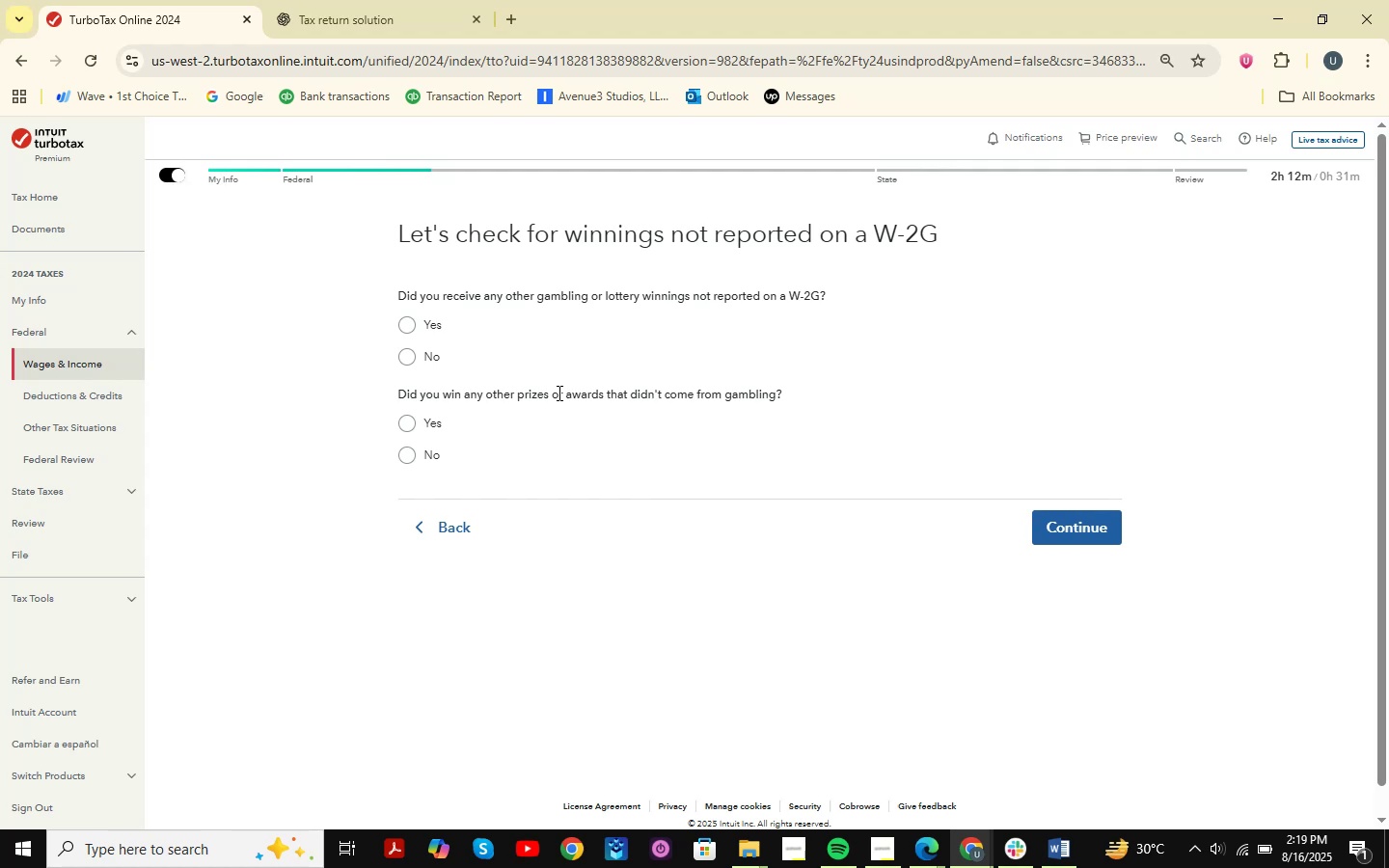 
wait(9.14)
 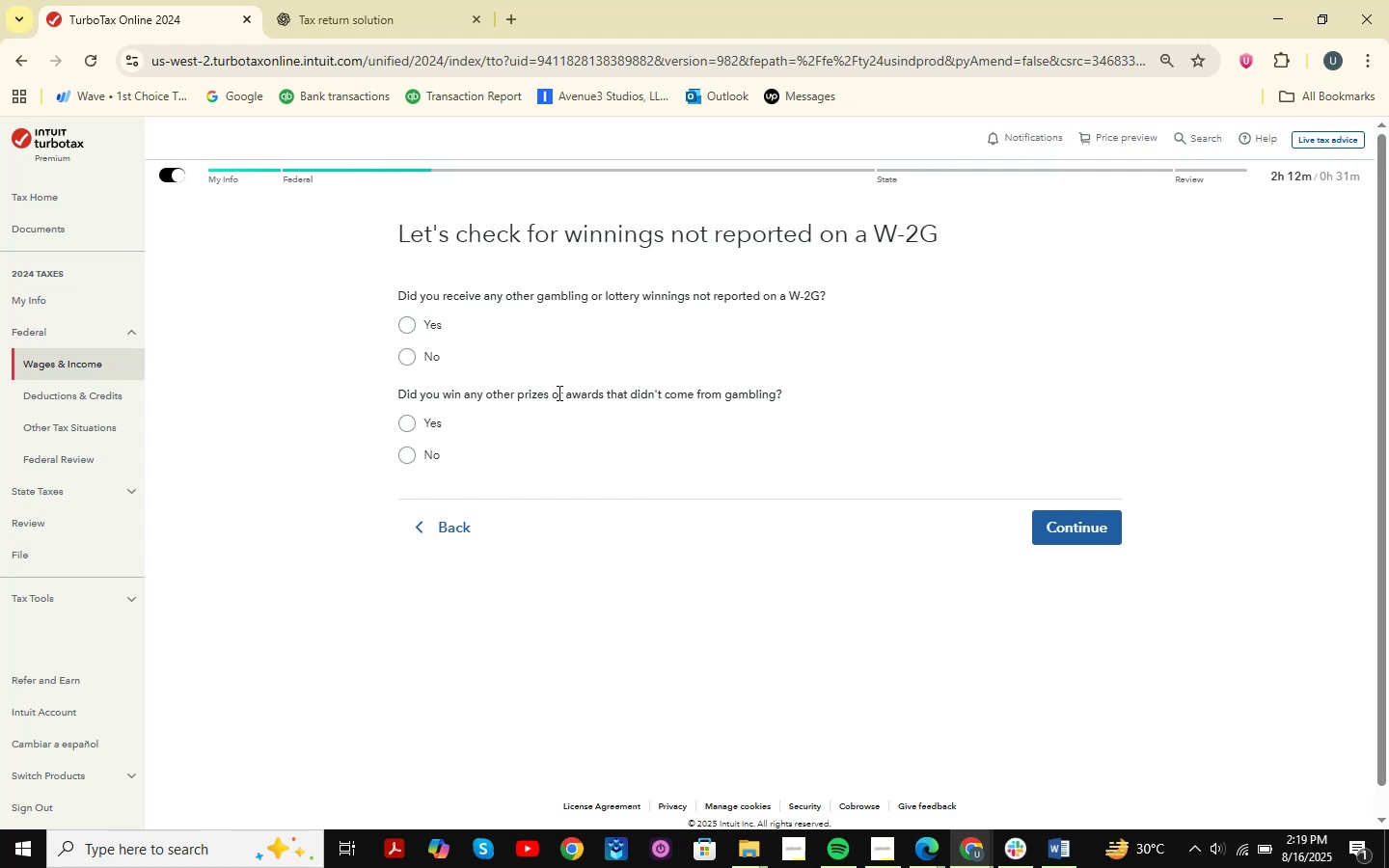 
hold_key(key=ControlLeft, duration=1.33)
scroll: coordinate [554, 305], scroll_direction: up, amount: 2.0
 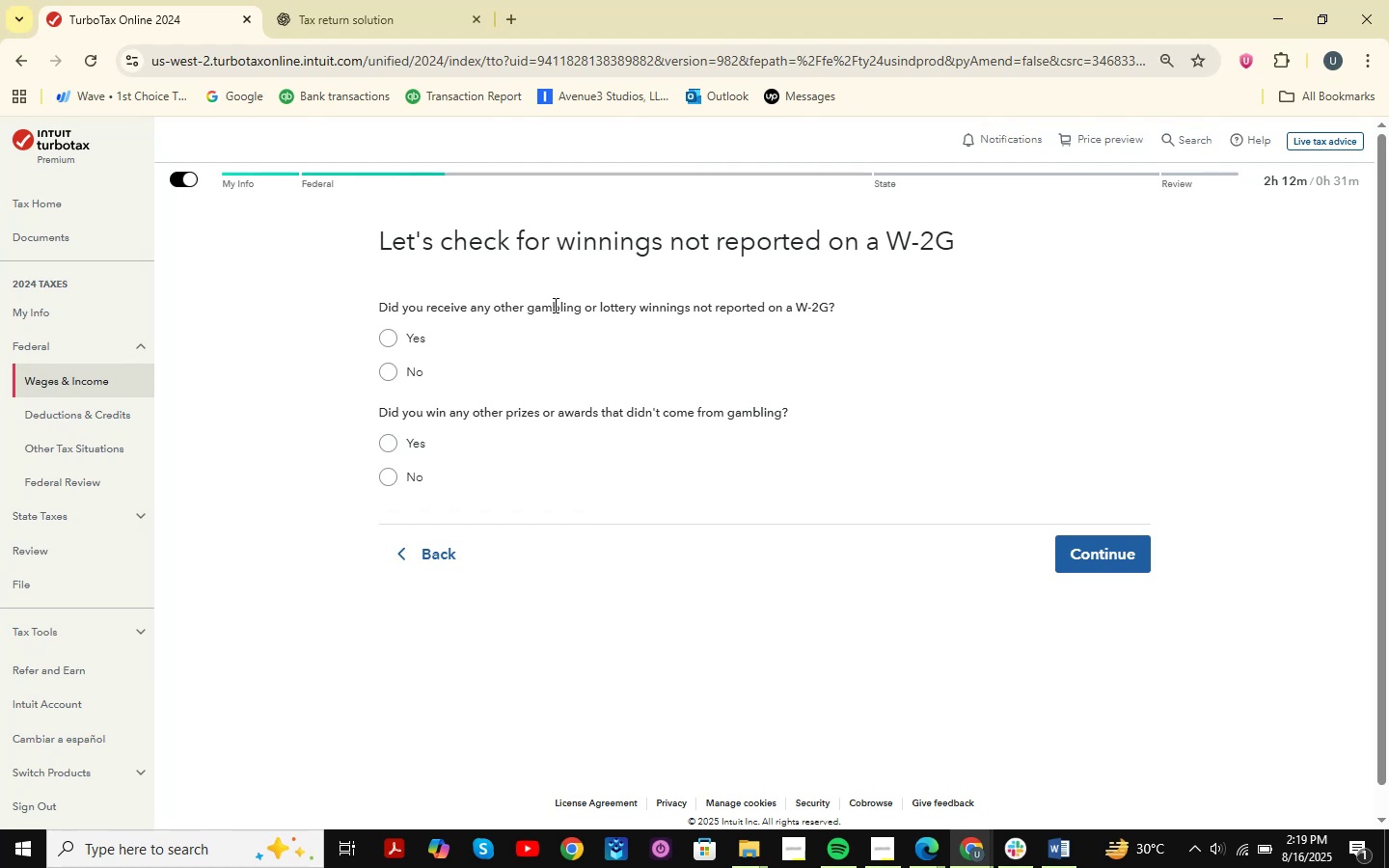 
key(Meta+MetaLeft)
 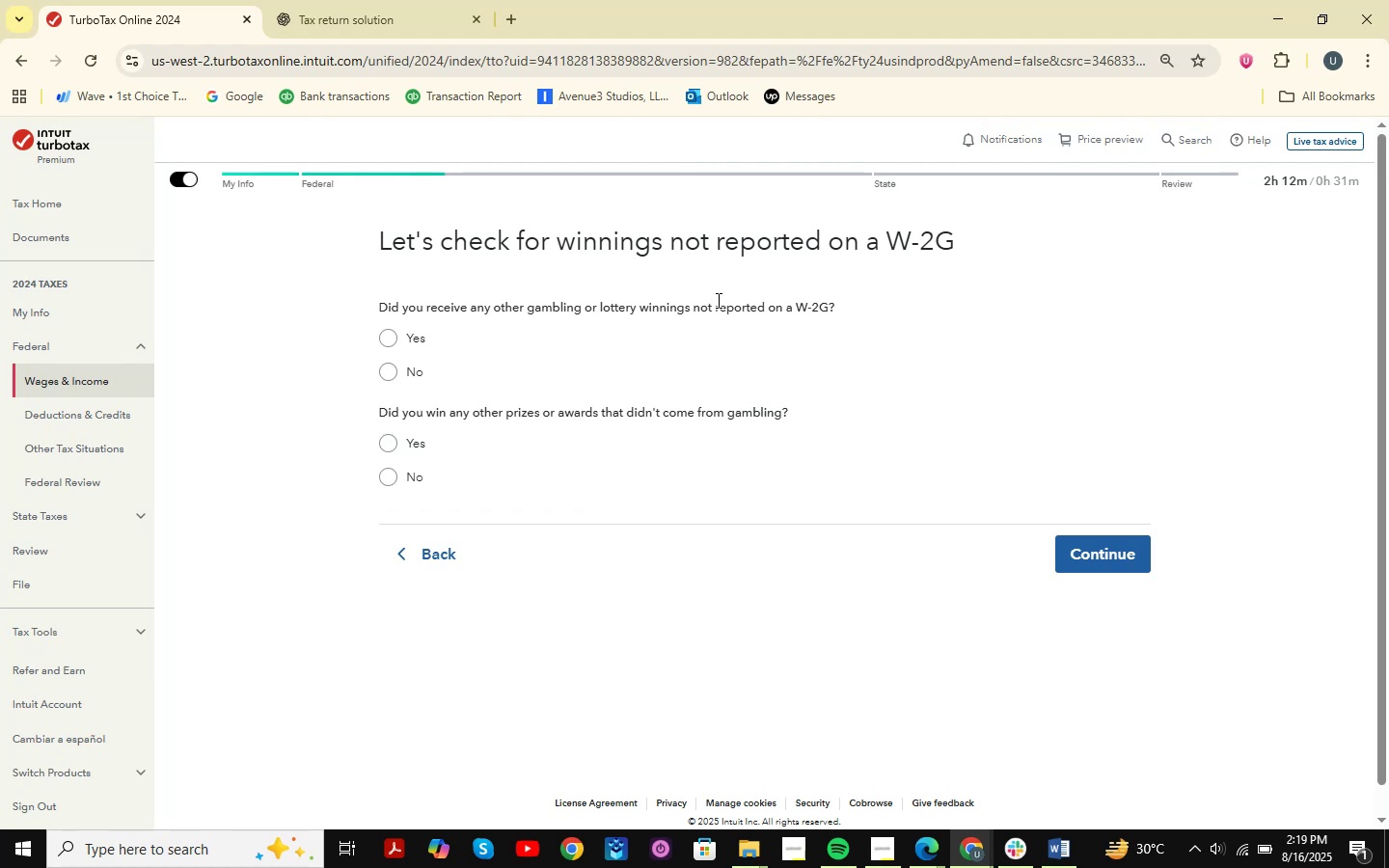 
key(Meta+S)
 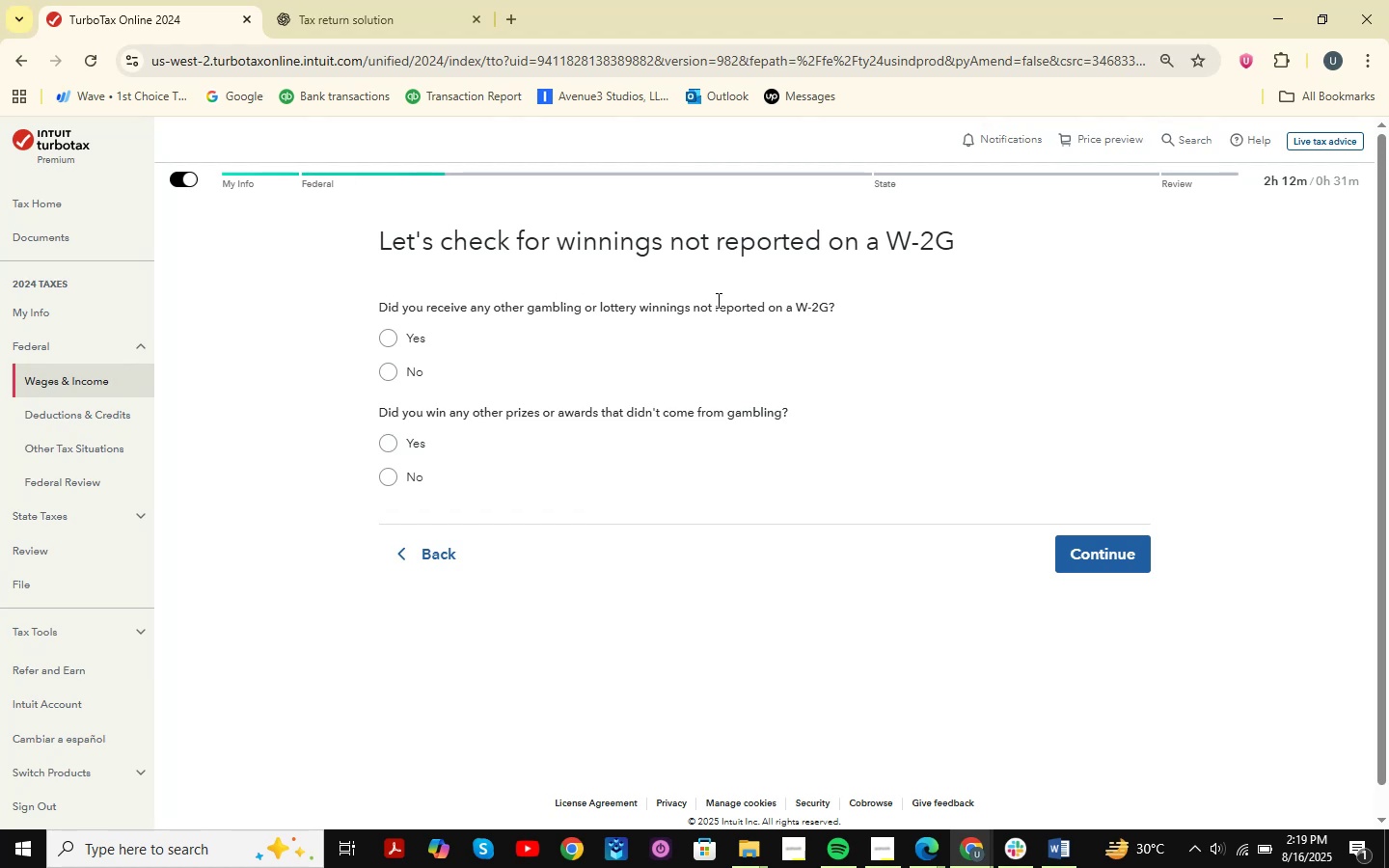 
key(Meta+Shift+ShiftLeft)
 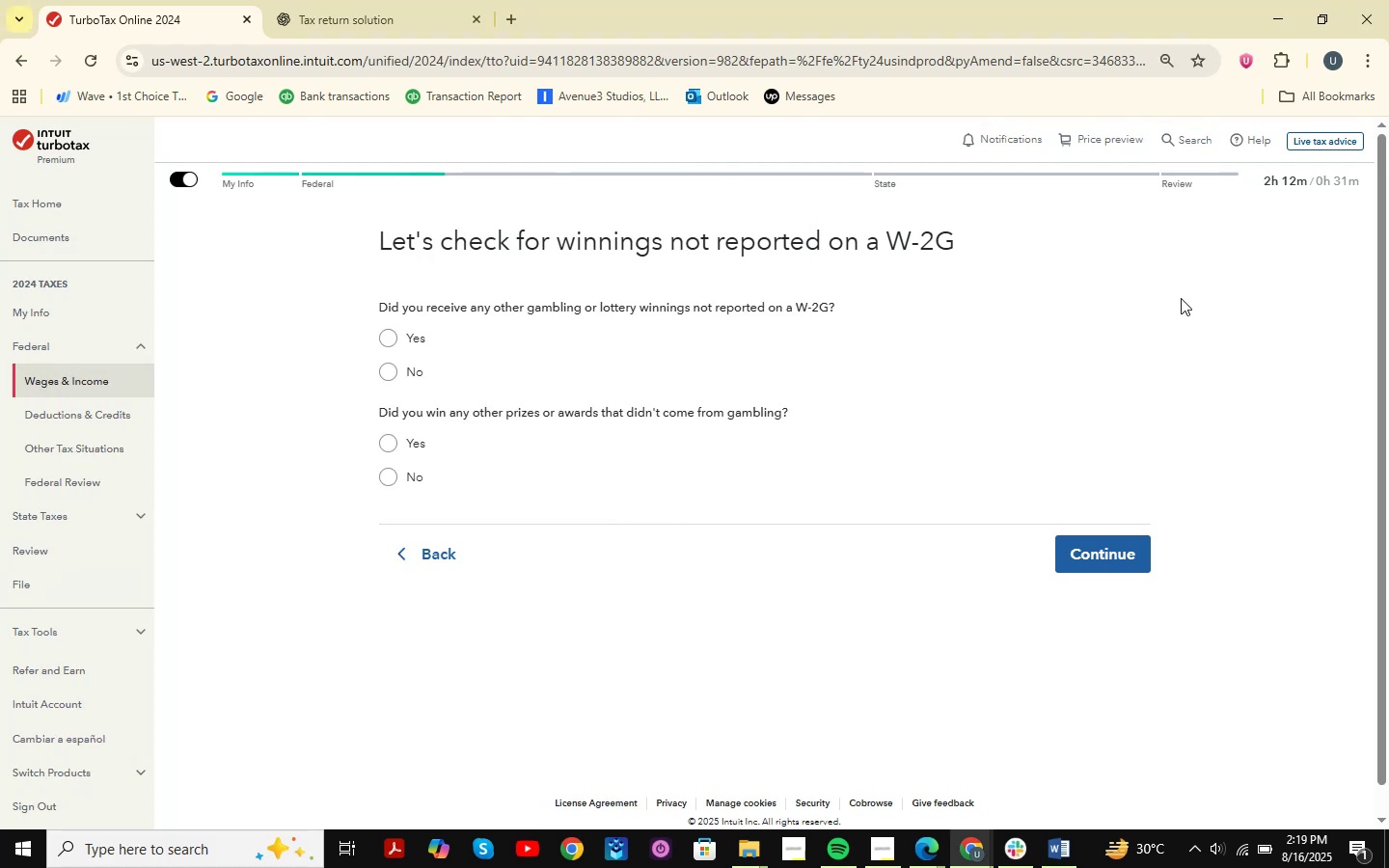 
key(Meta+MetaLeft)
 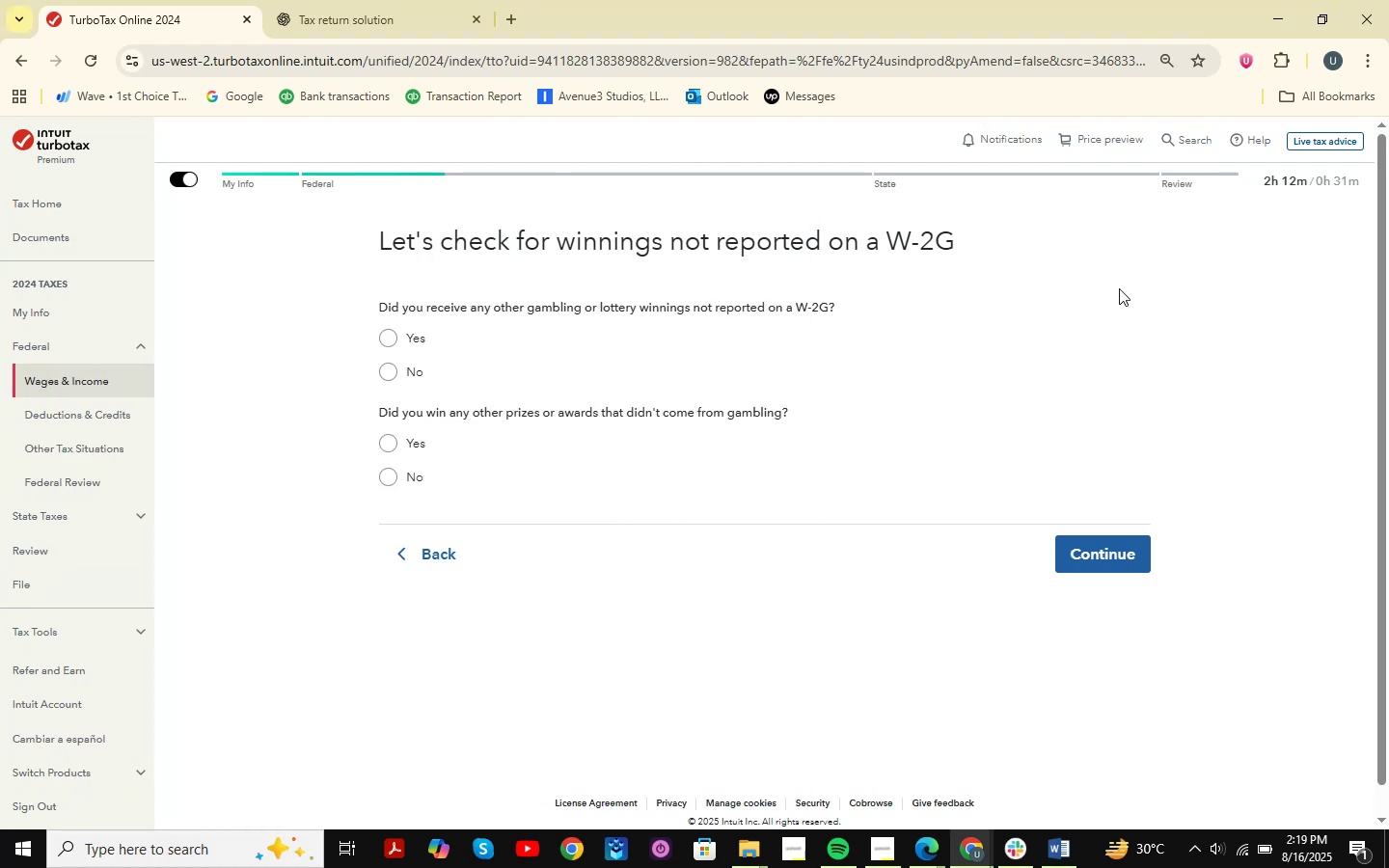 
key(Meta+S)
 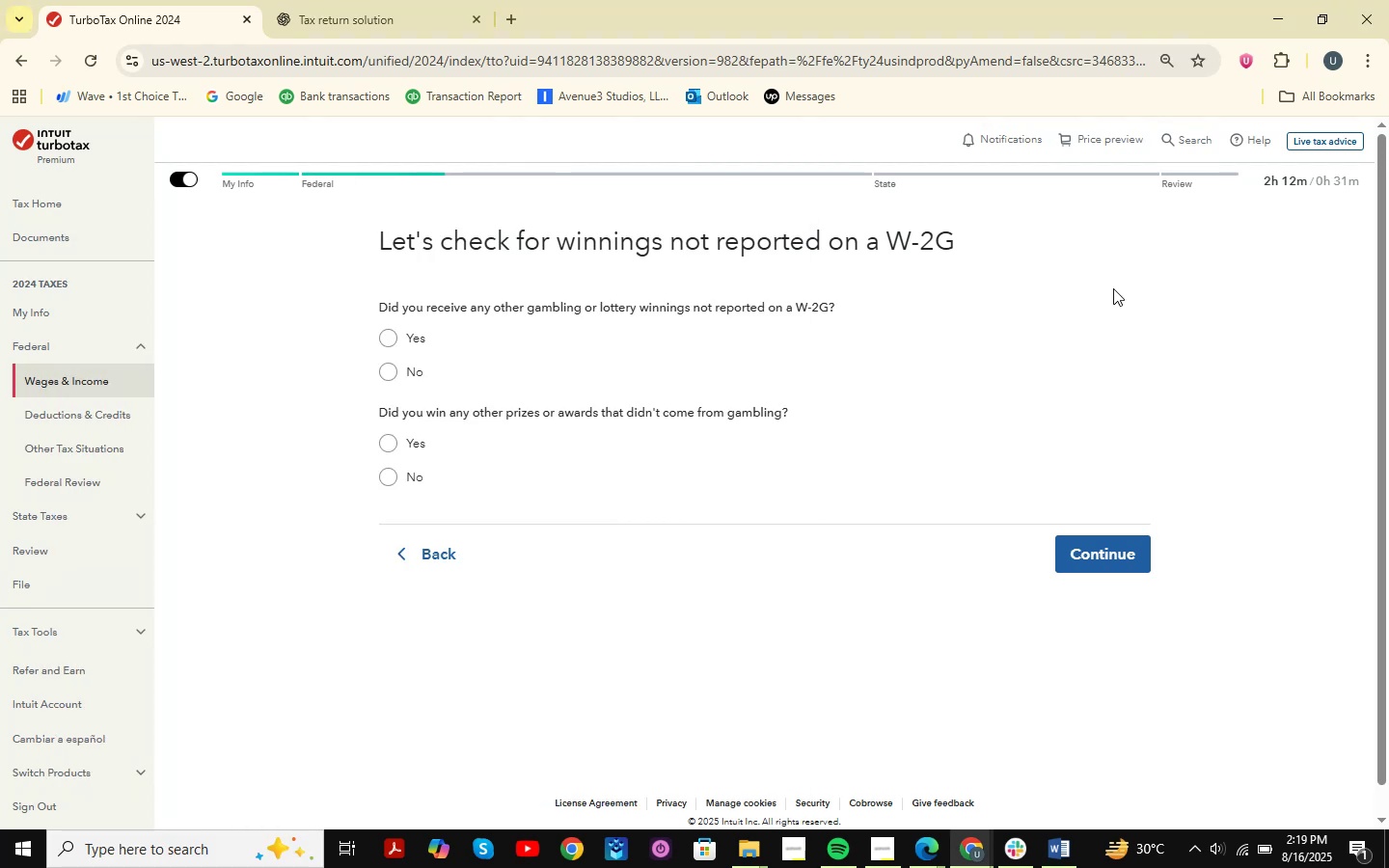 
key(Meta+Shift+ShiftLeft)
 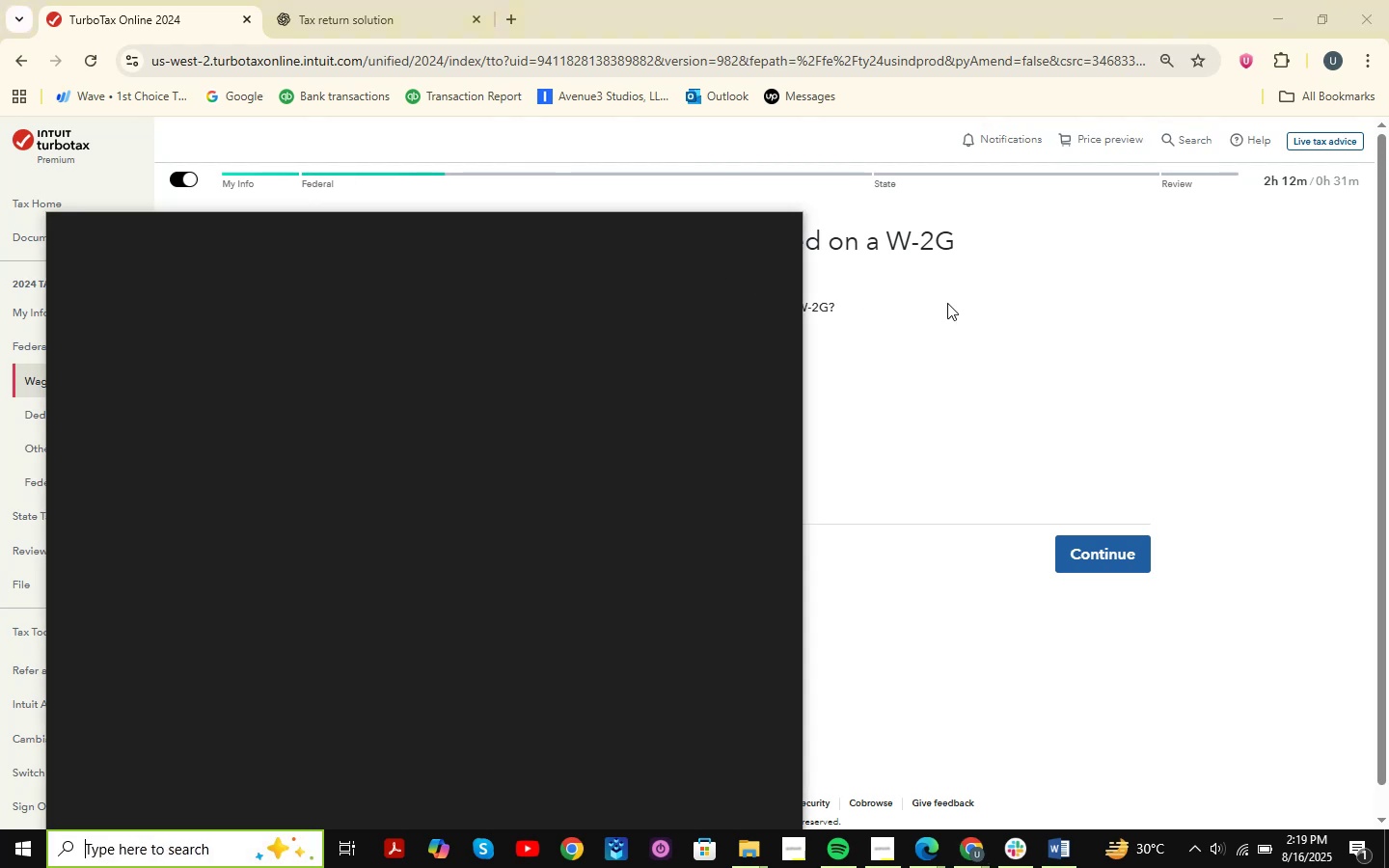 
left_click([1074, 344])
 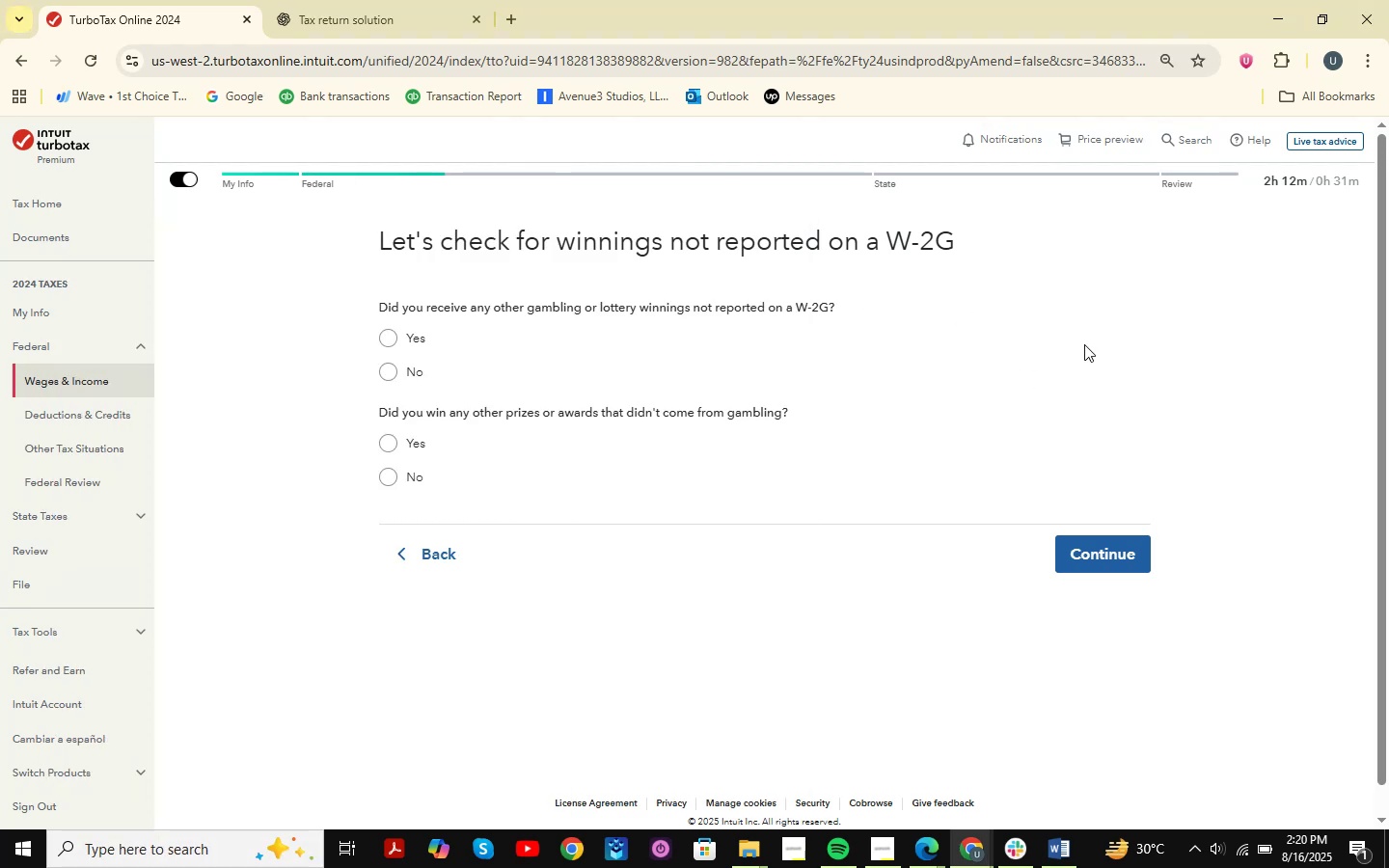 
key(Meta+Shift+S)
 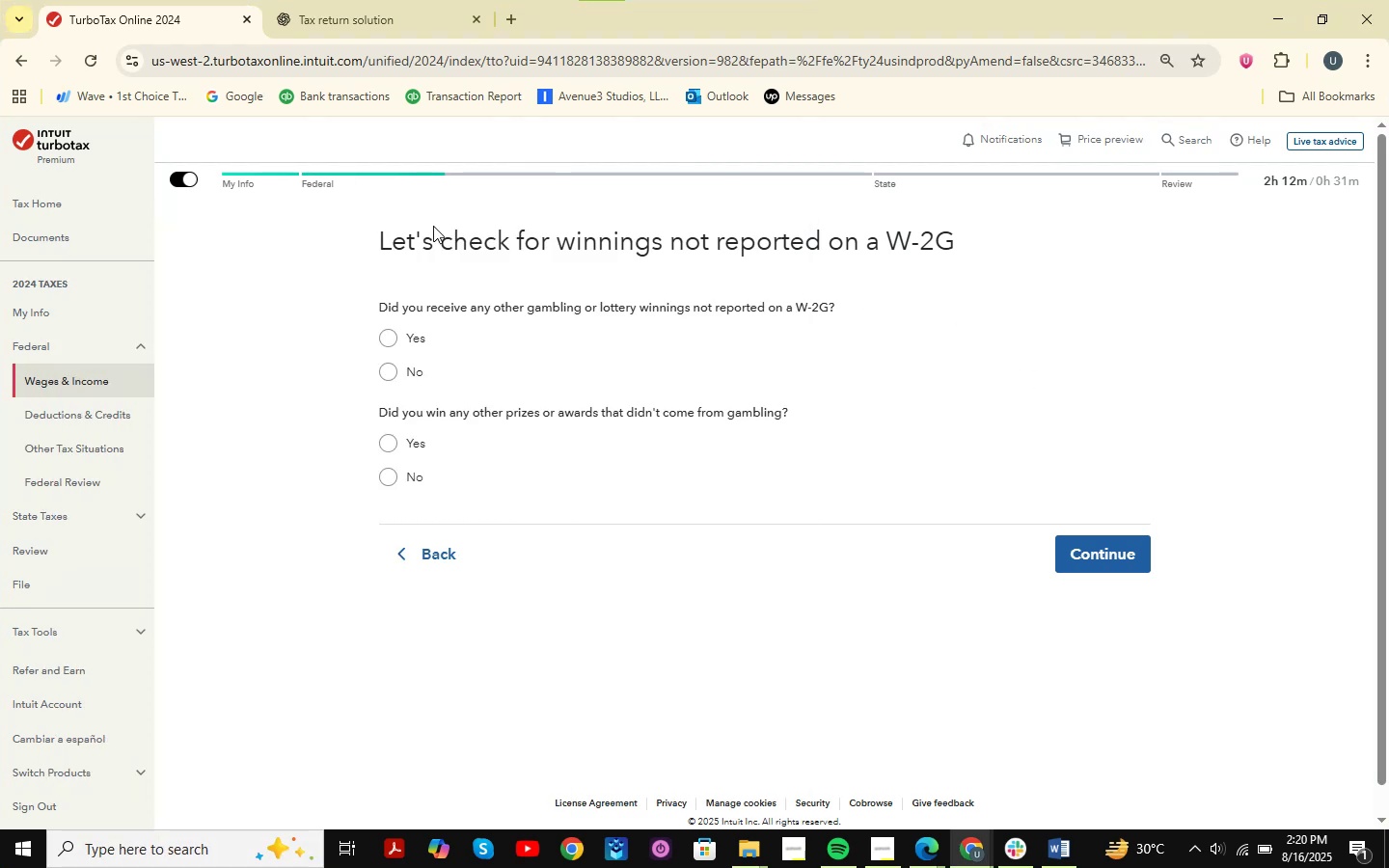 
left_click_drag(start_coordinate=[253, 186], to_coordinate=[1271, 708])
 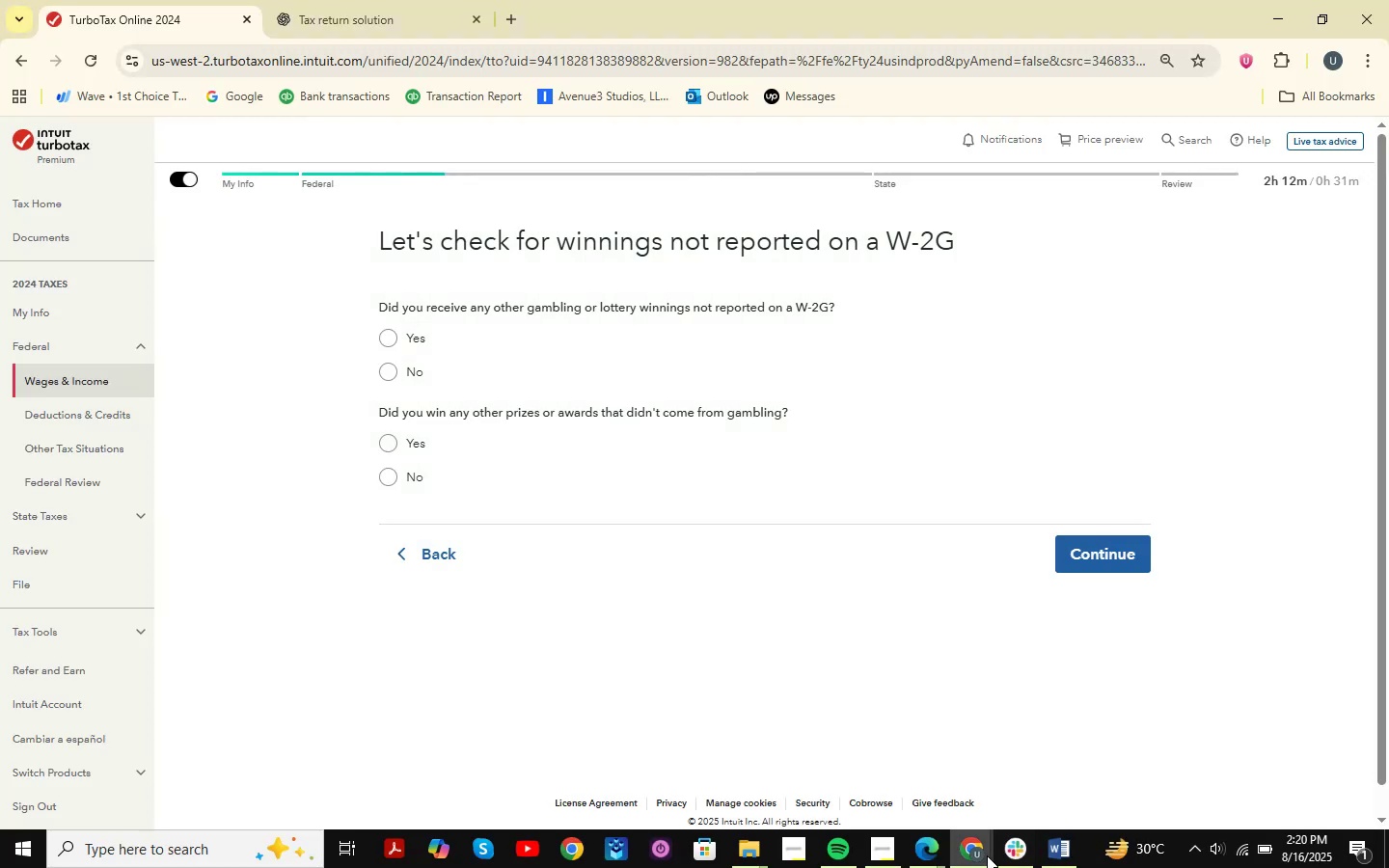 
double_click([1054, 785])
 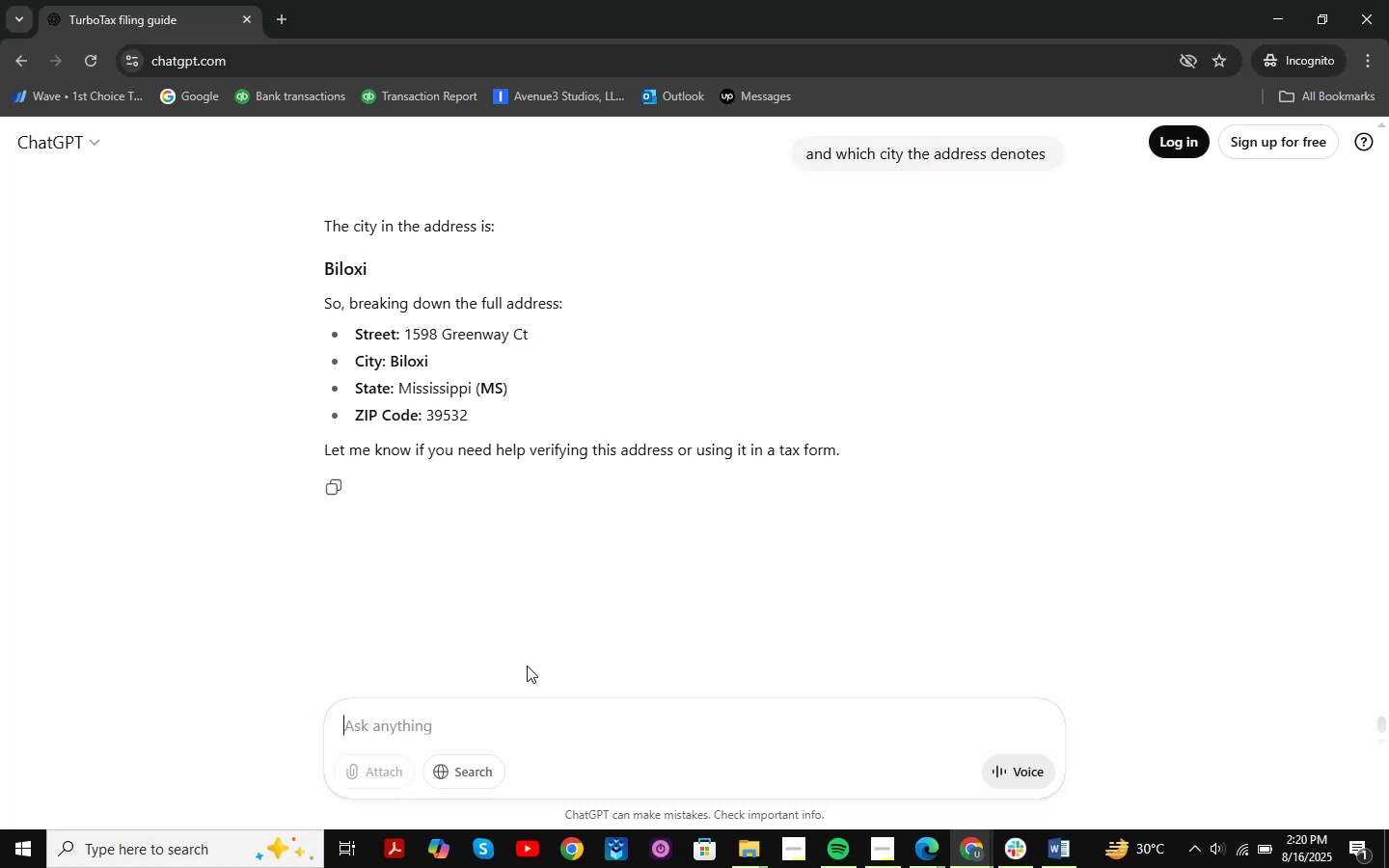 
key(Control+V)
 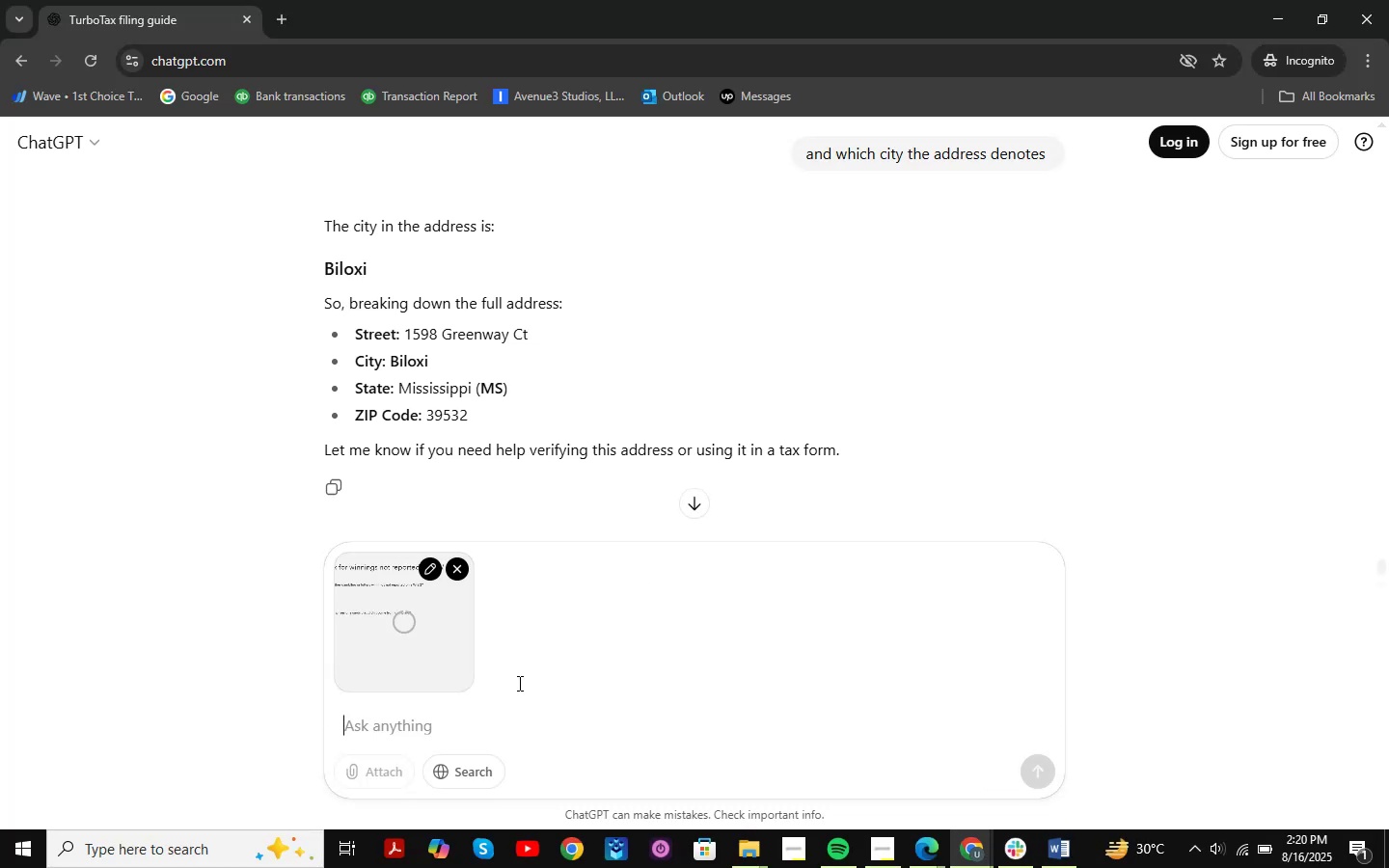 
type(whc)
key(Backspace)
type(ich should i selected )
 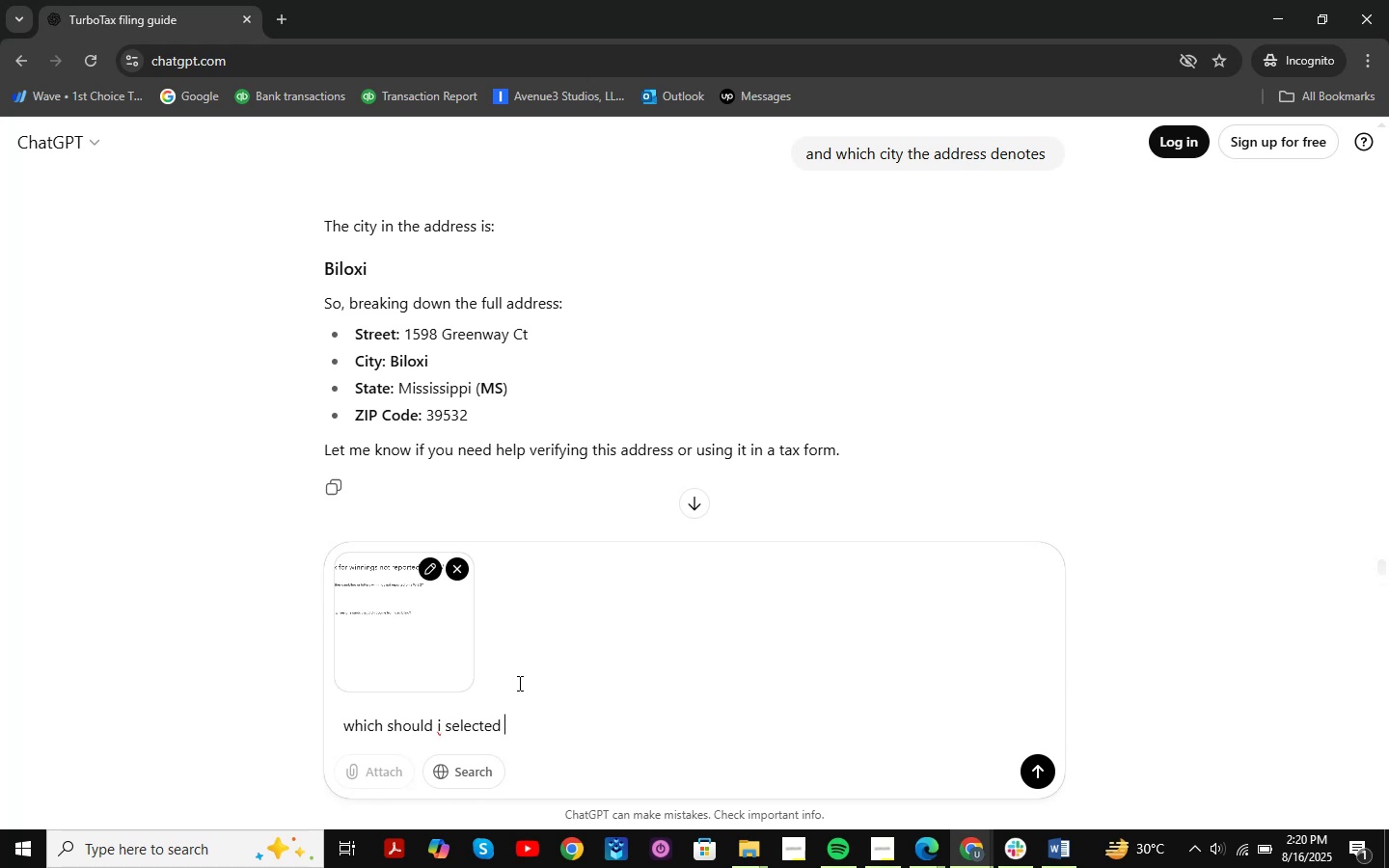 
key(Enter)
 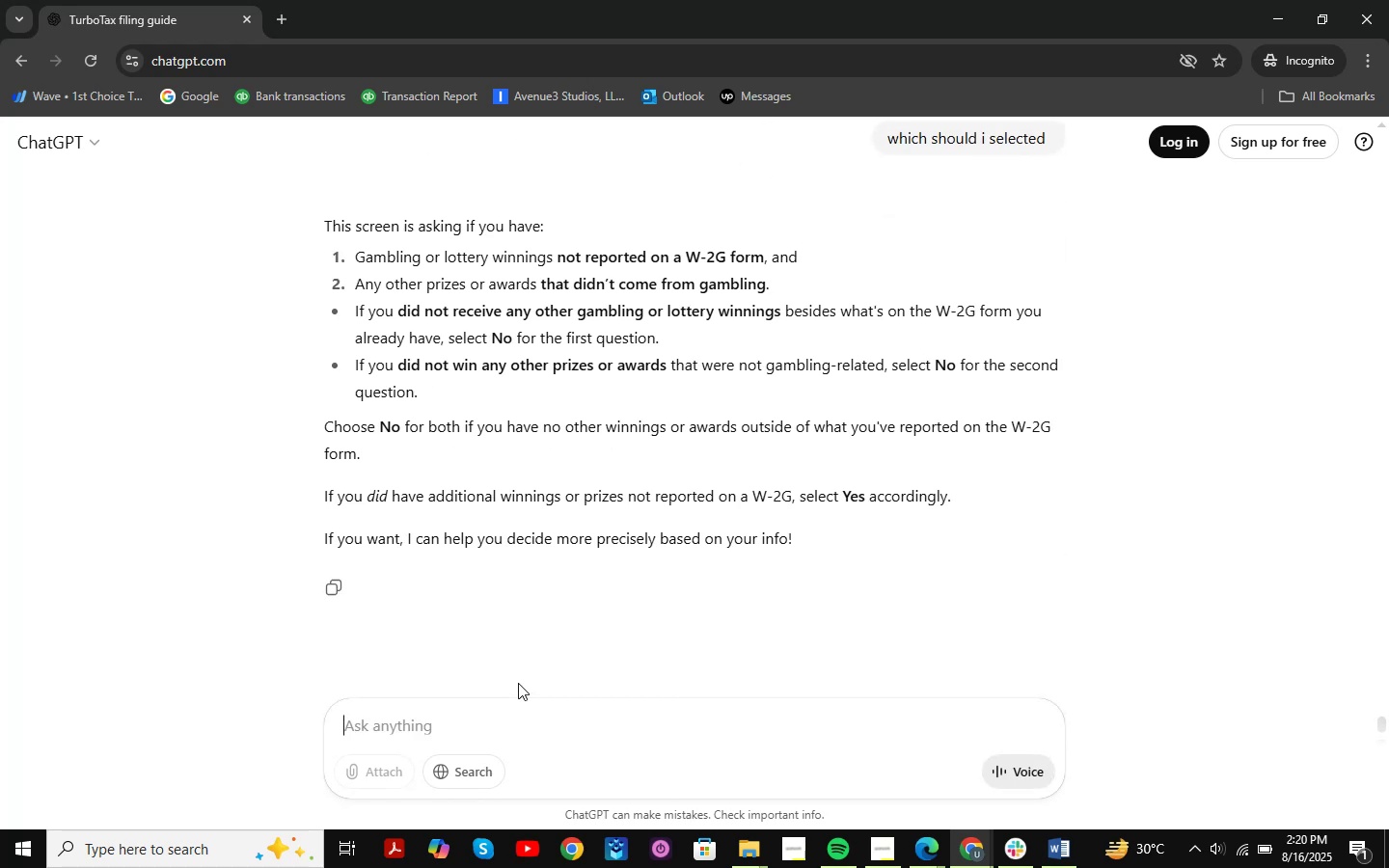 
wait(12.17)
 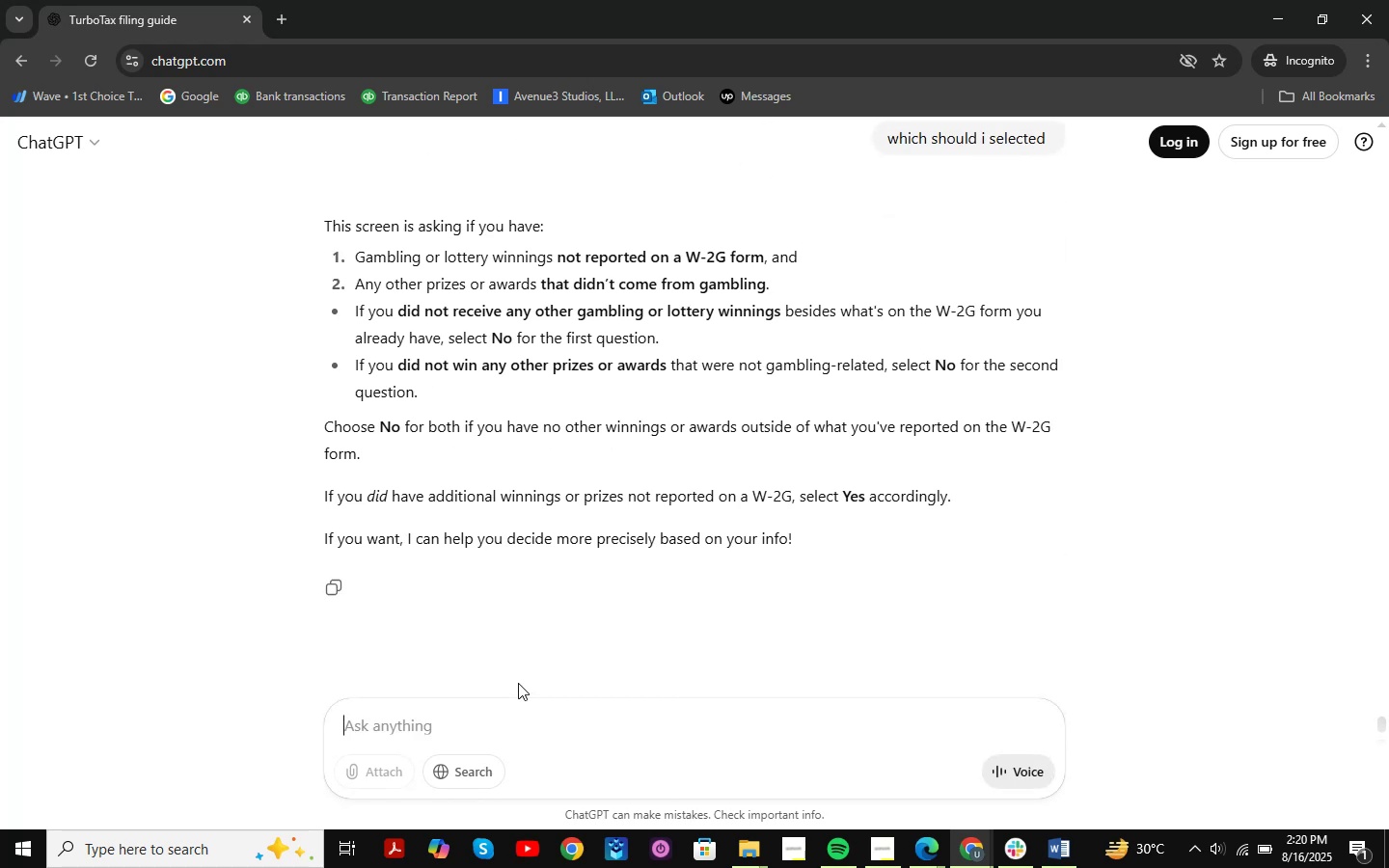 
left_click([1287, 11])
 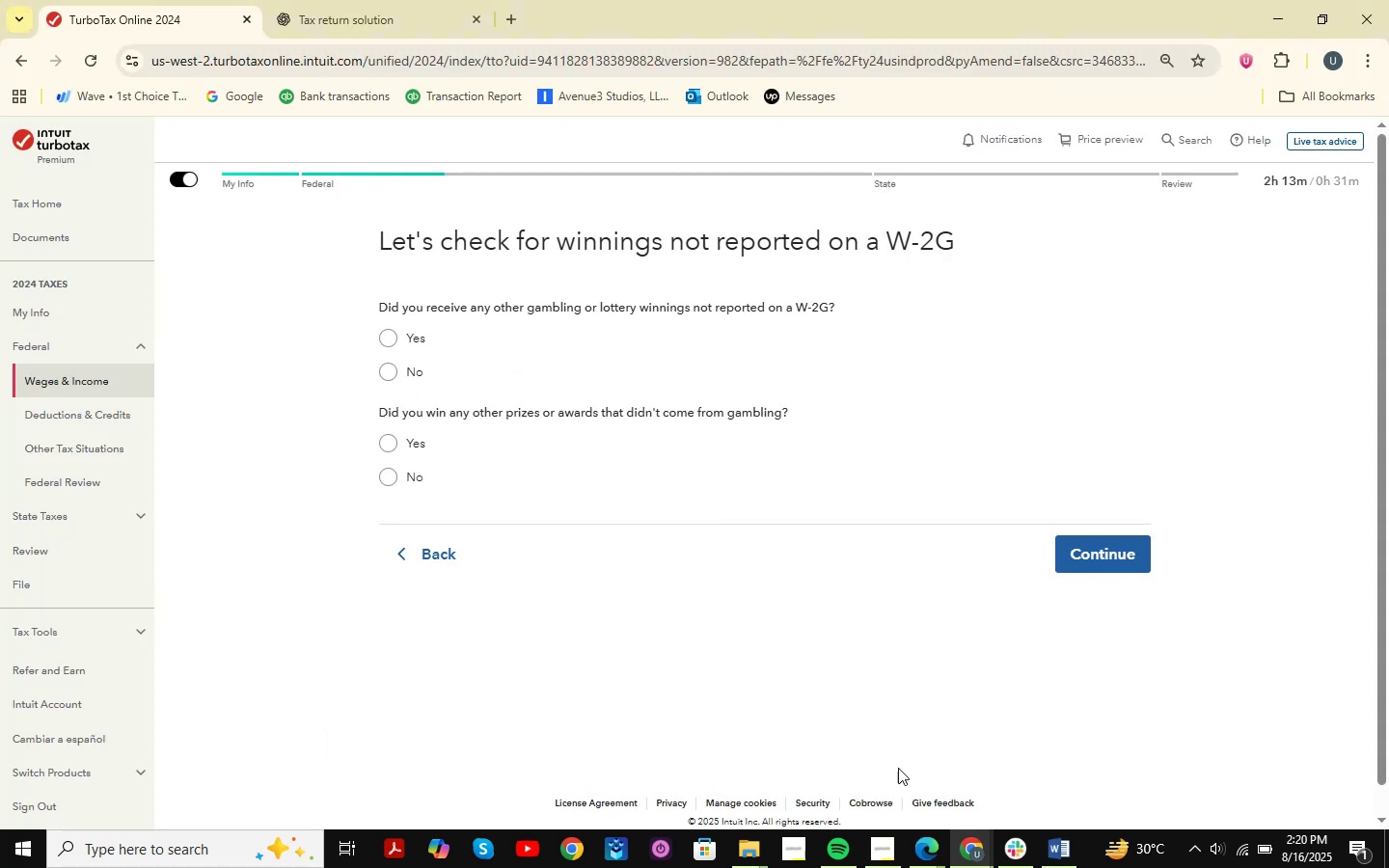 
wait(6.03)
 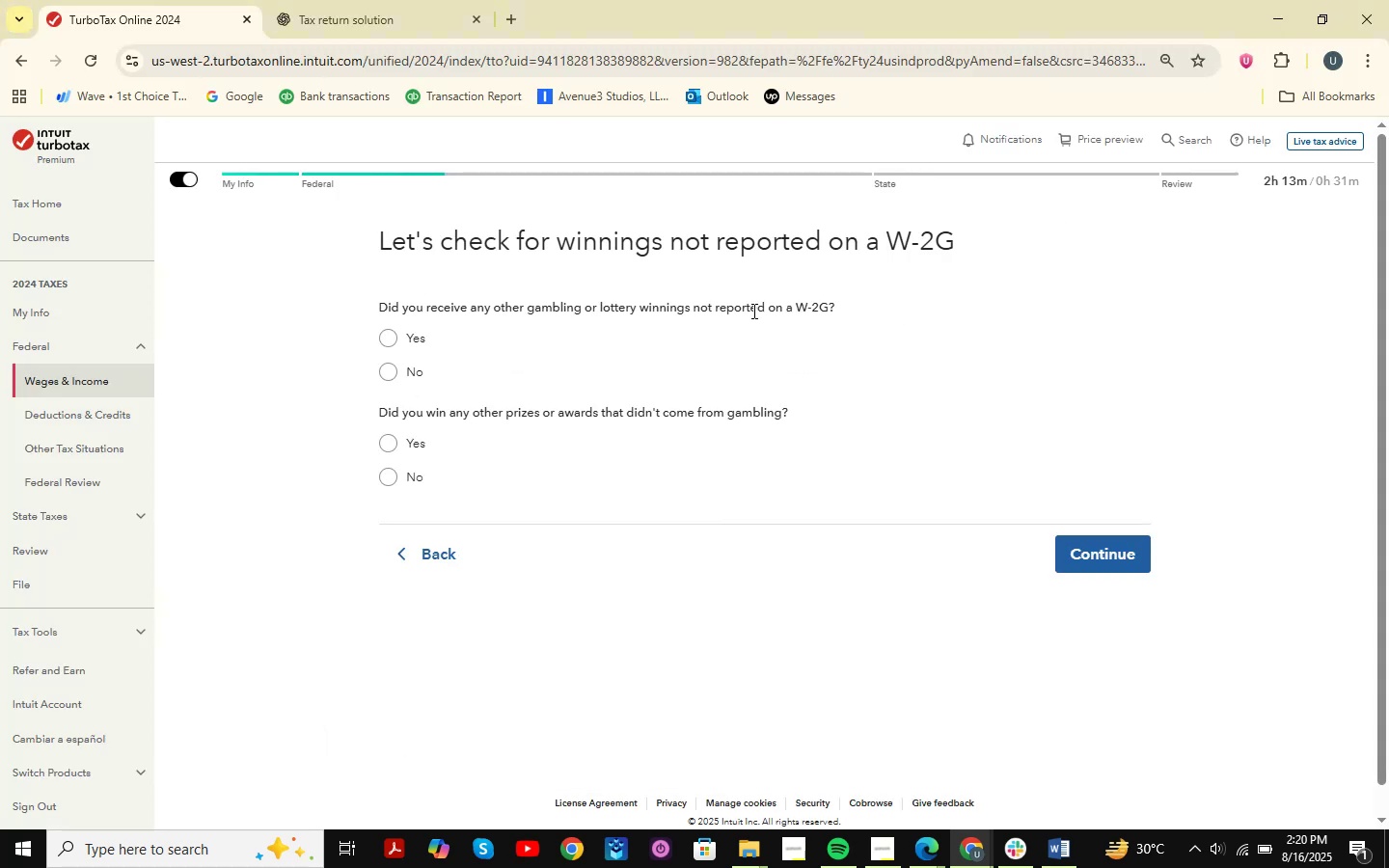 
left_click([972, 847])
 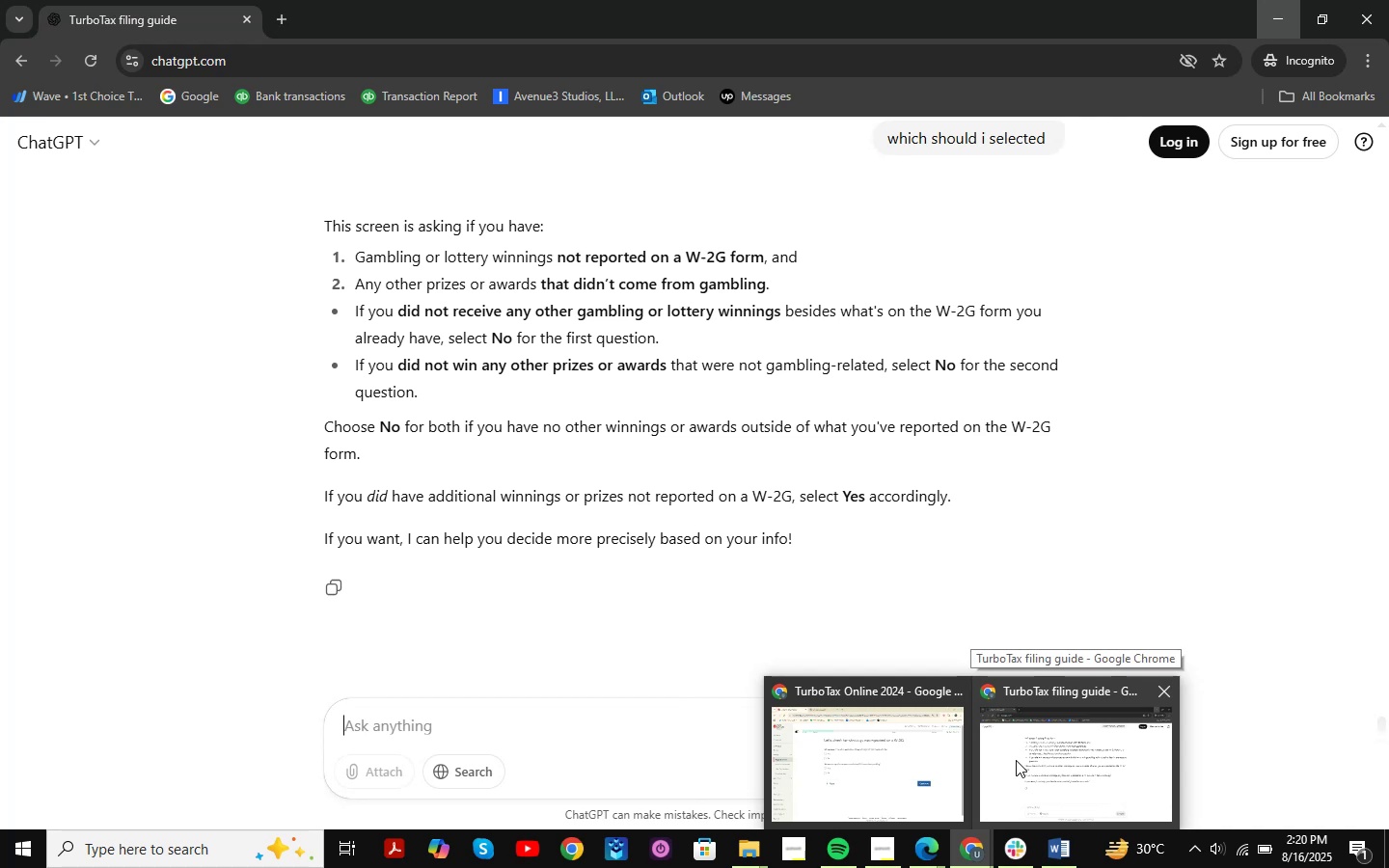 
wait(8.09)
 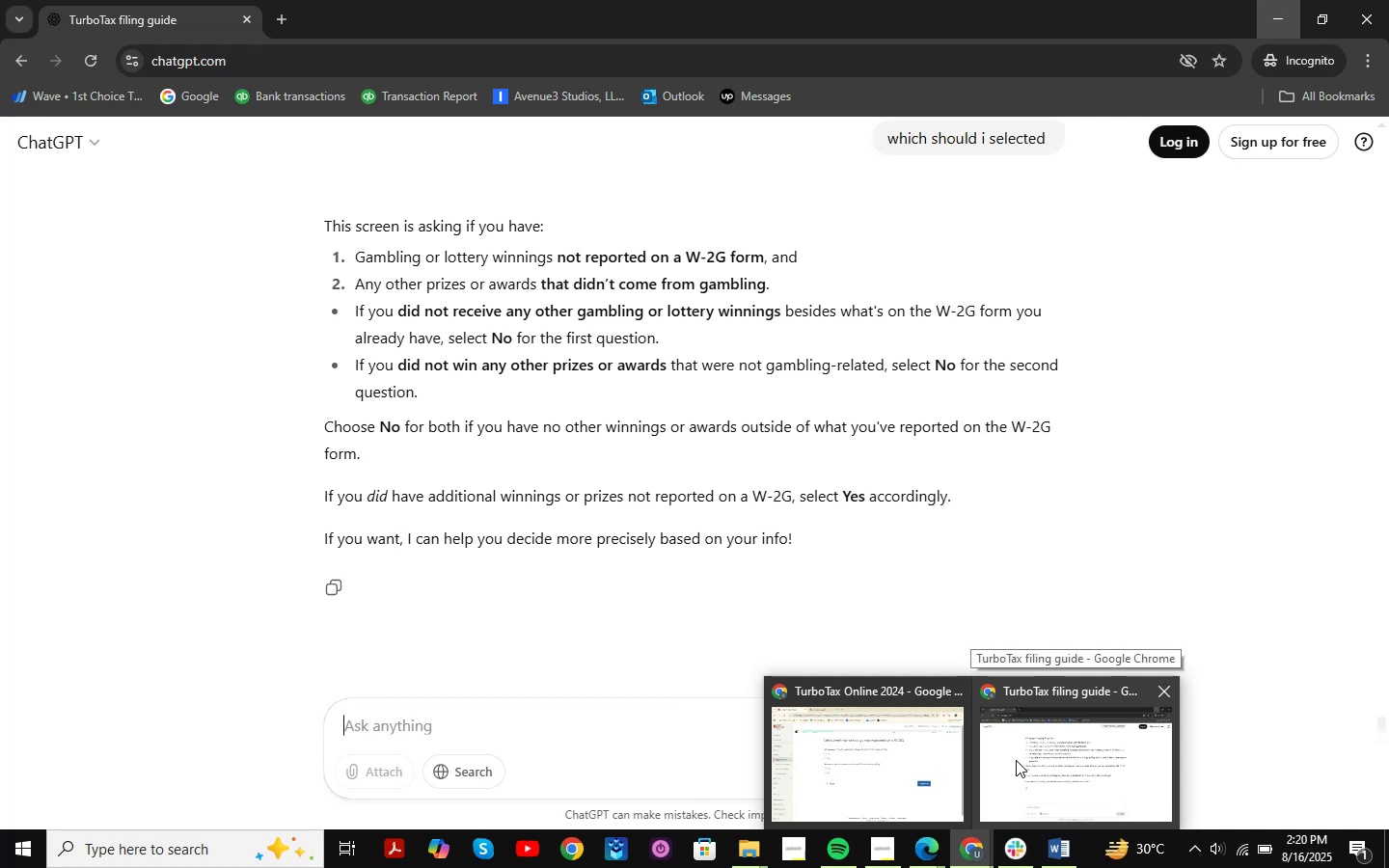 
left_click([1016, 760])
 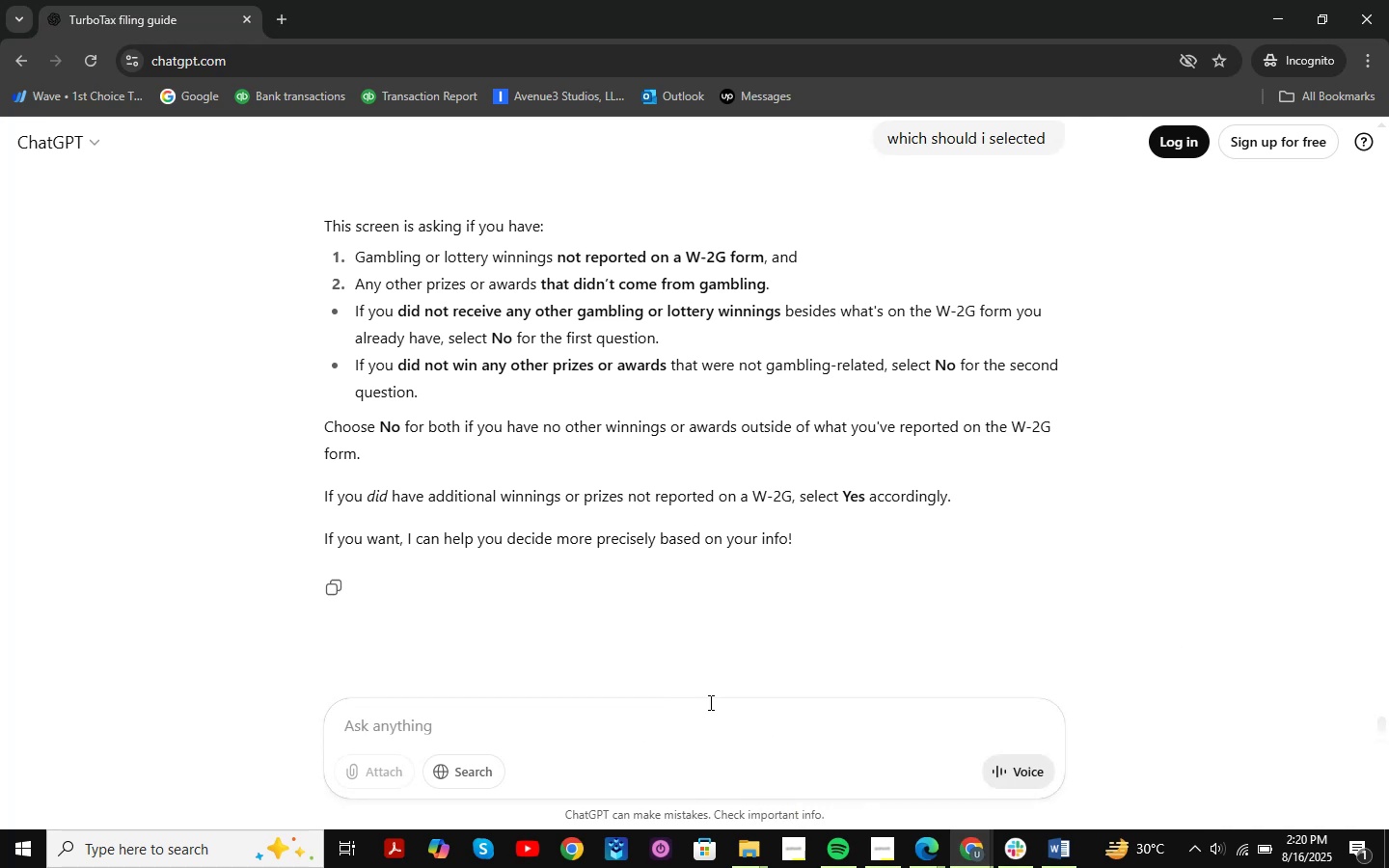 
type(base)
 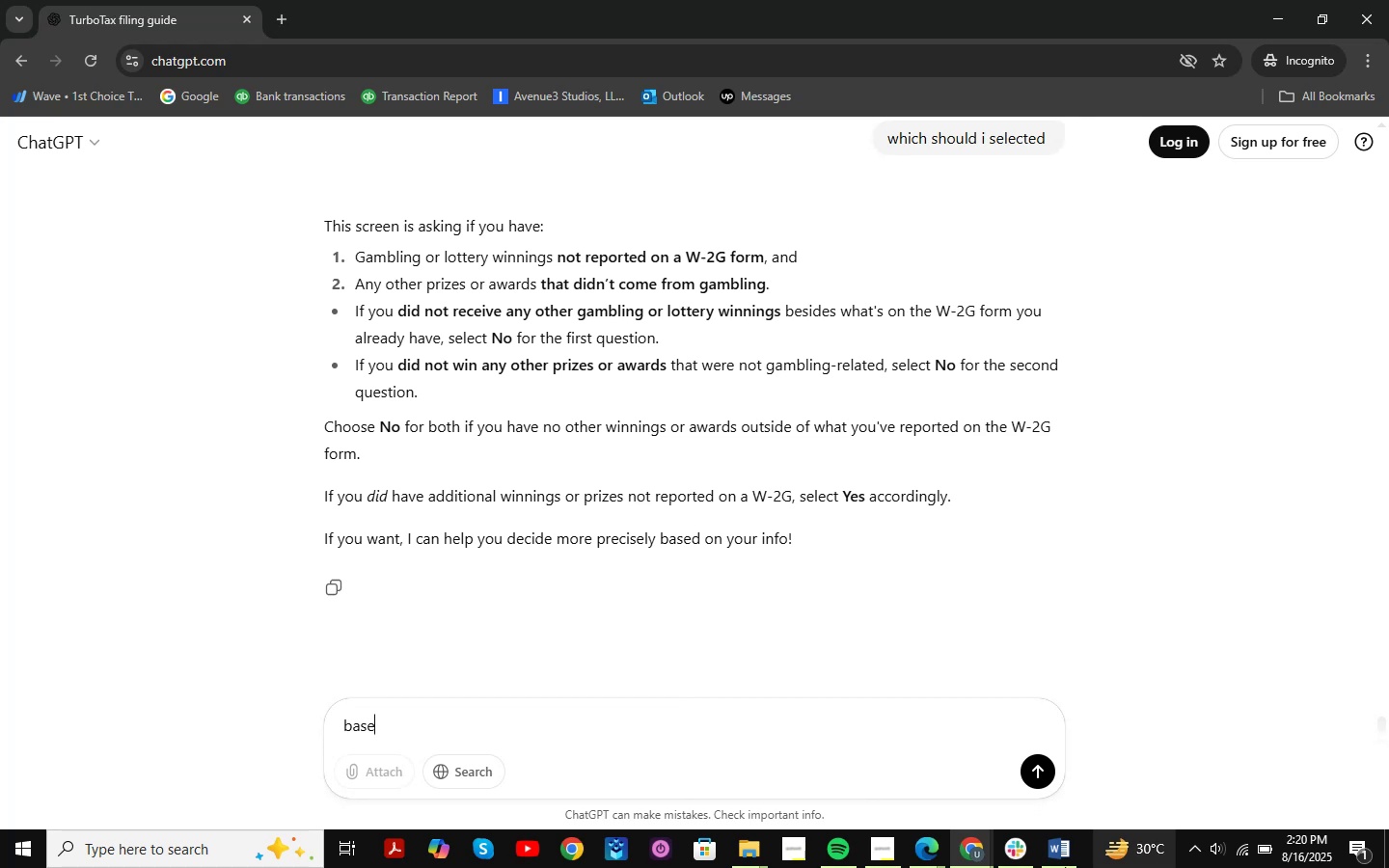 
left_click([936, 848])
 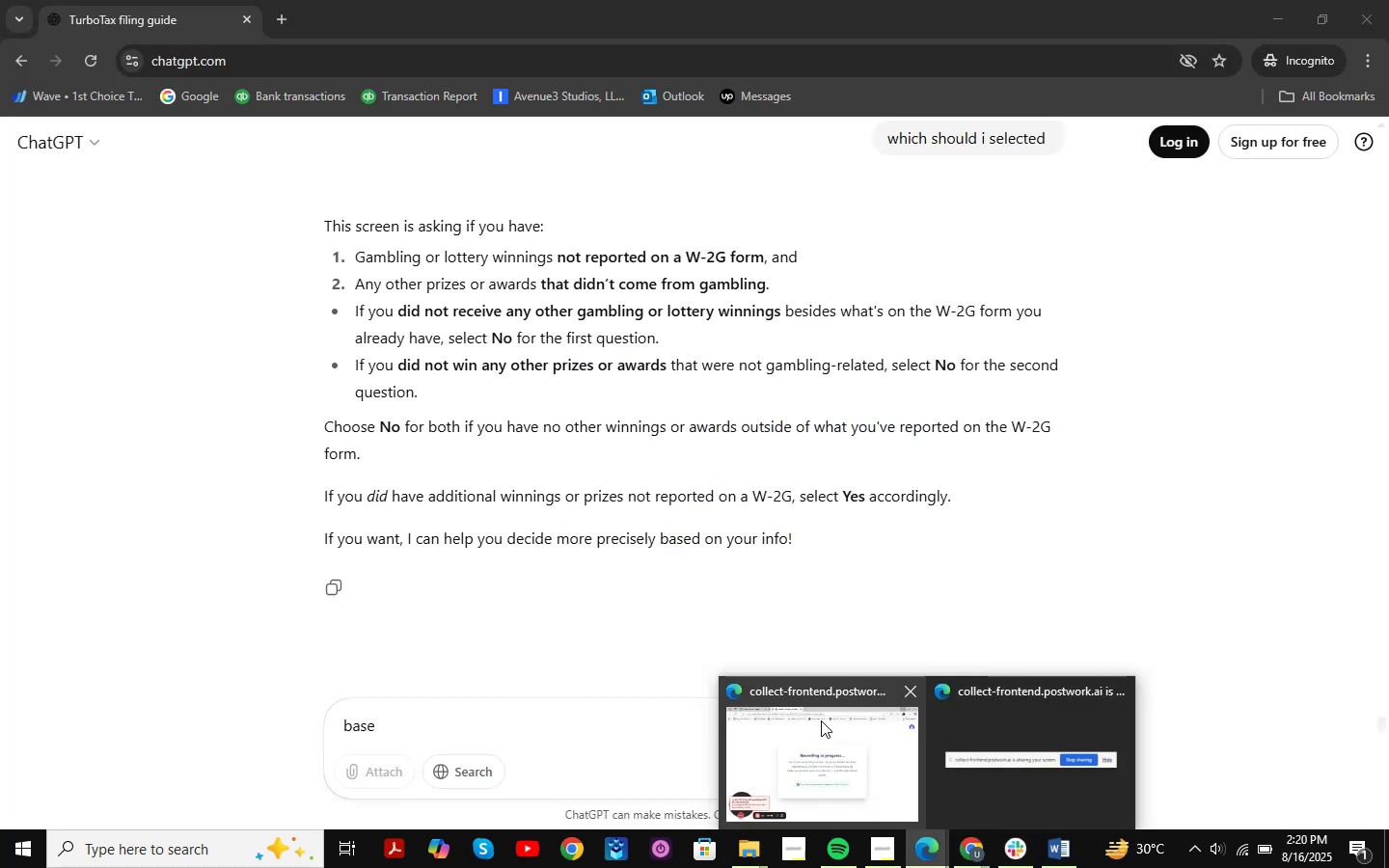 
left_click([1067, 854])
 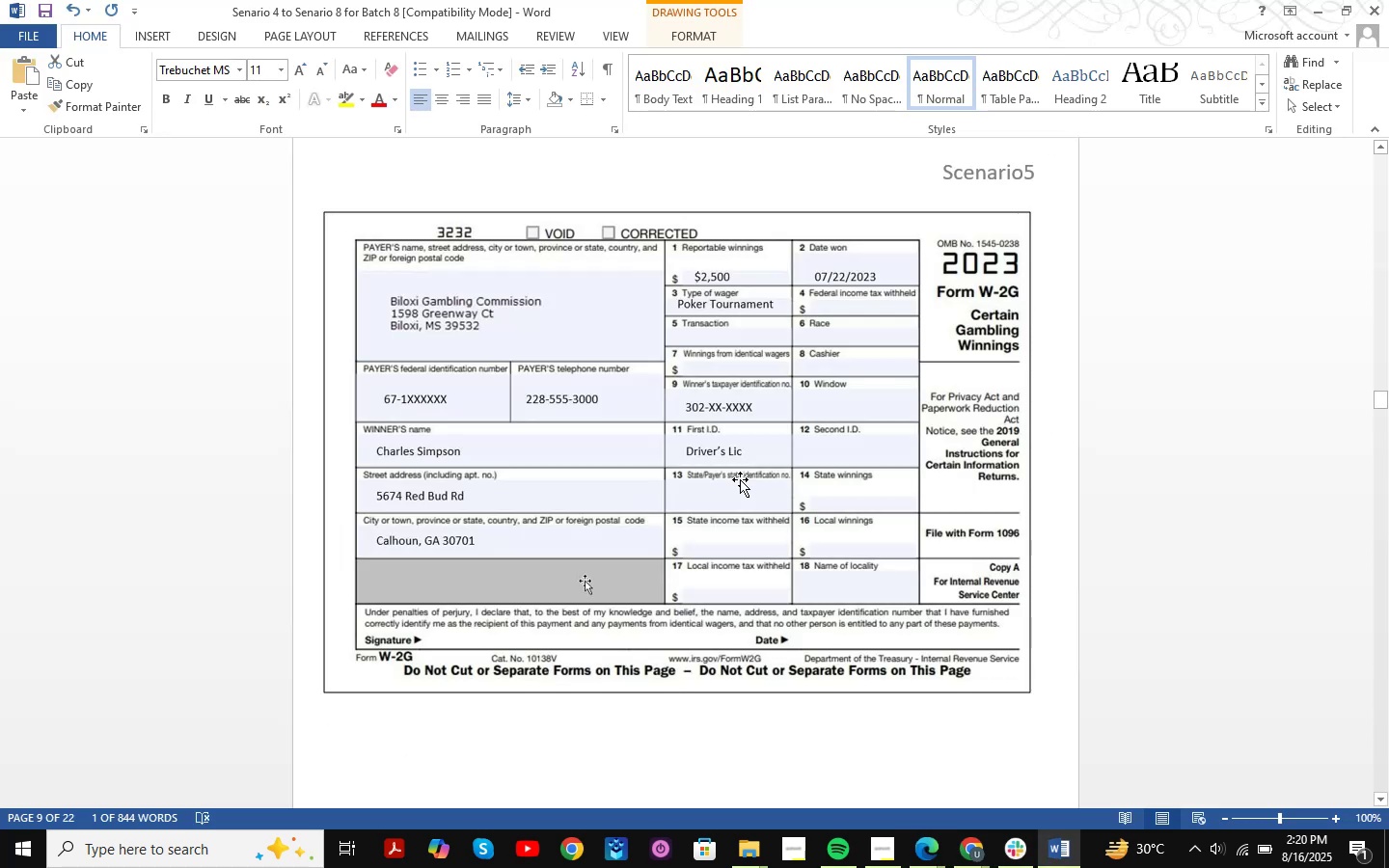 
key(Shift+ShiftLeft)
 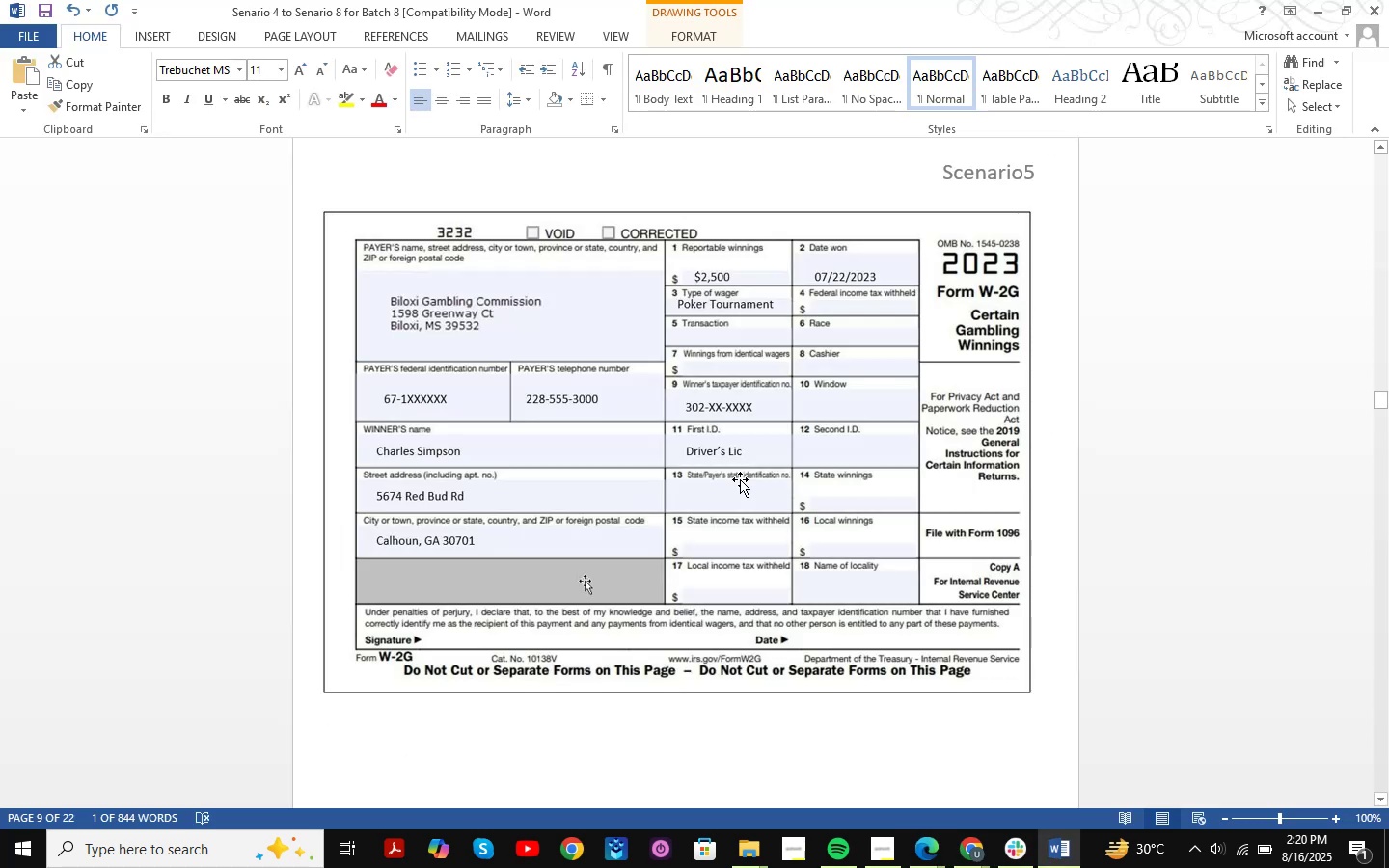 
key(Meta+Shift+MetaLeft)
 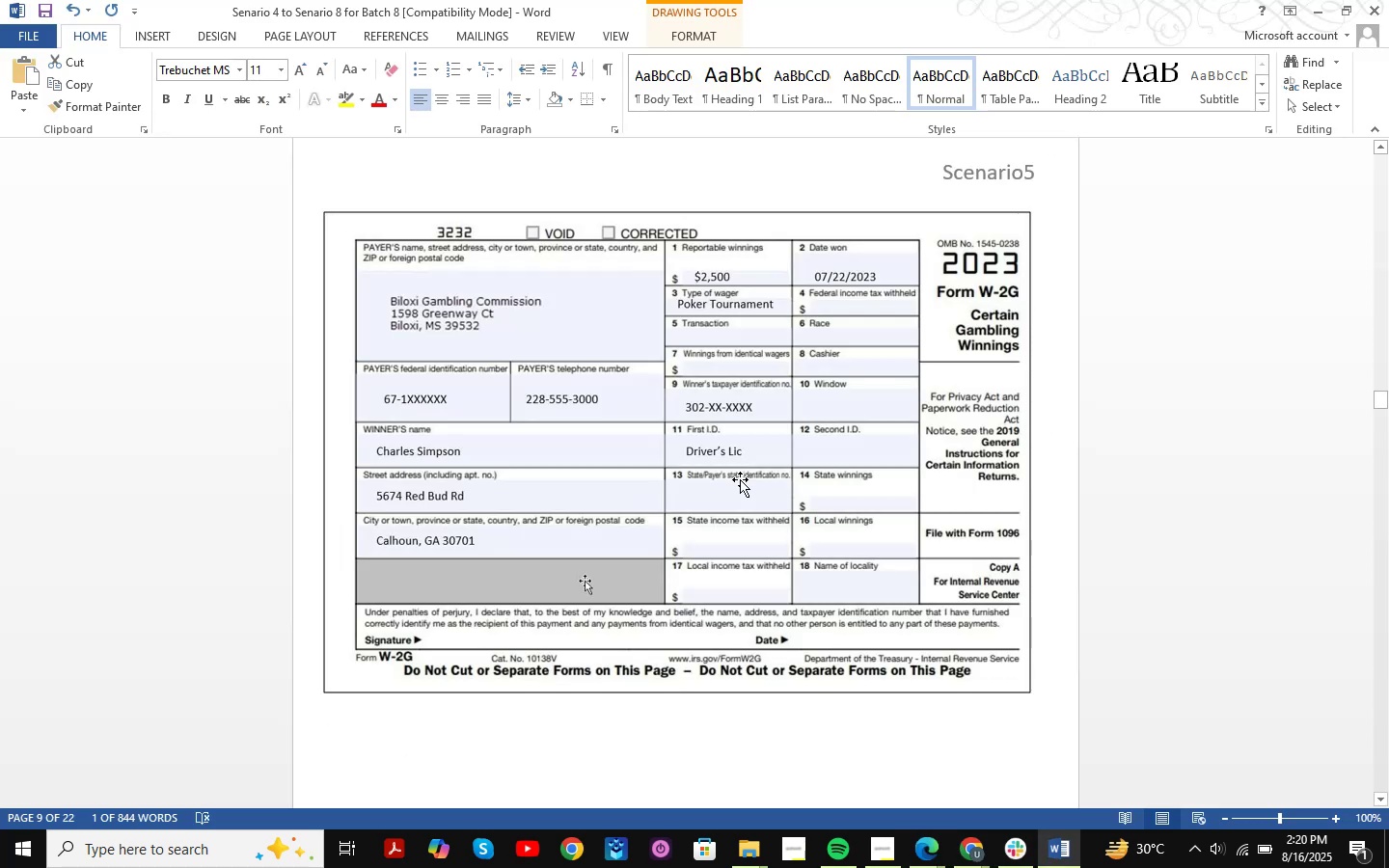 
key(Meta+Shift+S)
 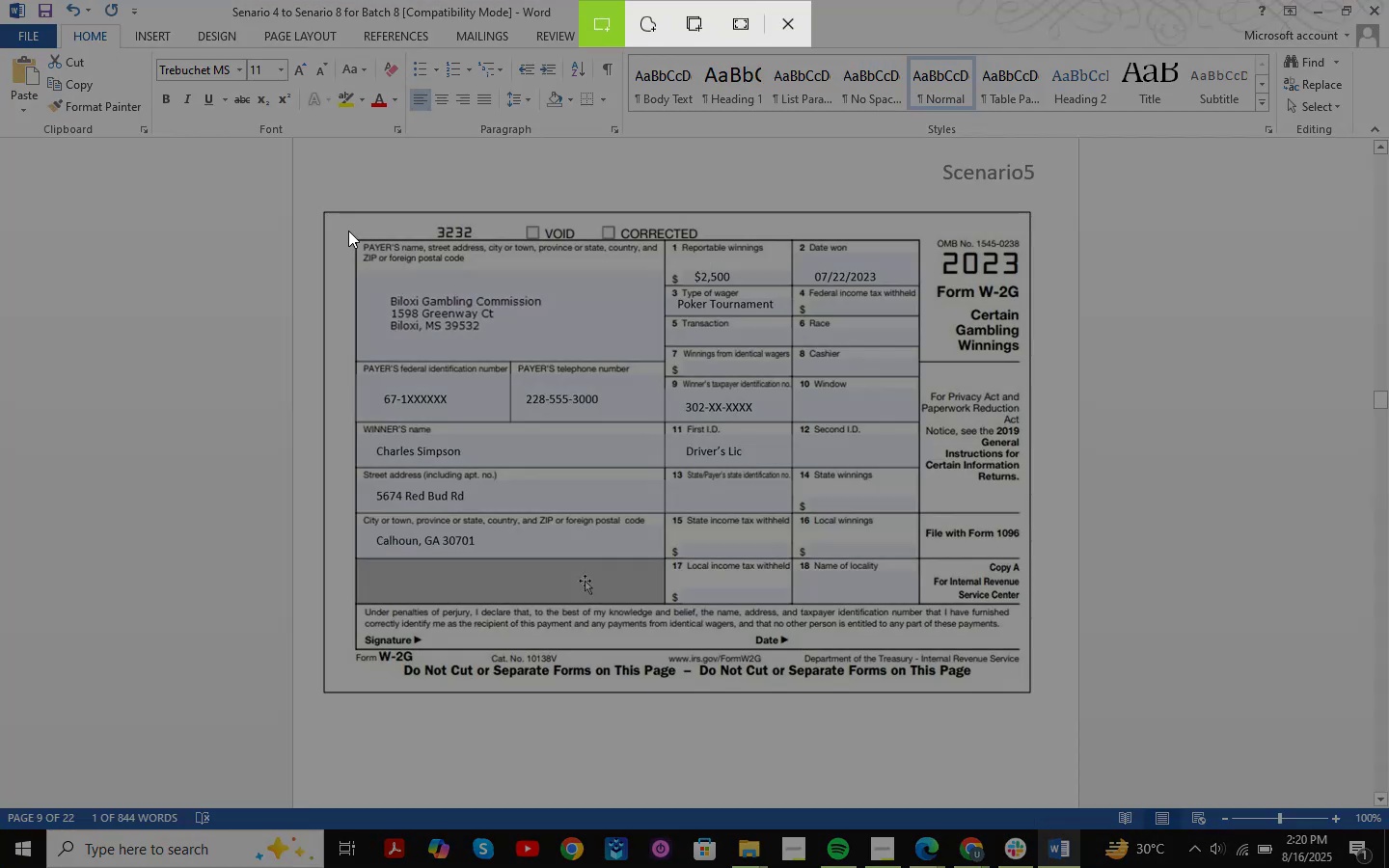 
left_click_drag(start_coordinate=[299, 176], to_coordinate=[1124, 751])
 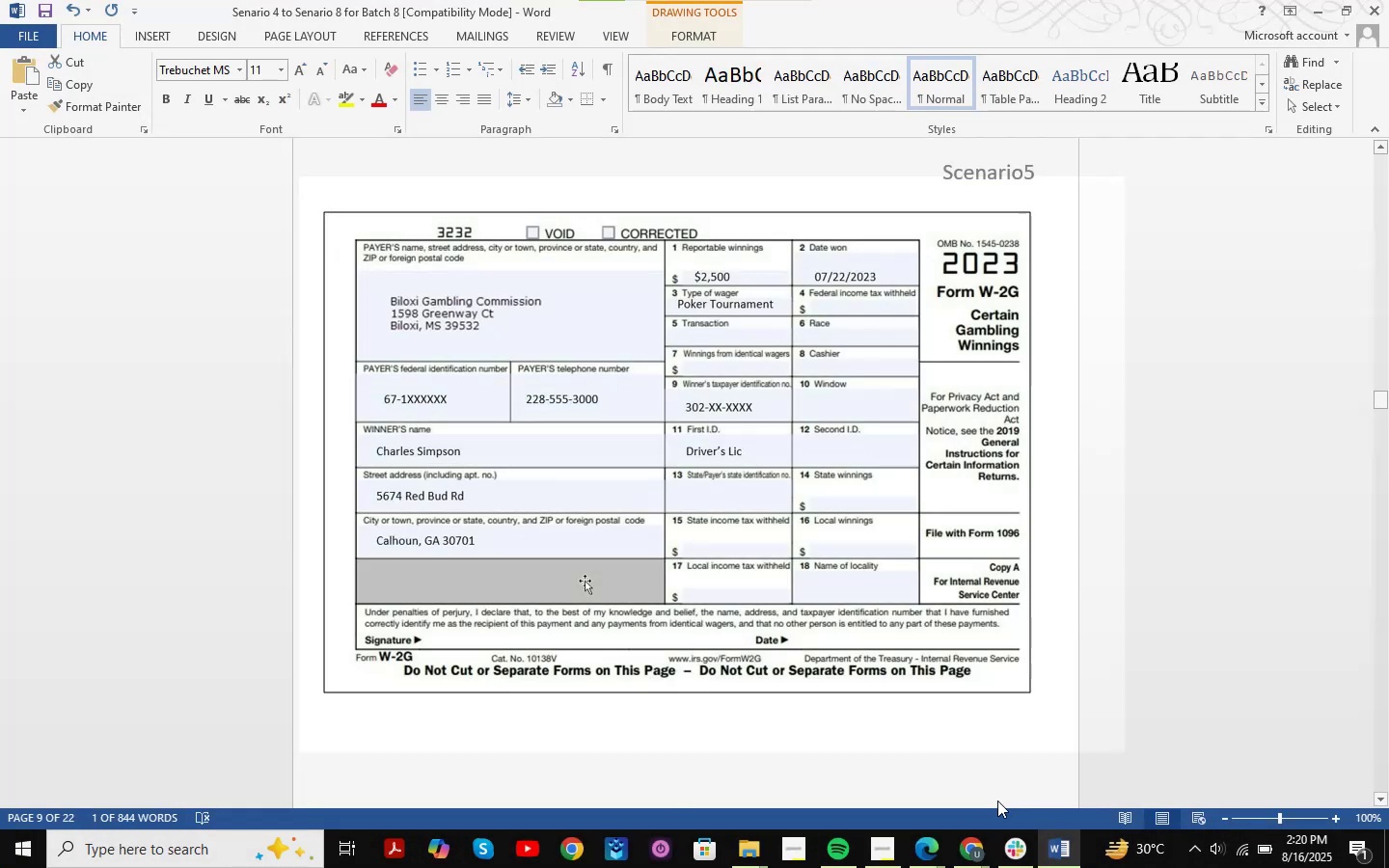 
left_click([980, 860])
 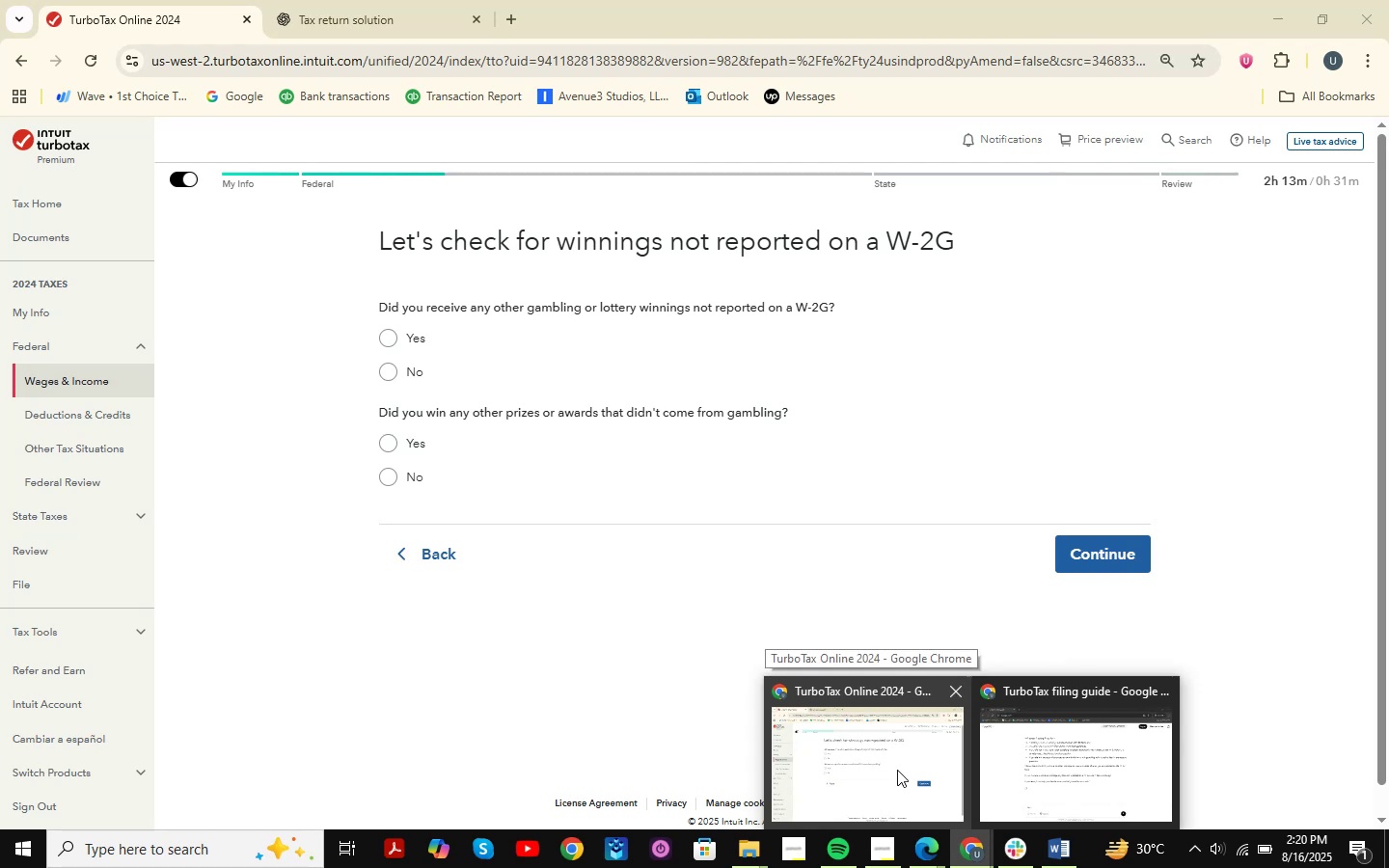 
left_click([1077, 769])
 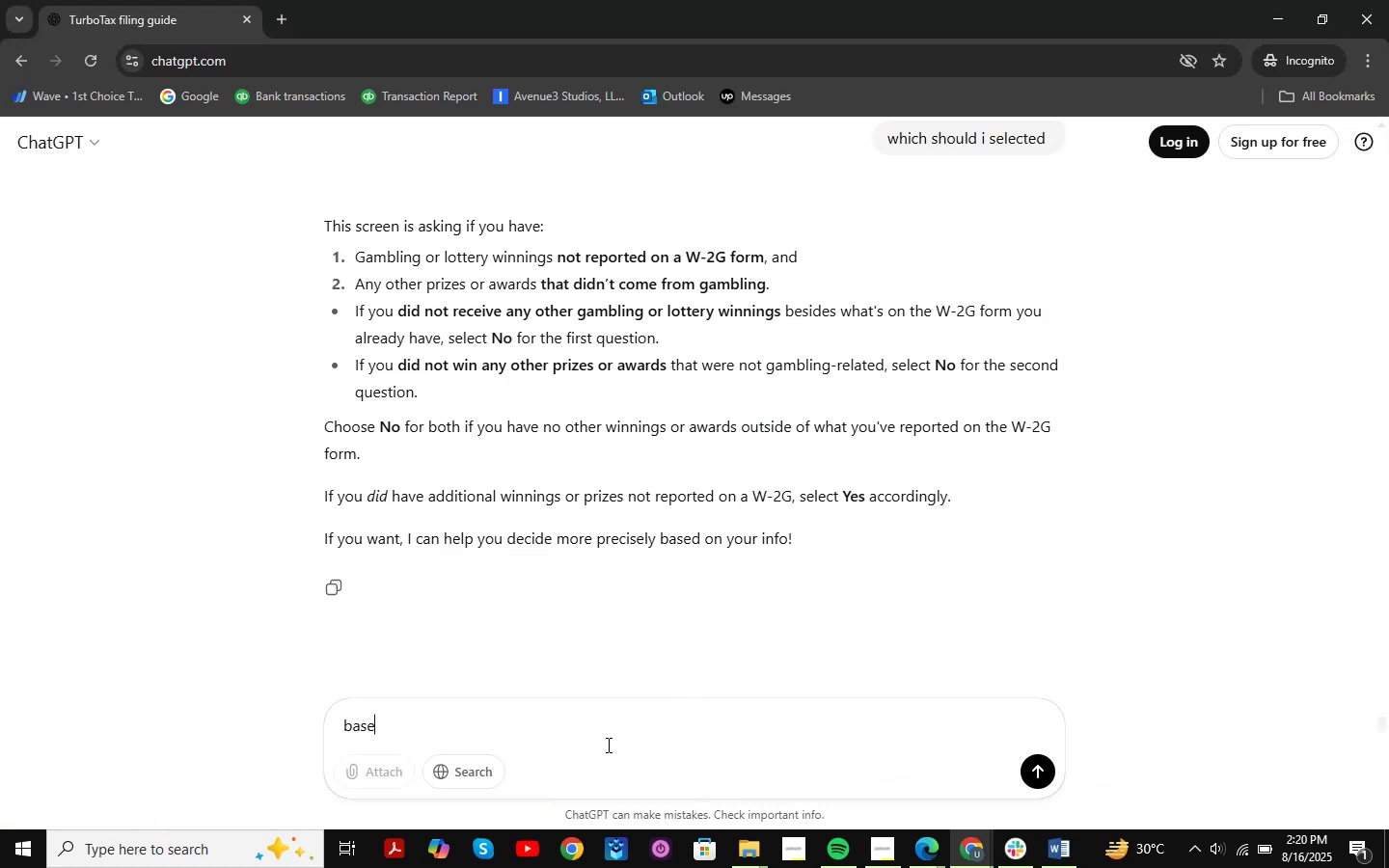 
left_click_drag(start_coordinate=[620, 725], to_coordinate=[237, 703])
 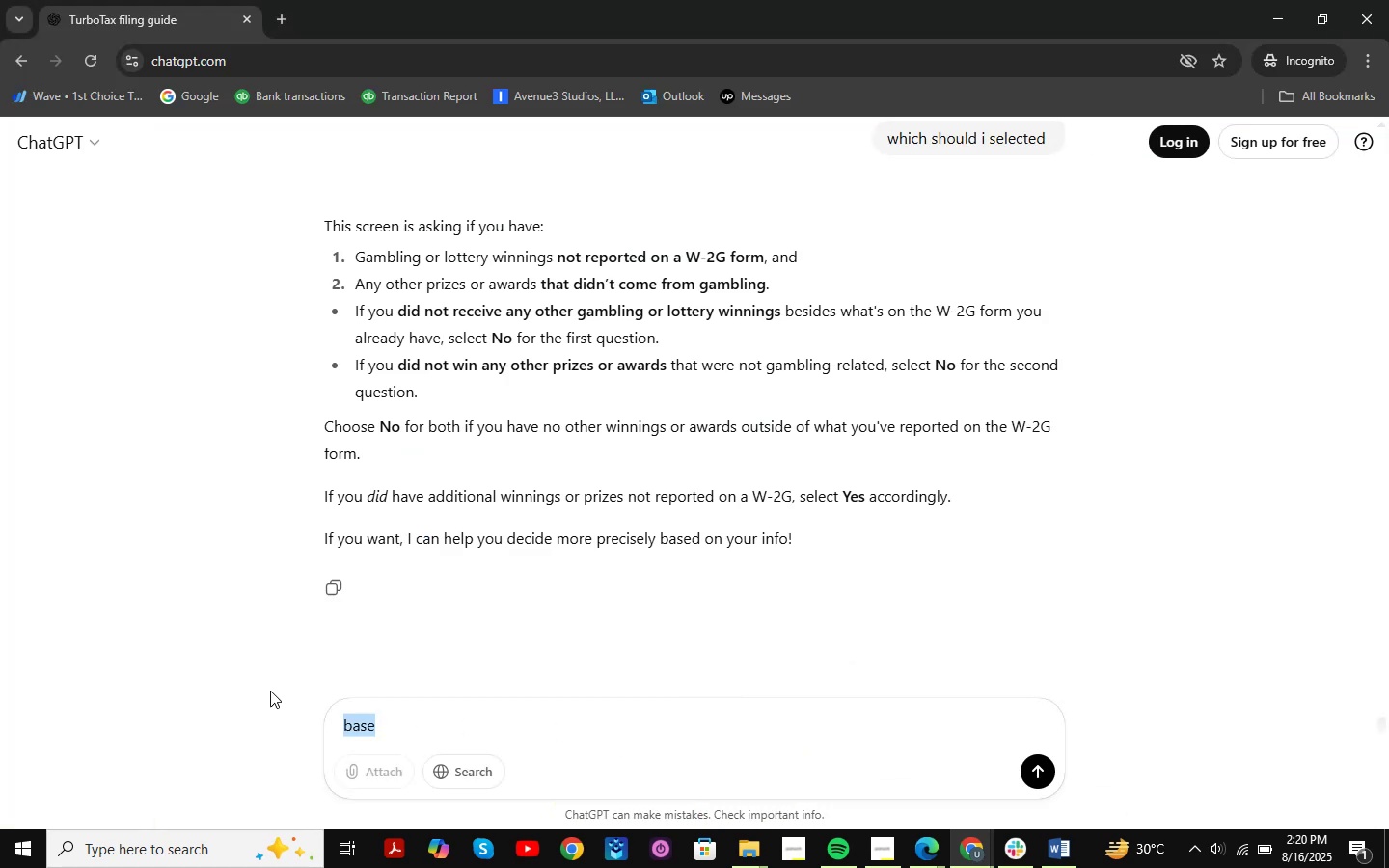 
key(Control+ControlLeft)
 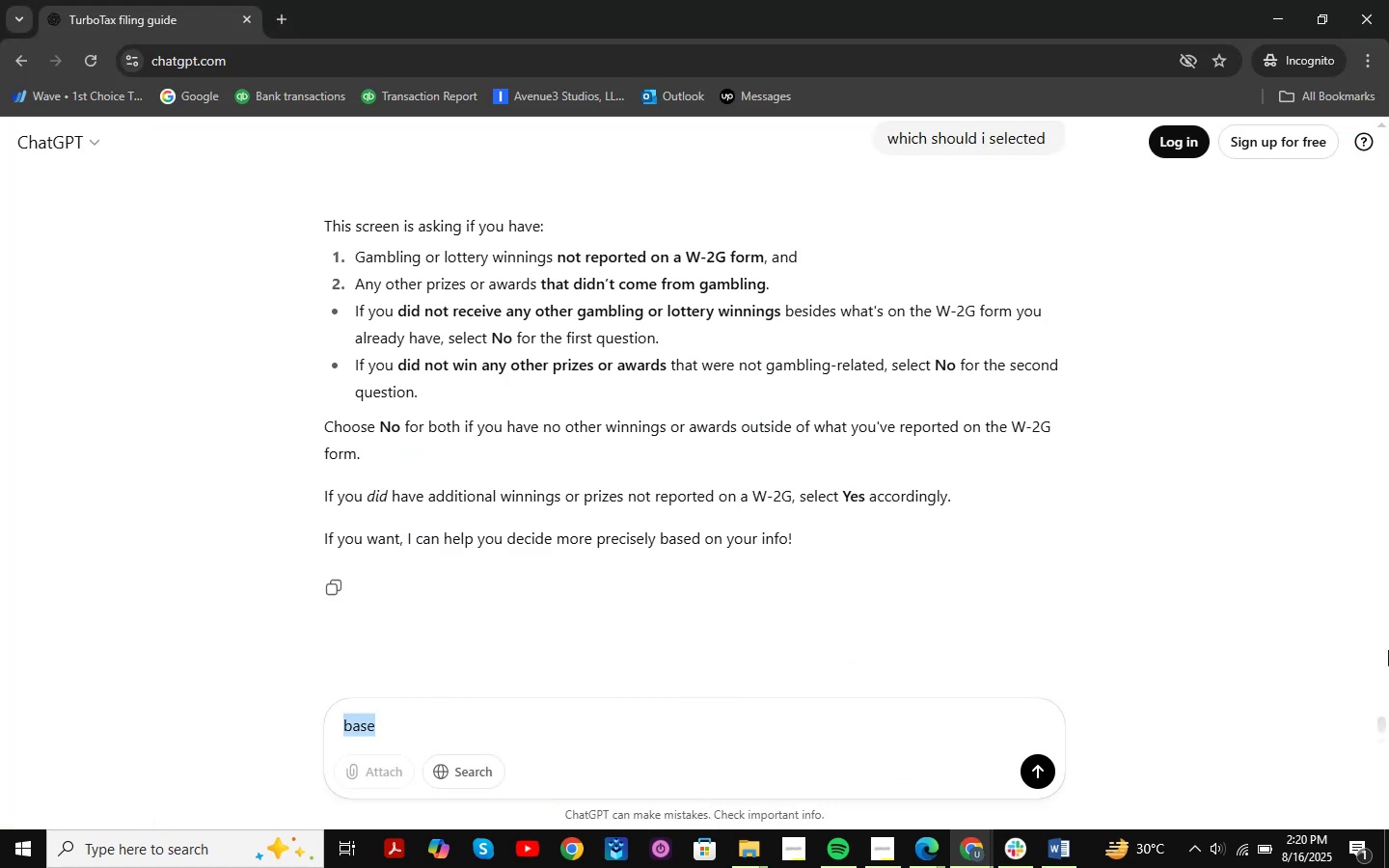 
key(Control+V)
 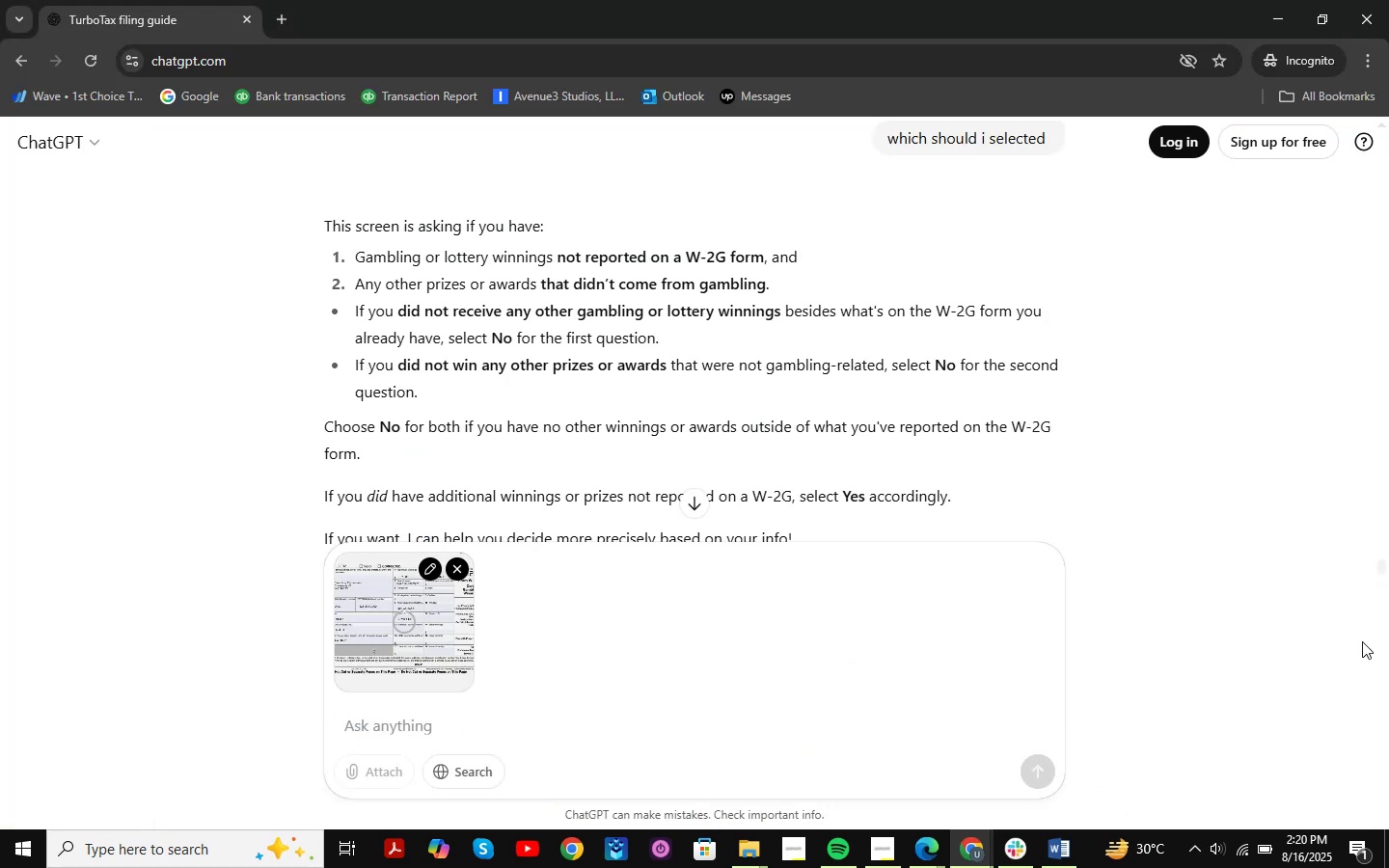 
type(based on my documents guide me )
 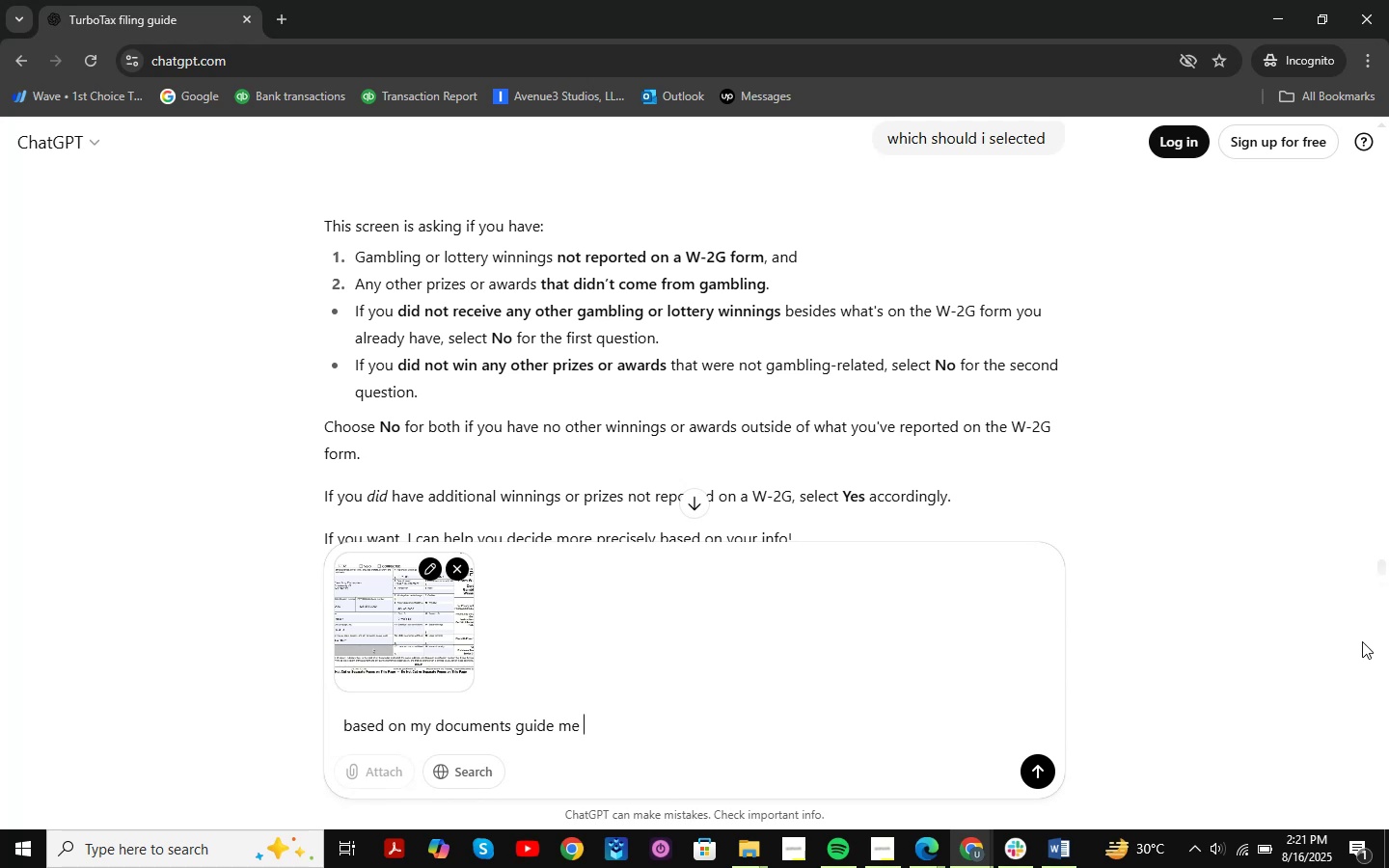 
scroll: coordinate [1142, 373], scroll_direction: down, amount: 6.0
 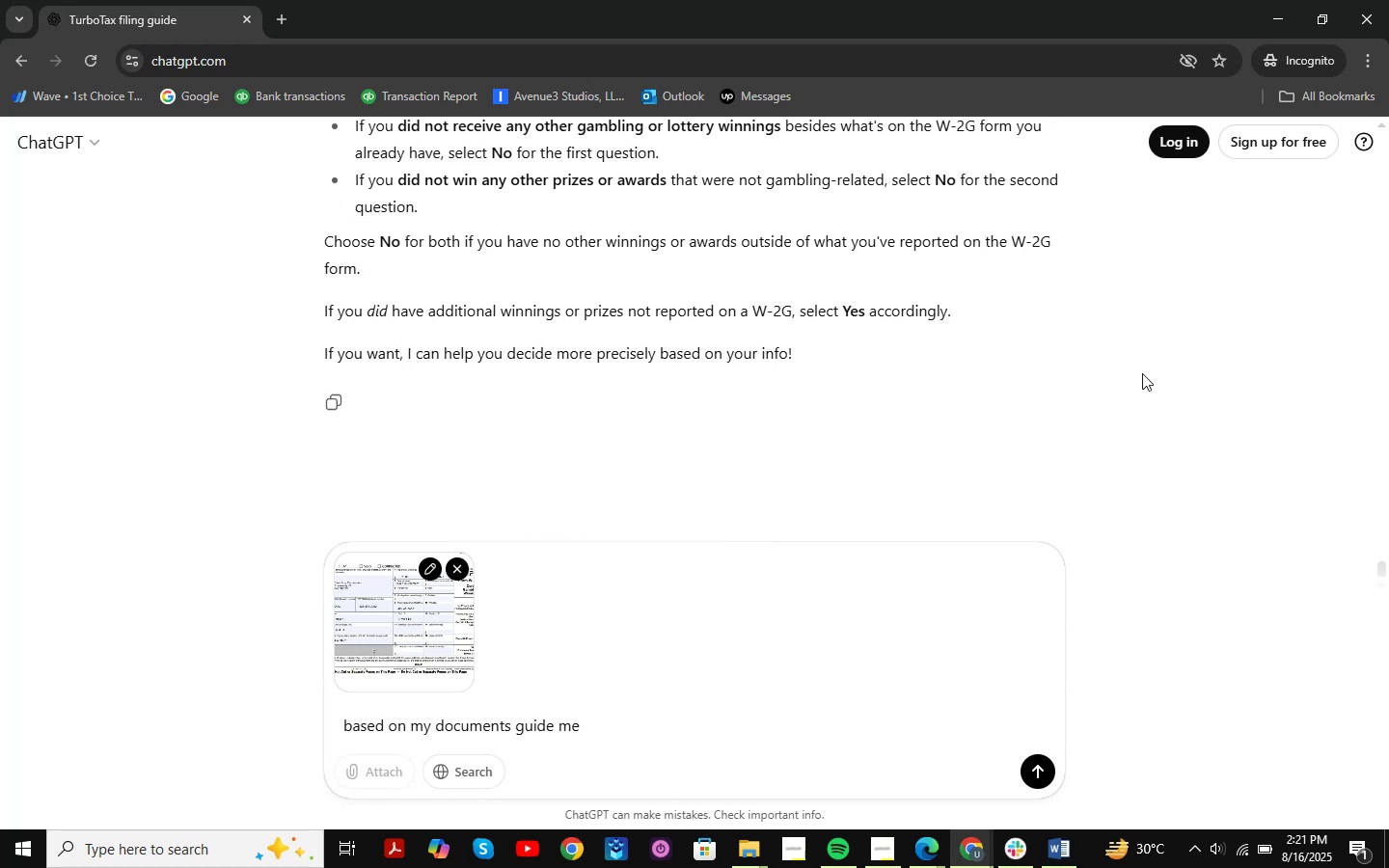 
key(Enter)
 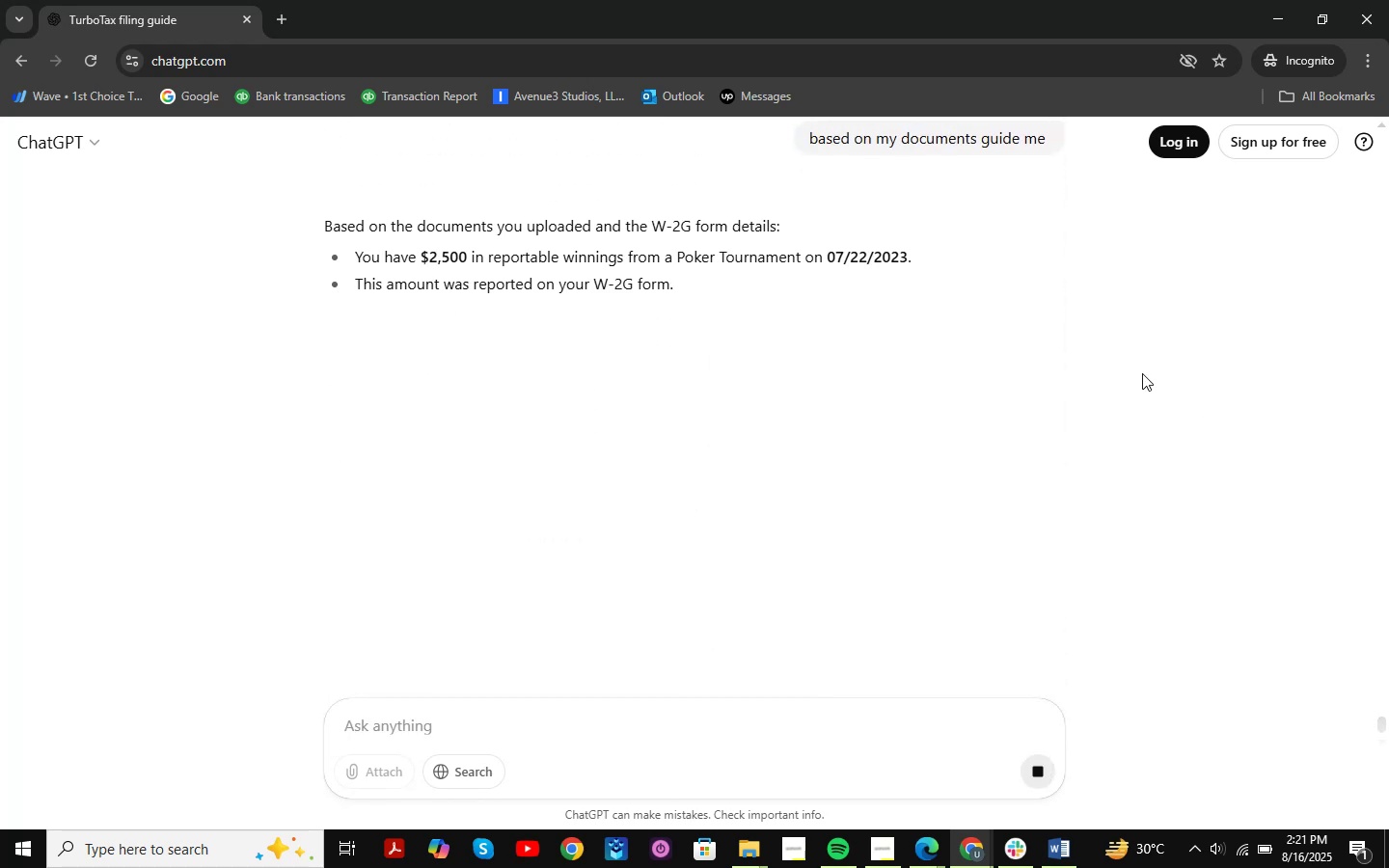 
wait(10.65)
 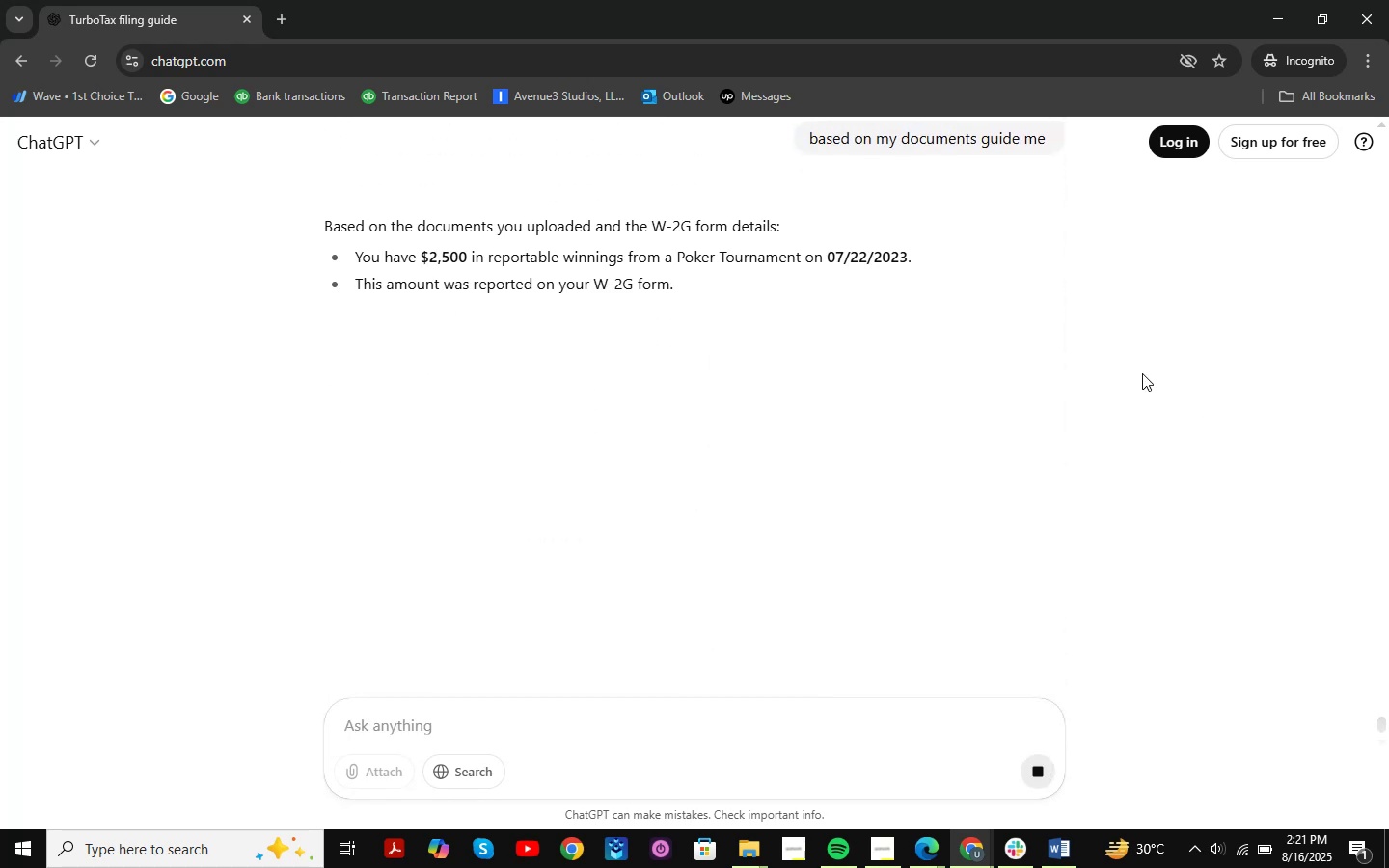 
left_click([928, 847])
 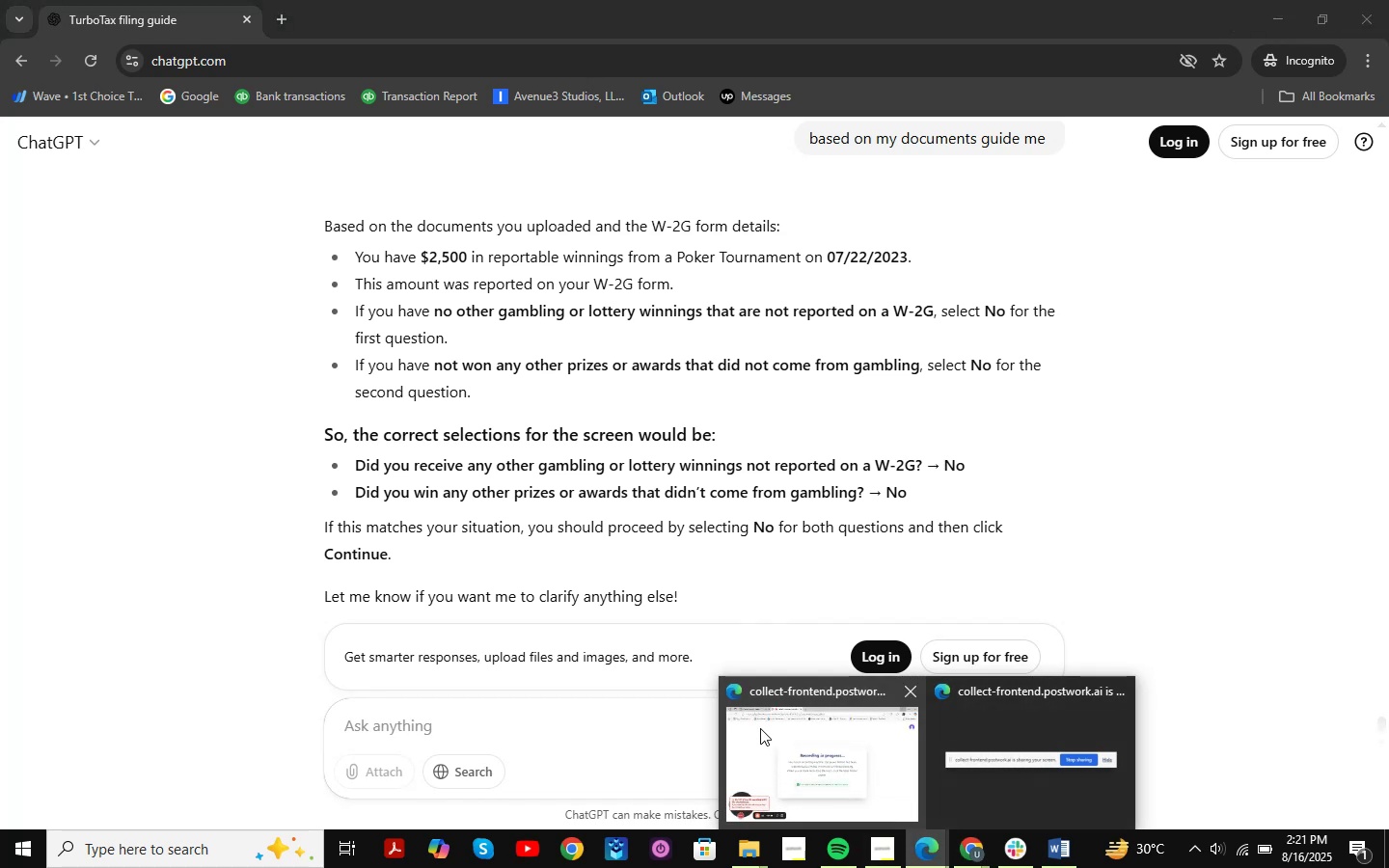 
left_click([779, 729])
 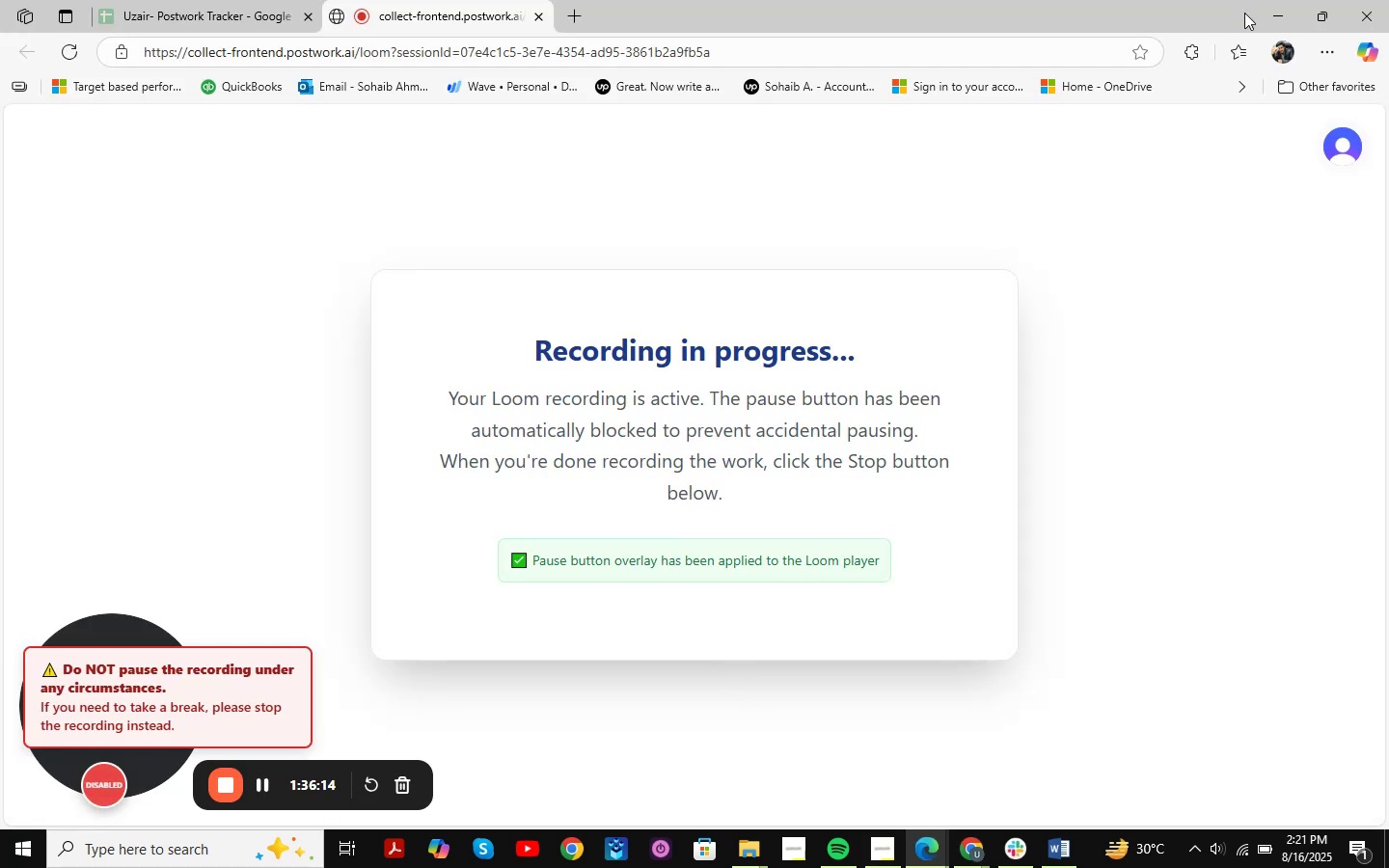 
left_click([1293, 8])
 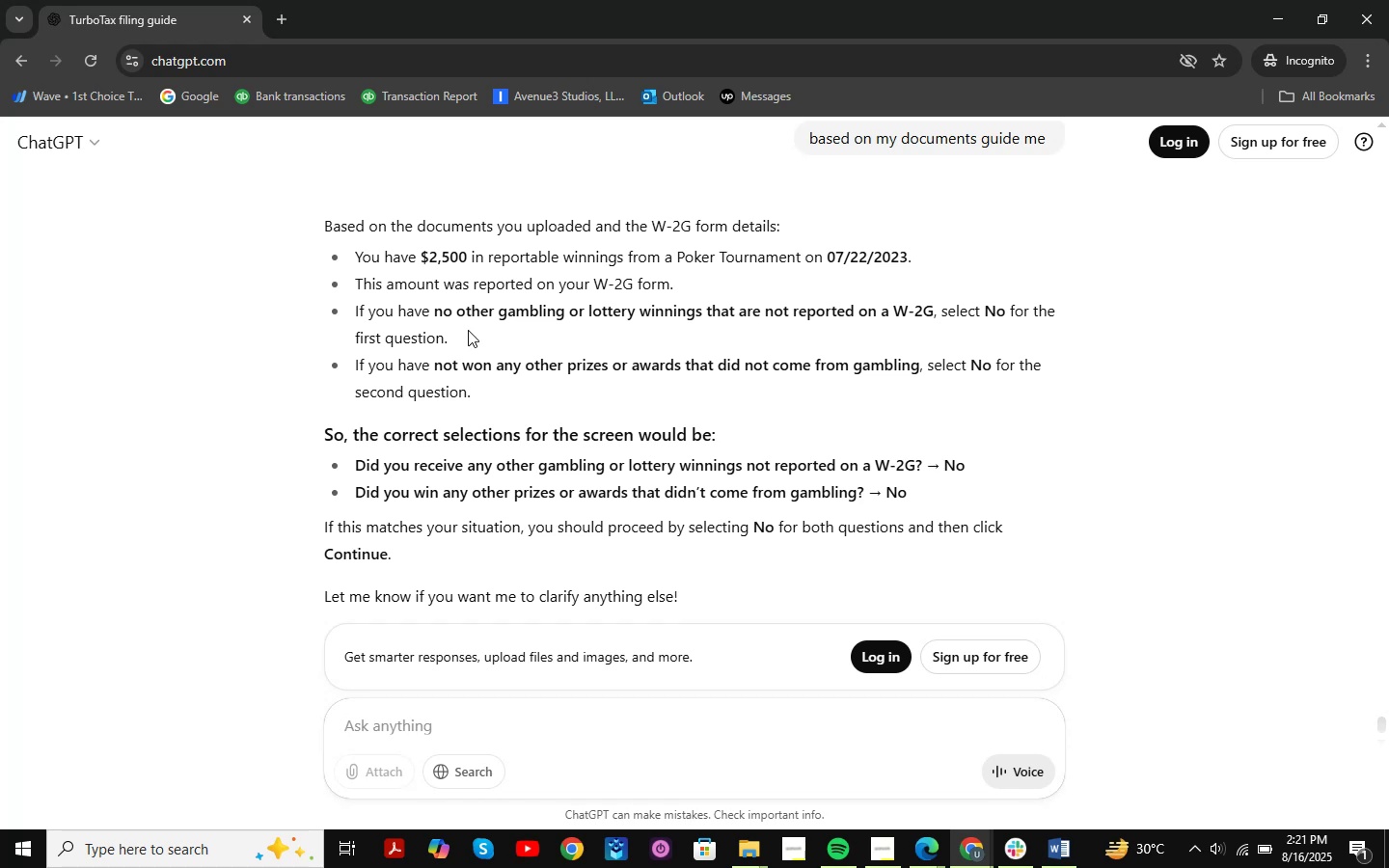 
wait(23.02)
 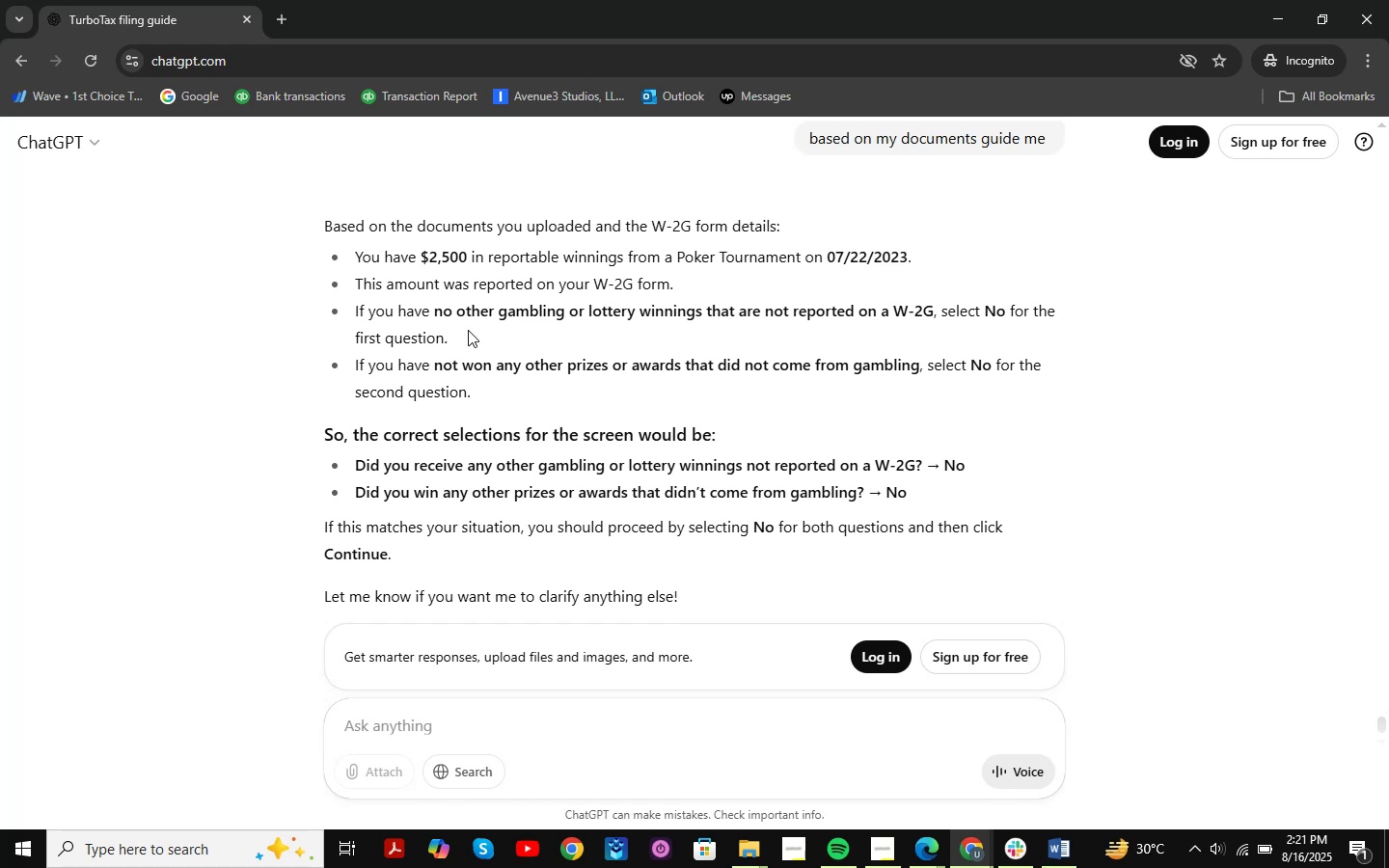 
scroll: coordinate [464, 211], scroll_direction: down, amount: 9.0
 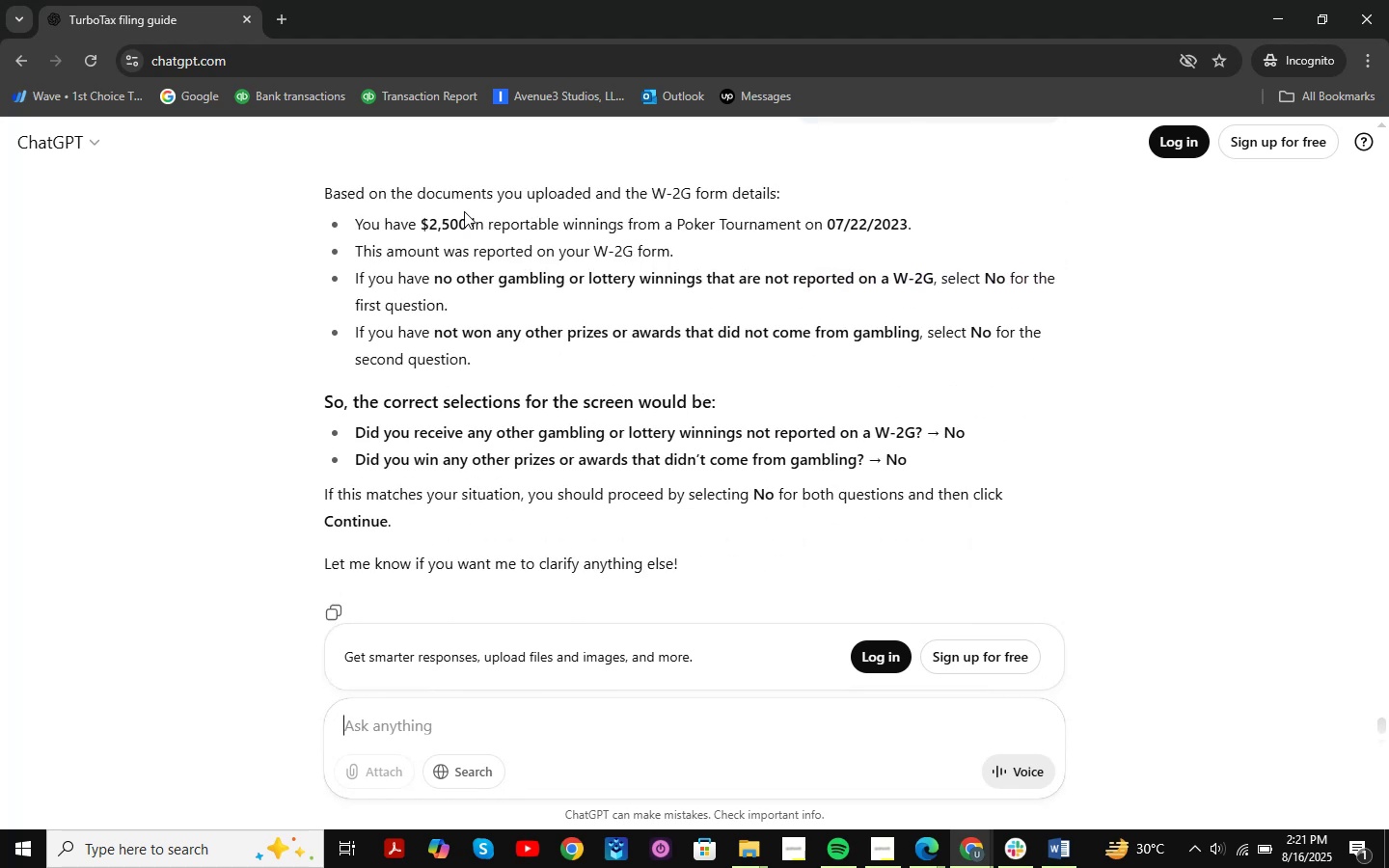 
scroll: coordinate [464, 211], scroll_direction: up, amount: 1.0
 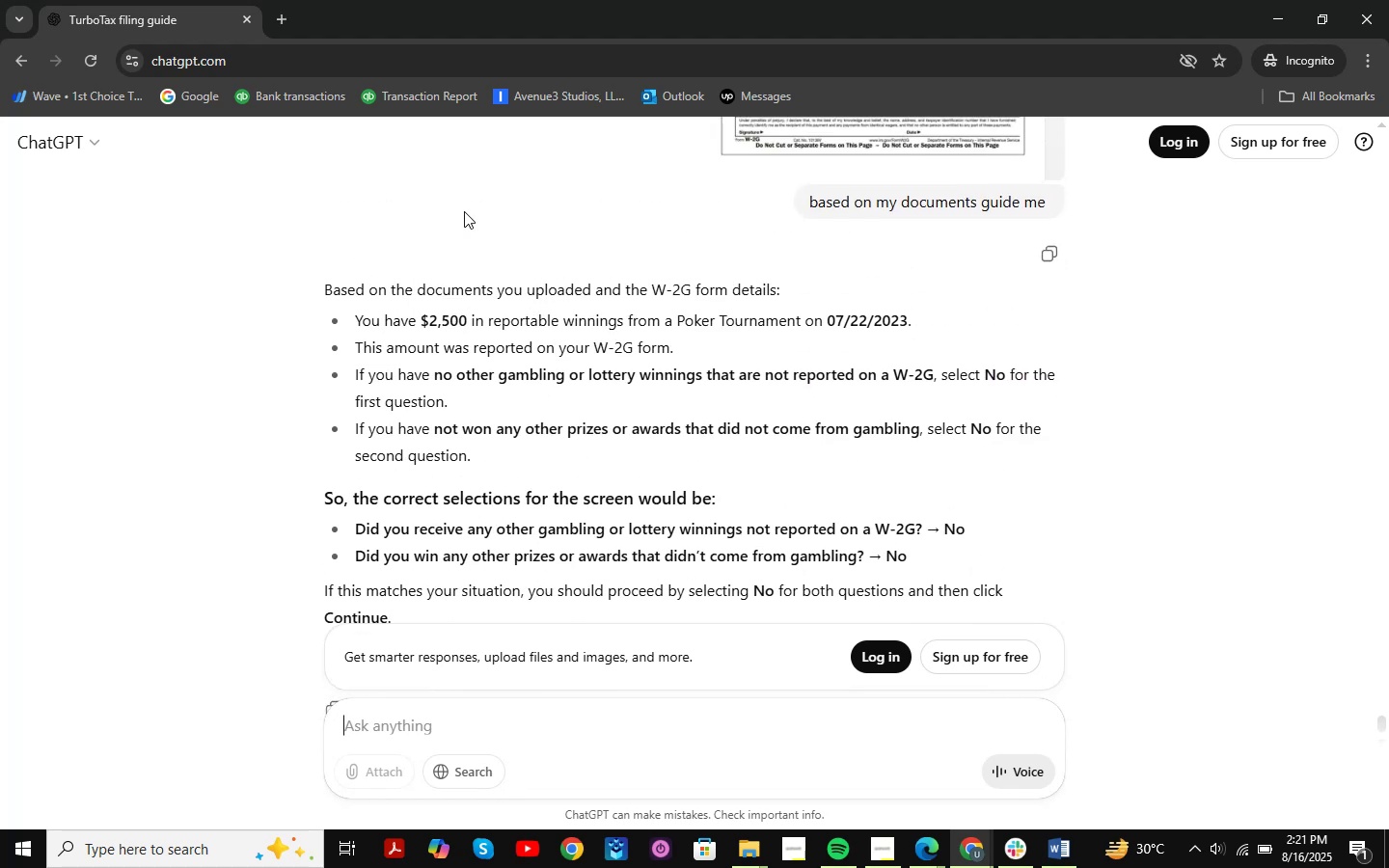 
wait(10.18)
 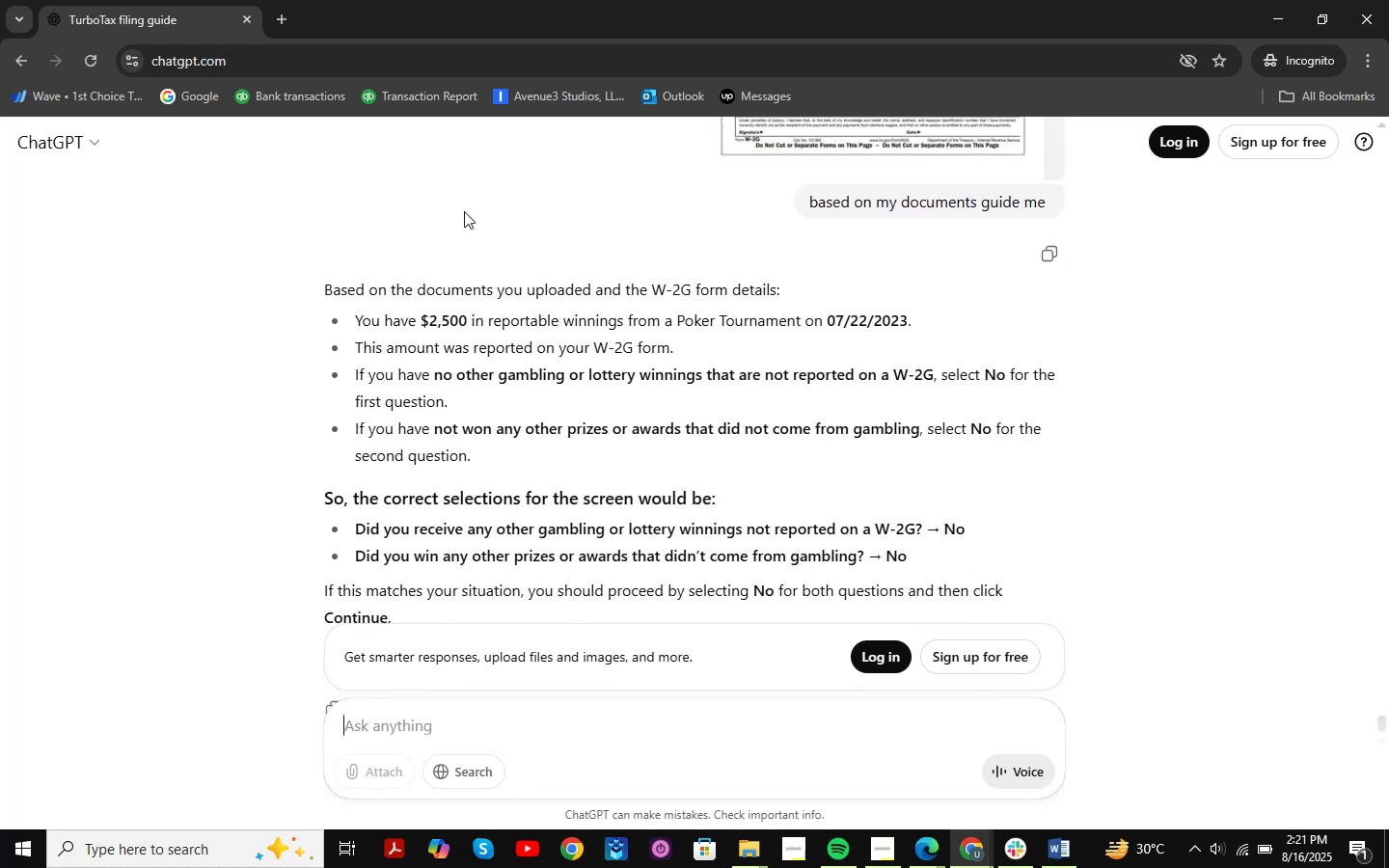 
scroll: coordinate [464, 211], scroll_direction: down, amount: 3.0
 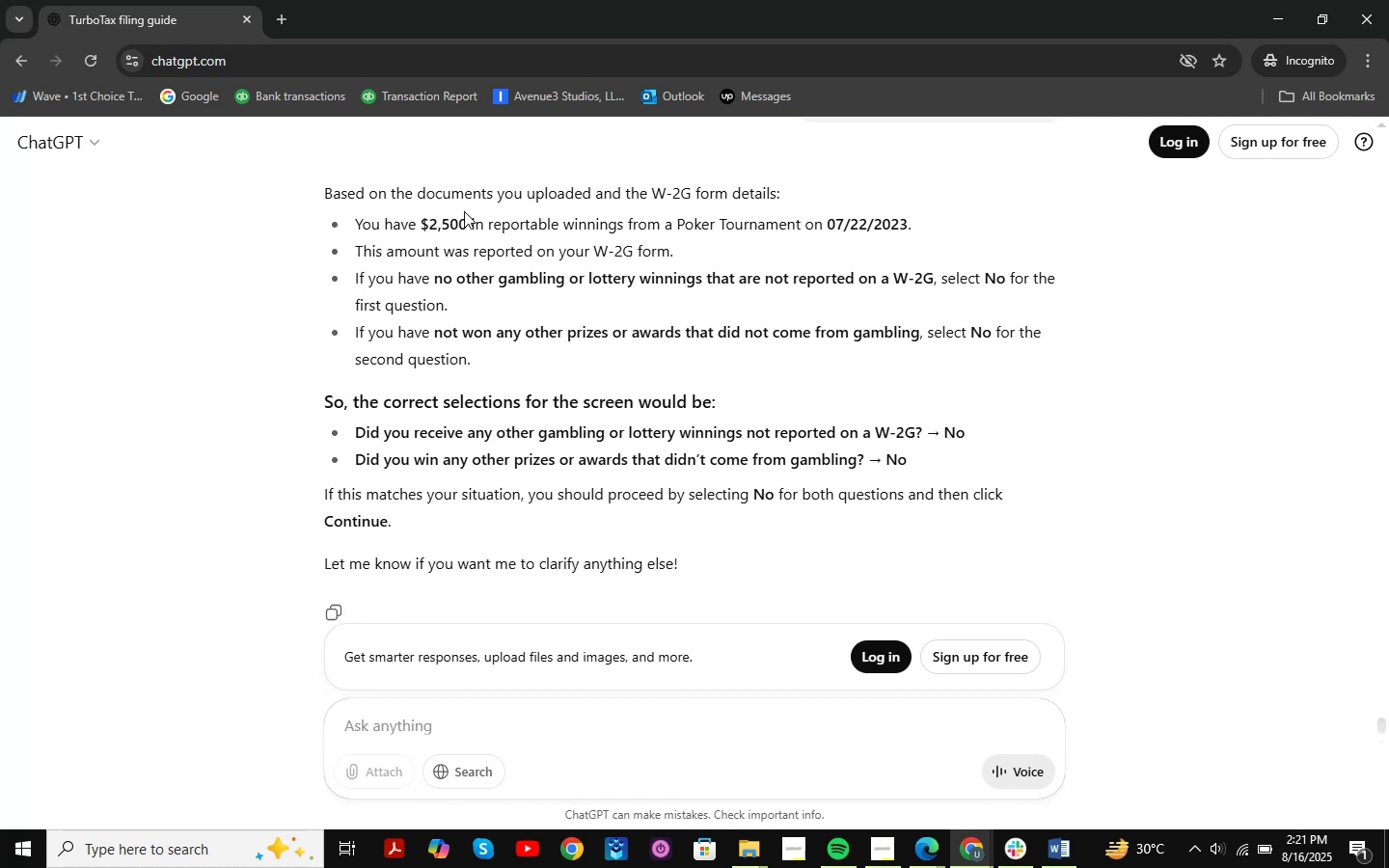 
scroll: coordinate [464, 211], scroll_direction: up, amount: 1.0
 